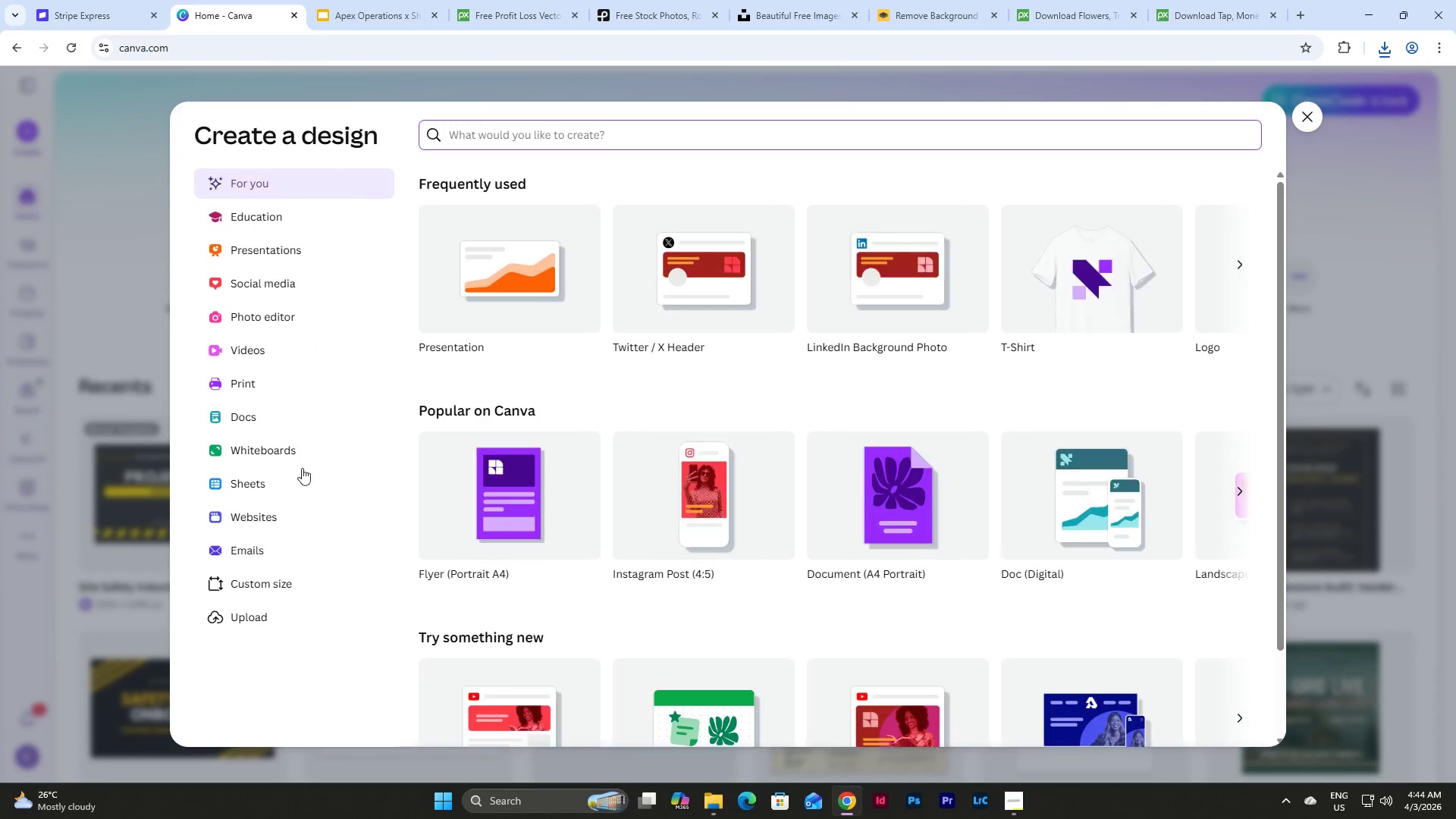 
left_click([262, 620])
 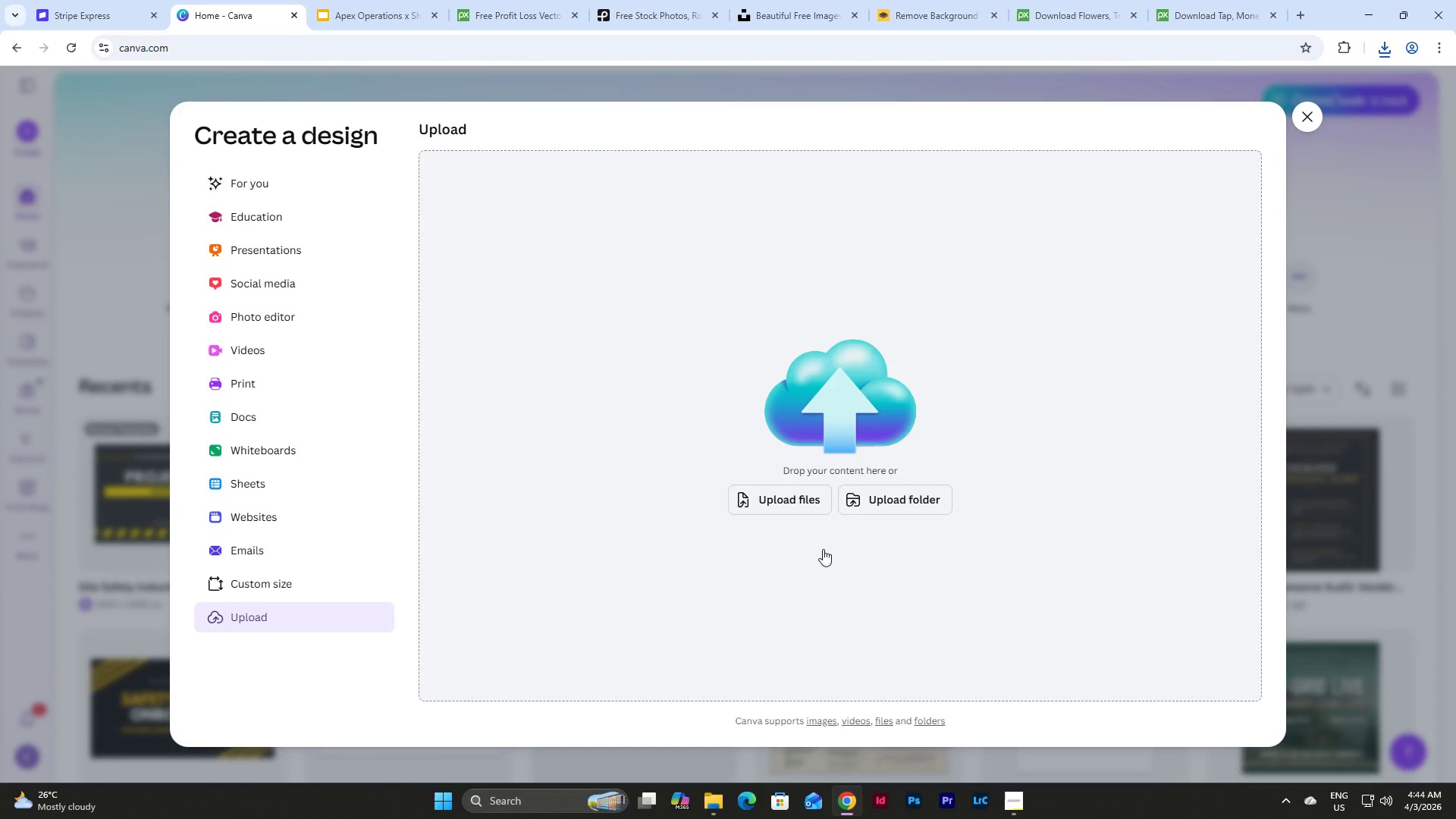 
left_click([787, 499])
 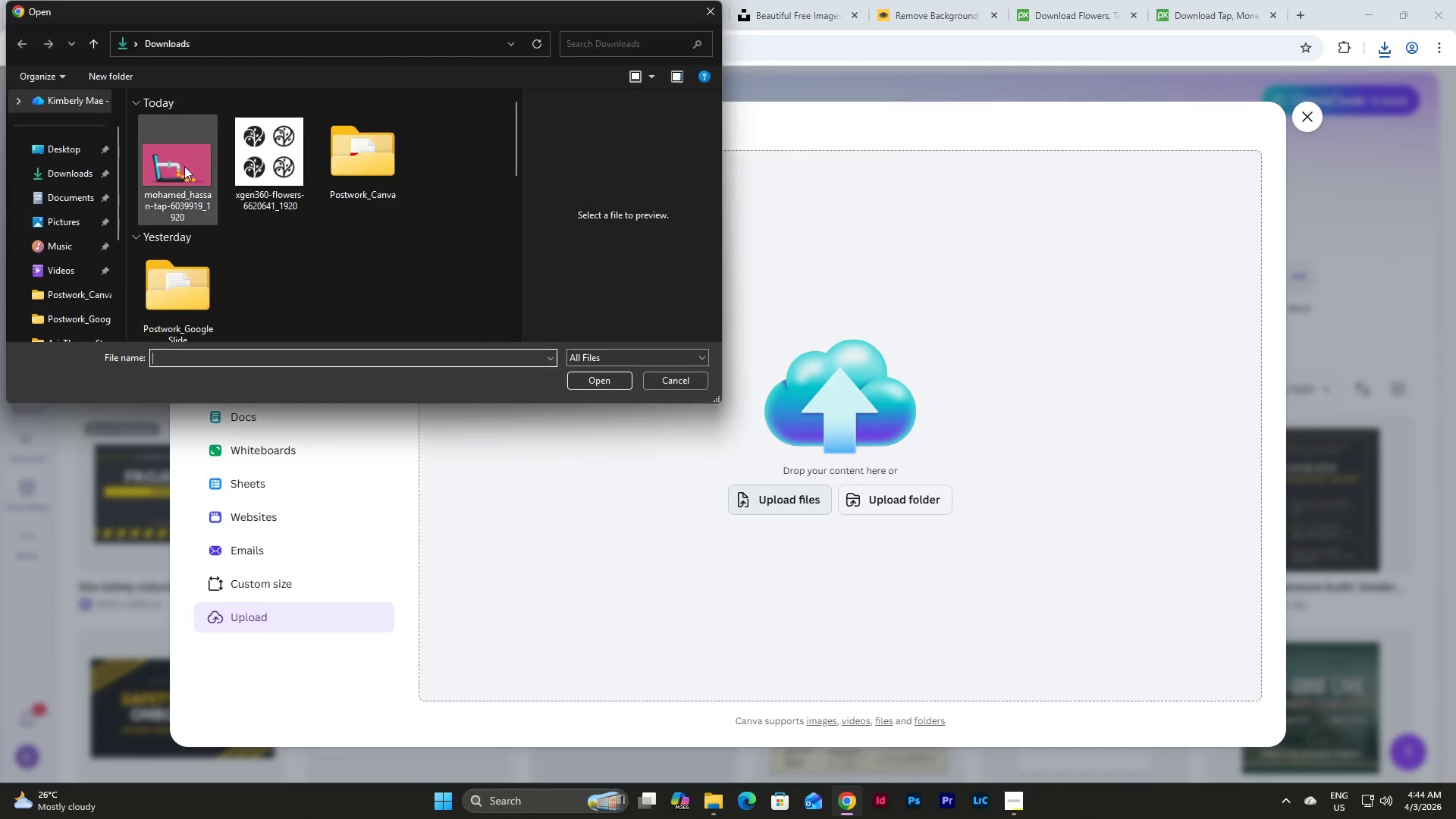 
left_click([166, 168])
 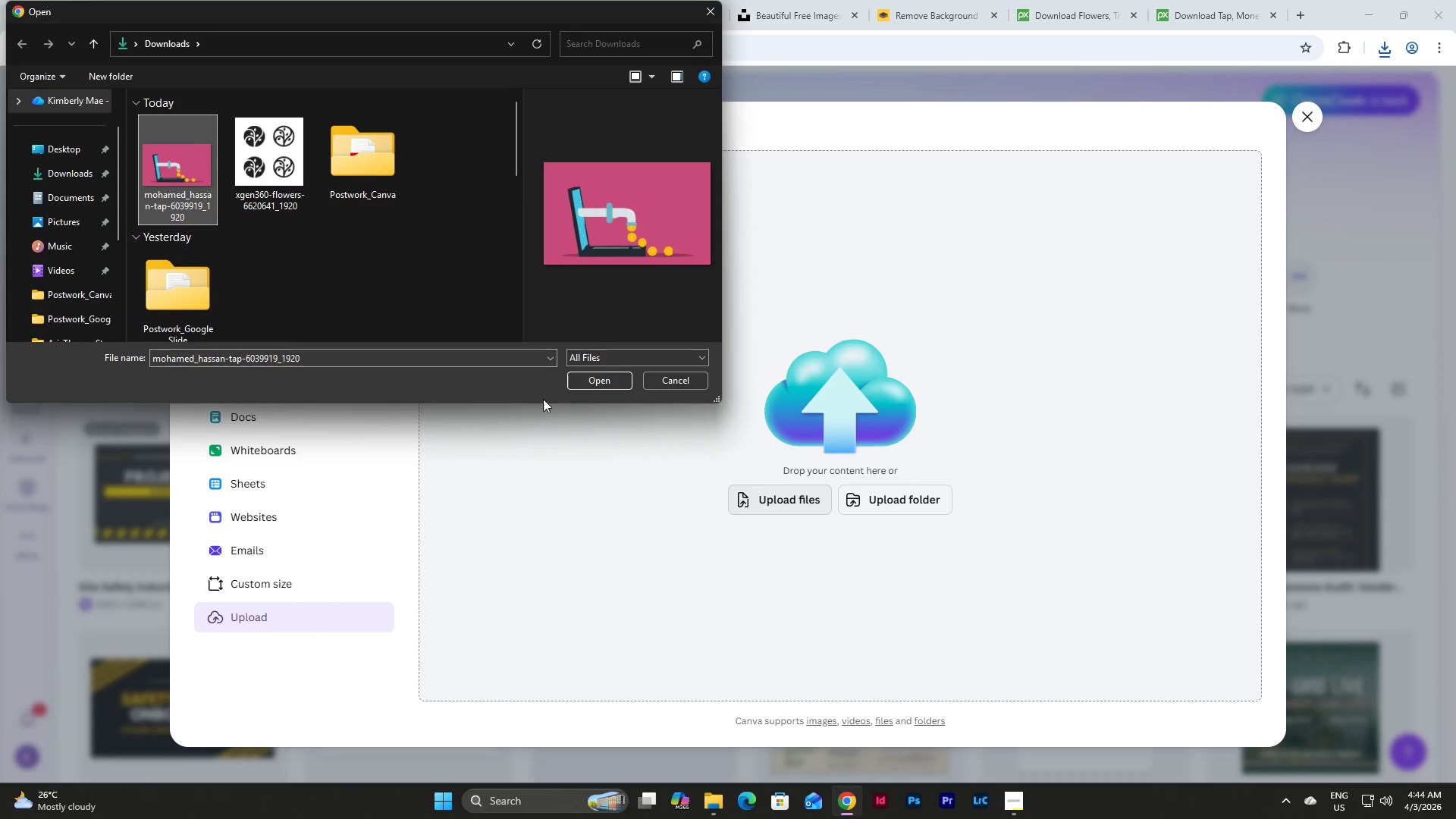 
left_click([583, 388])
 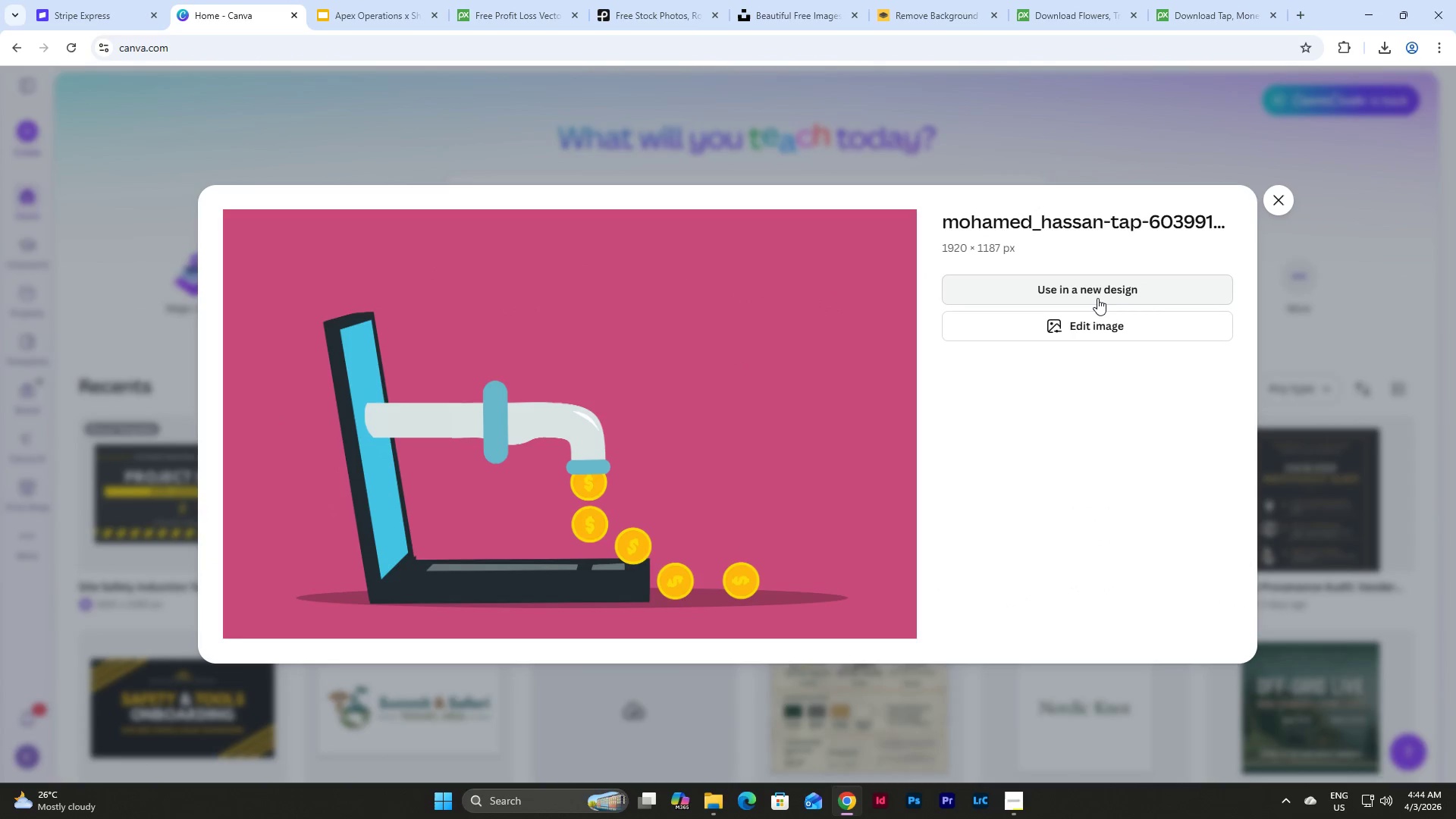 
left_click([1084, 325])
 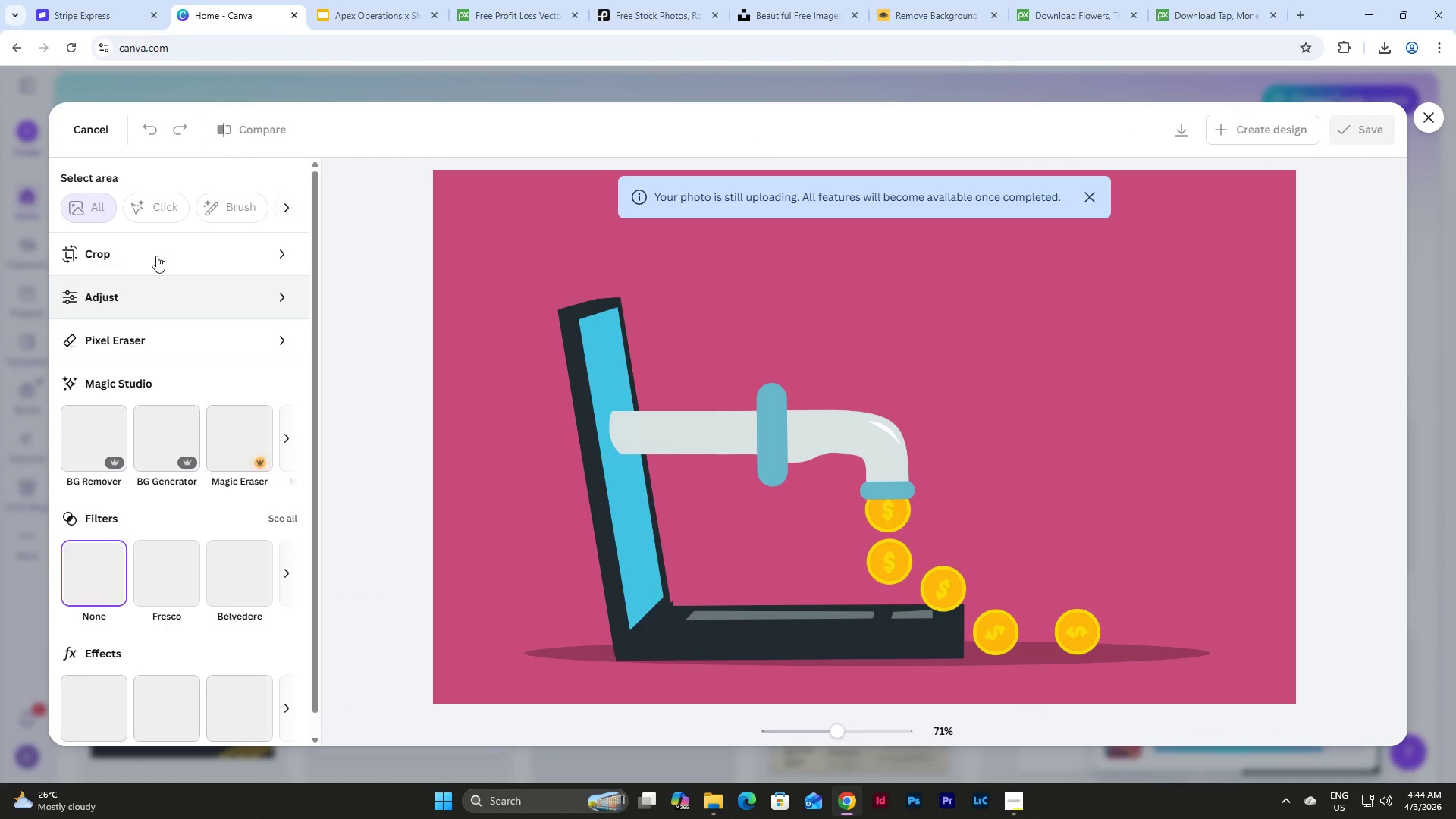 
left_click([86, 447])
 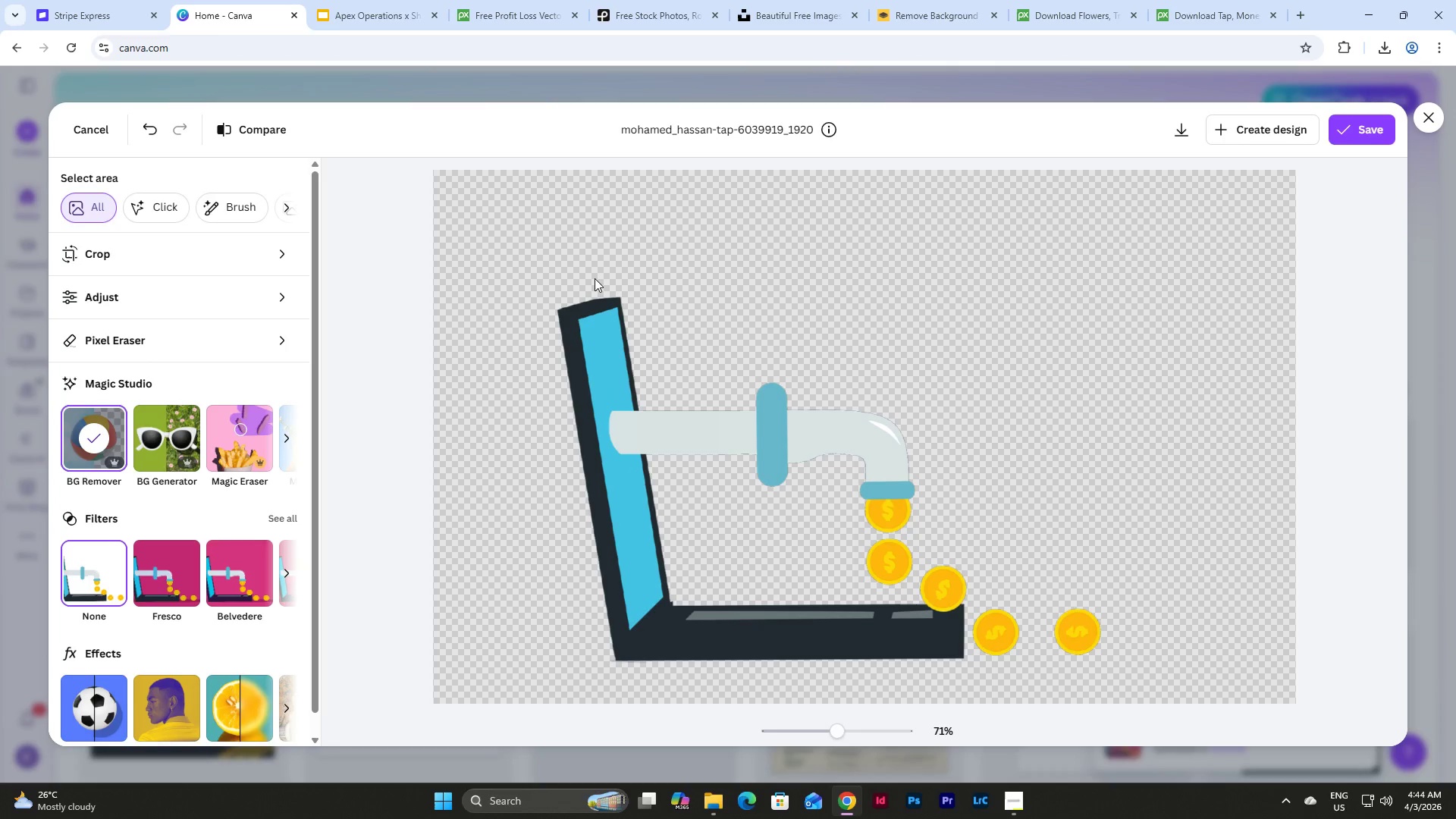 
wait(6.78)
 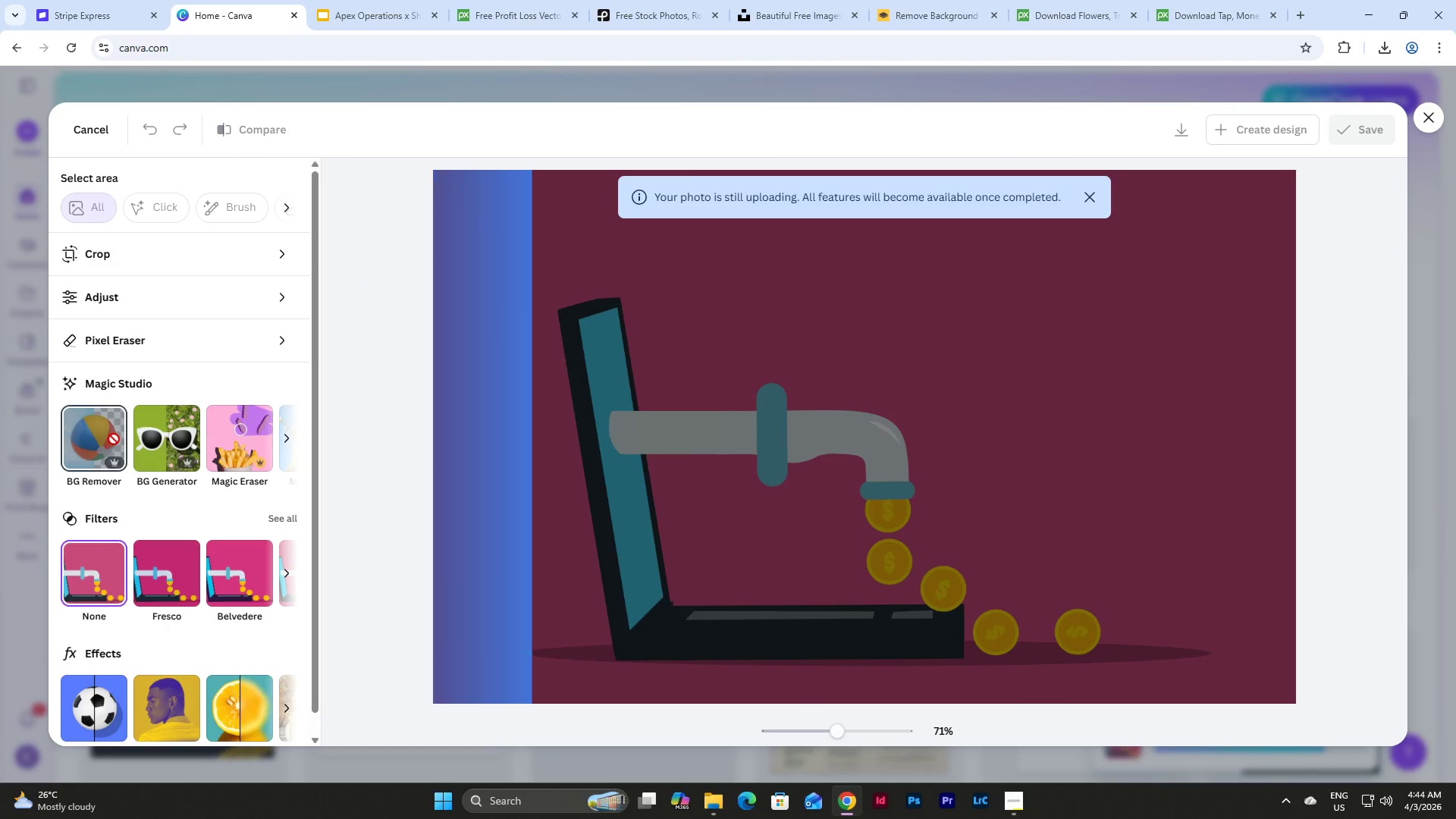 
left_click([1185, 129])
 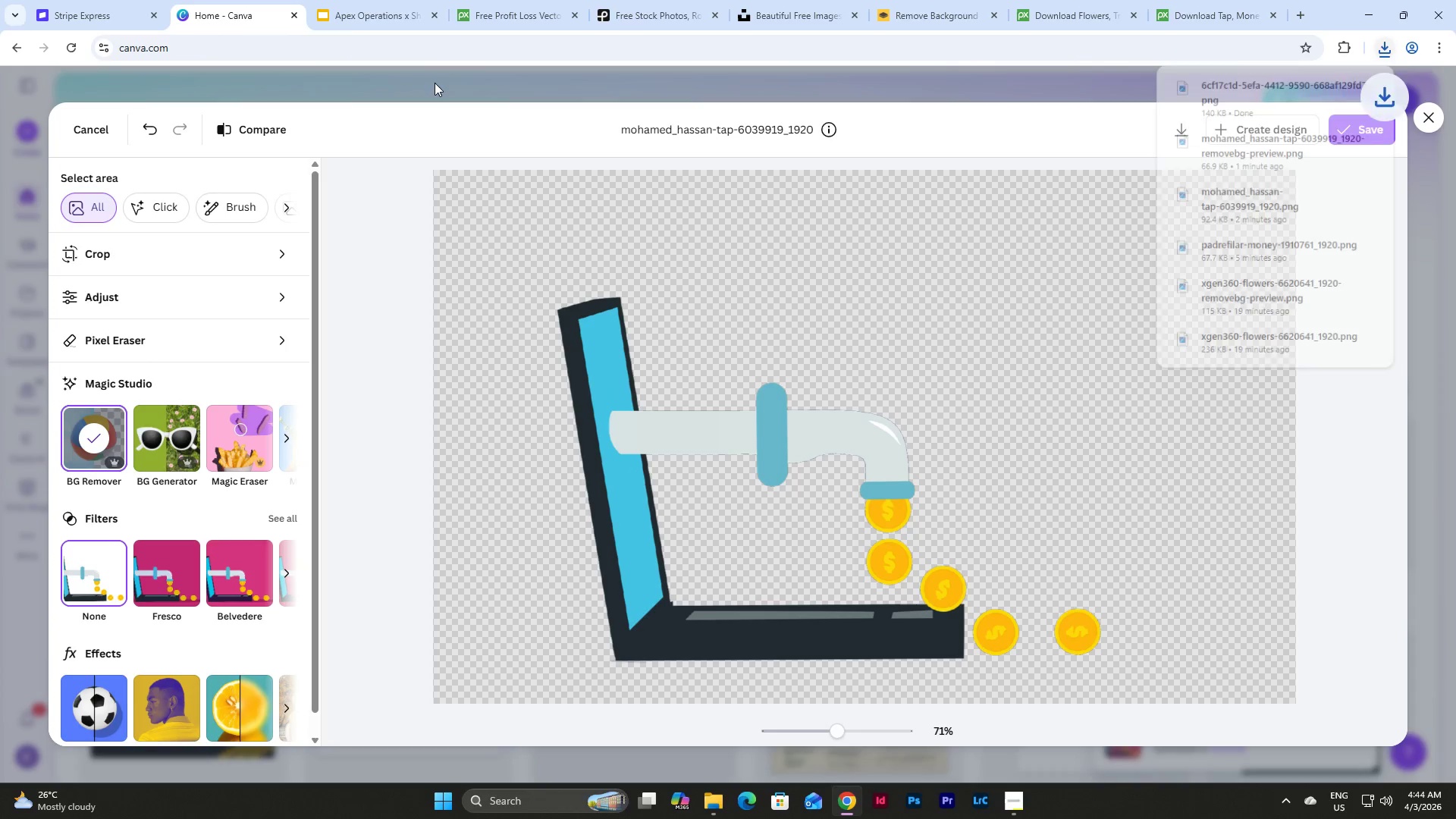 
left_click([98, 131])
 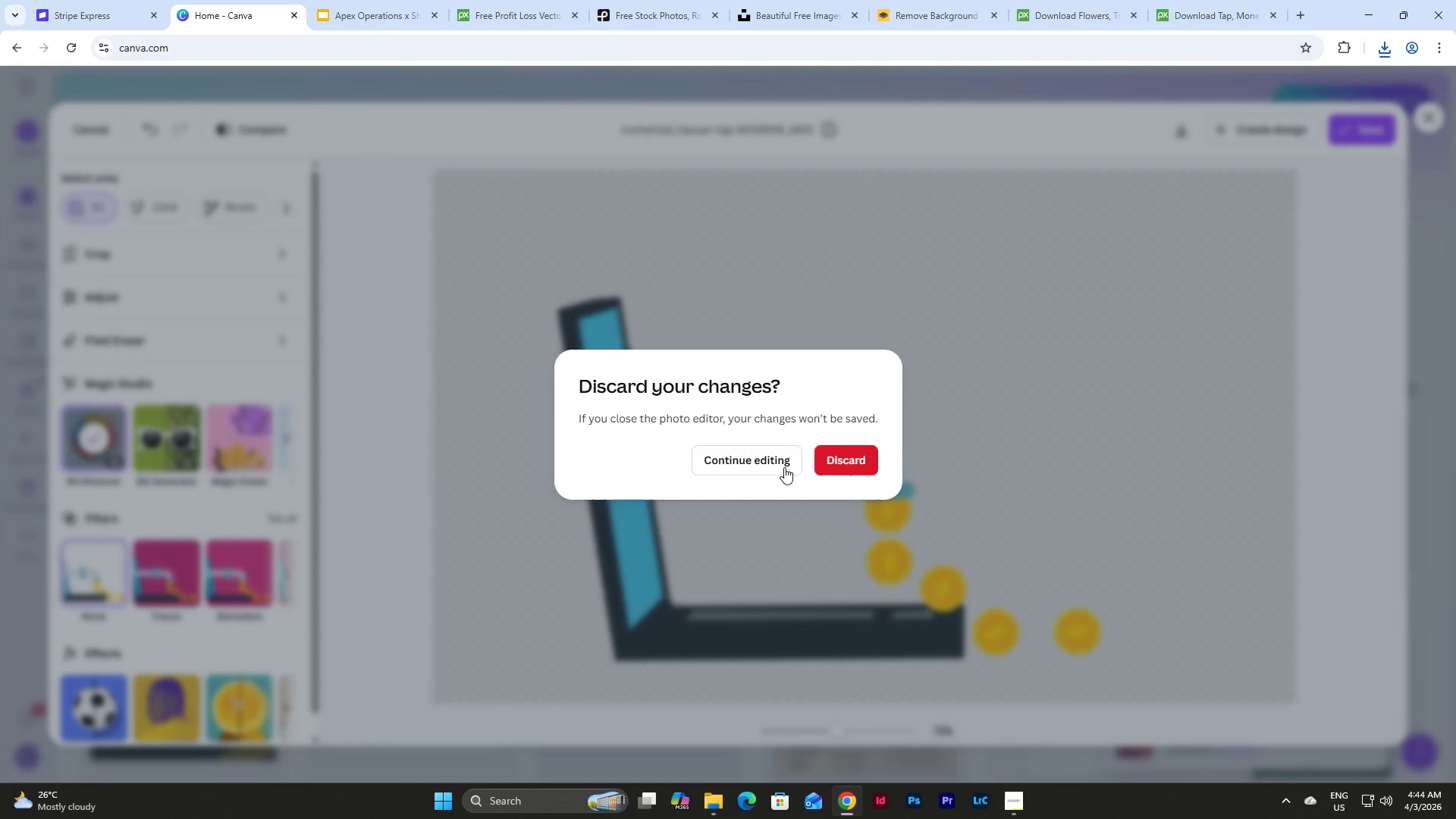 
left_click([834, 460])
 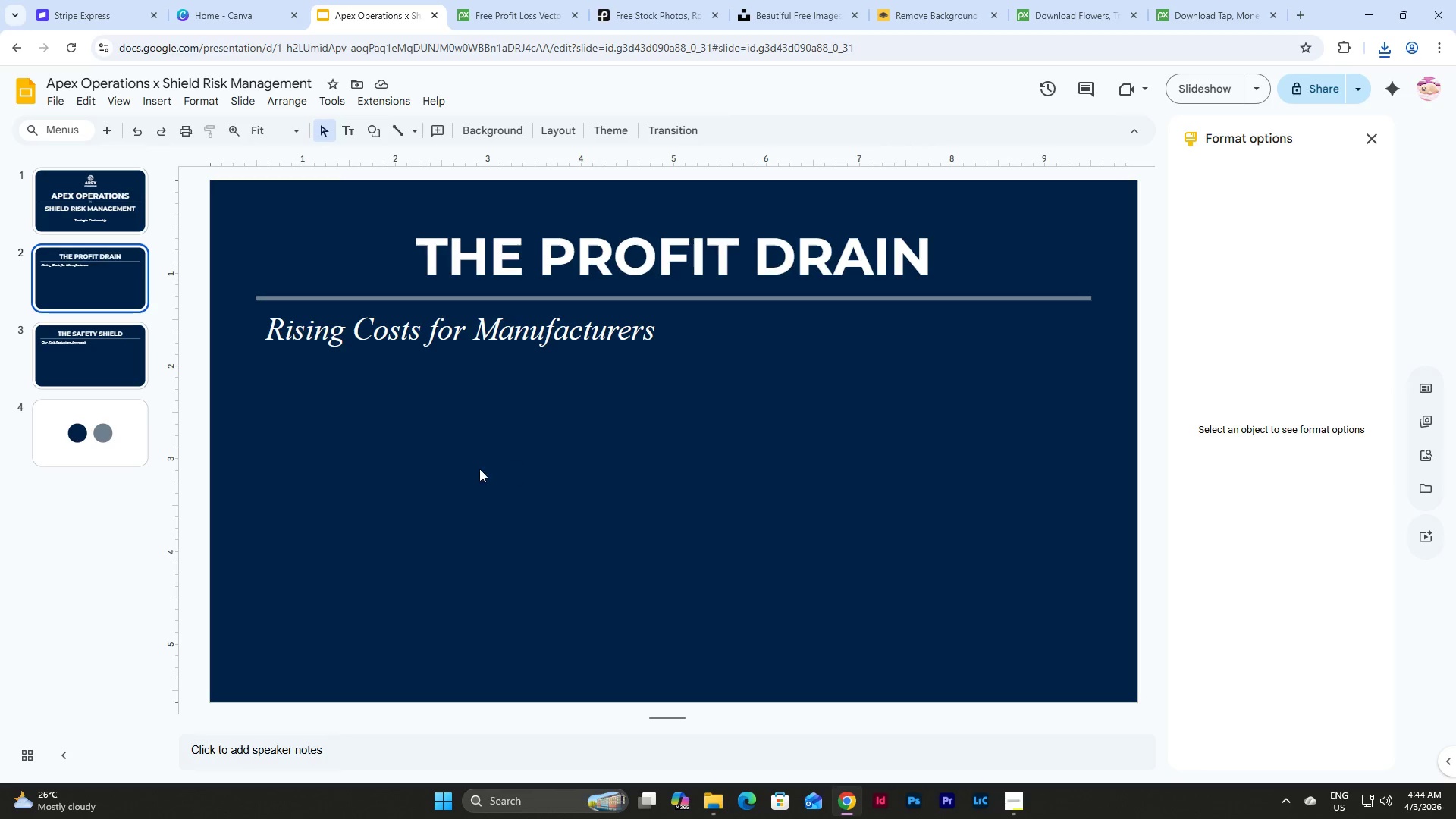 
left_click([152, 99])
 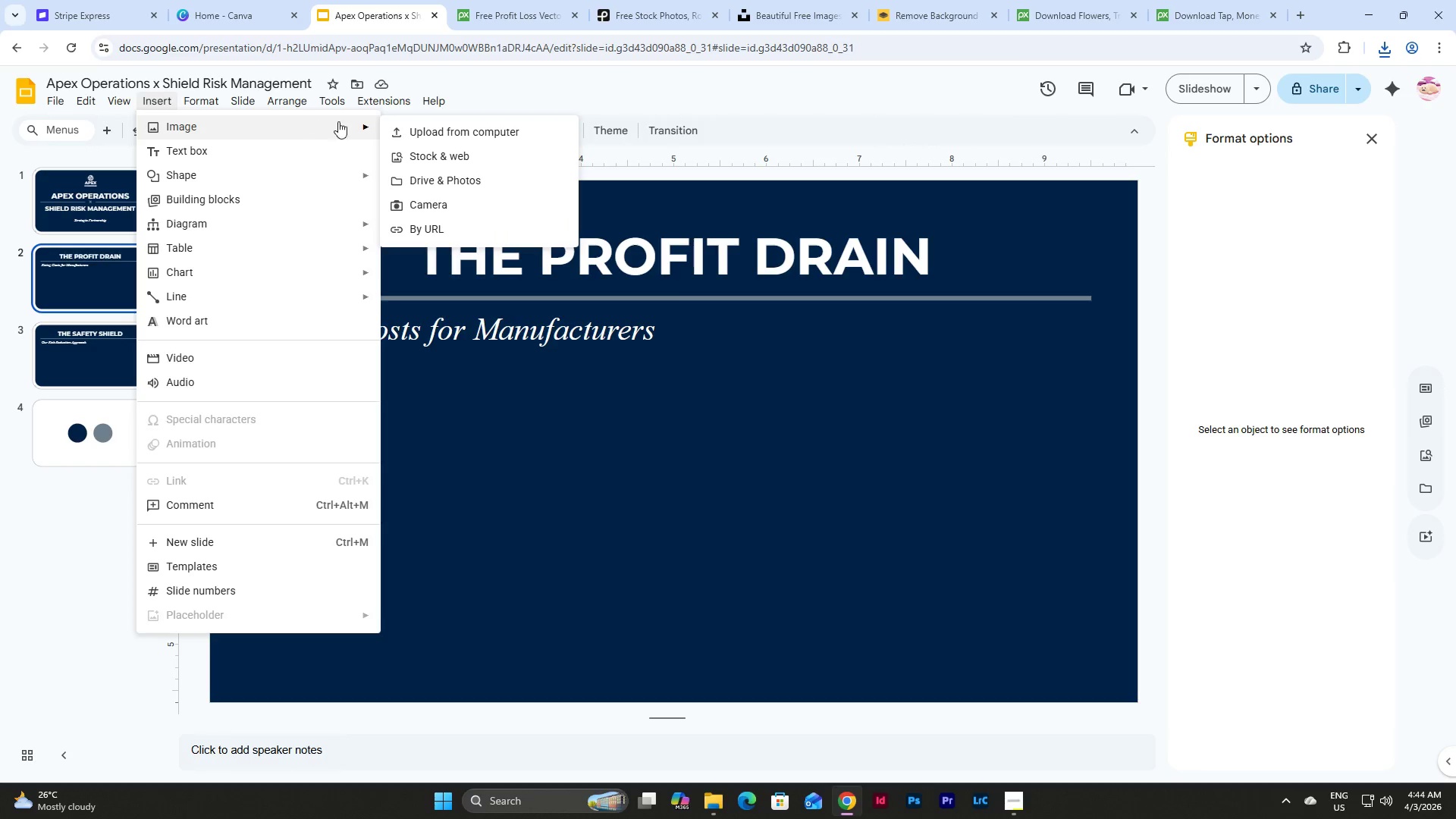 
left_click([431, 128])
 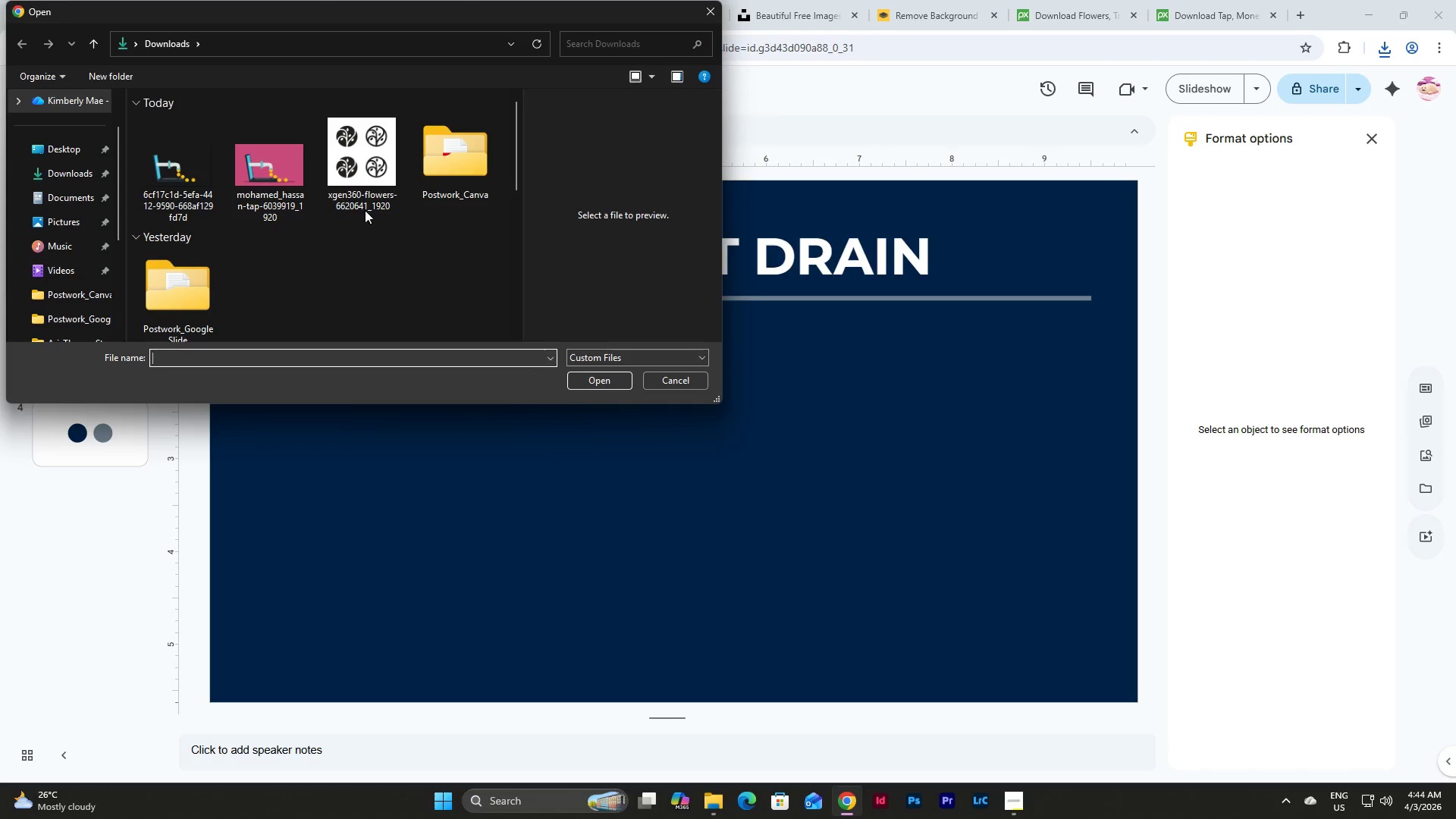 
left_click([162, 171])
 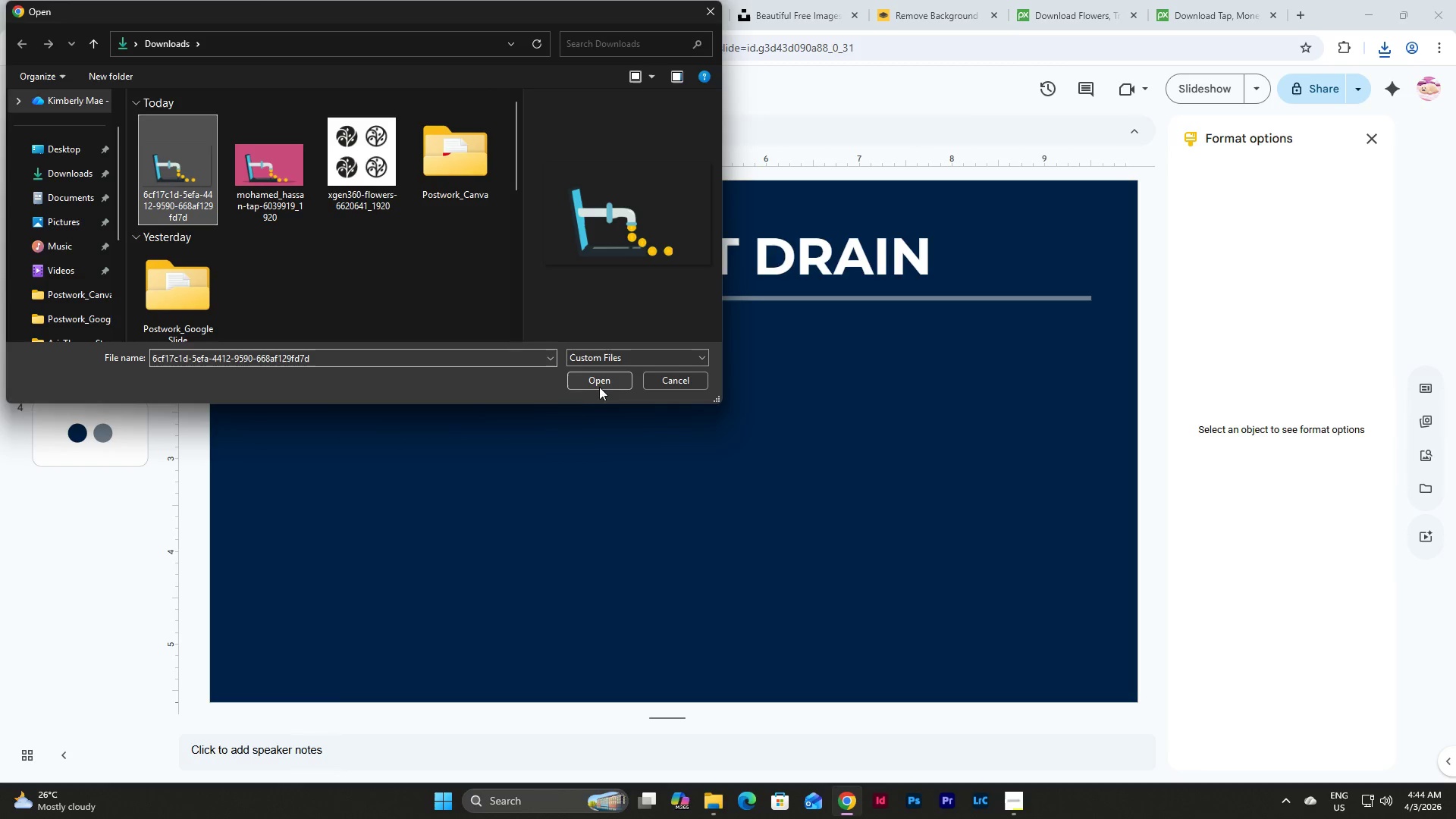 
left_click([603, 378])
 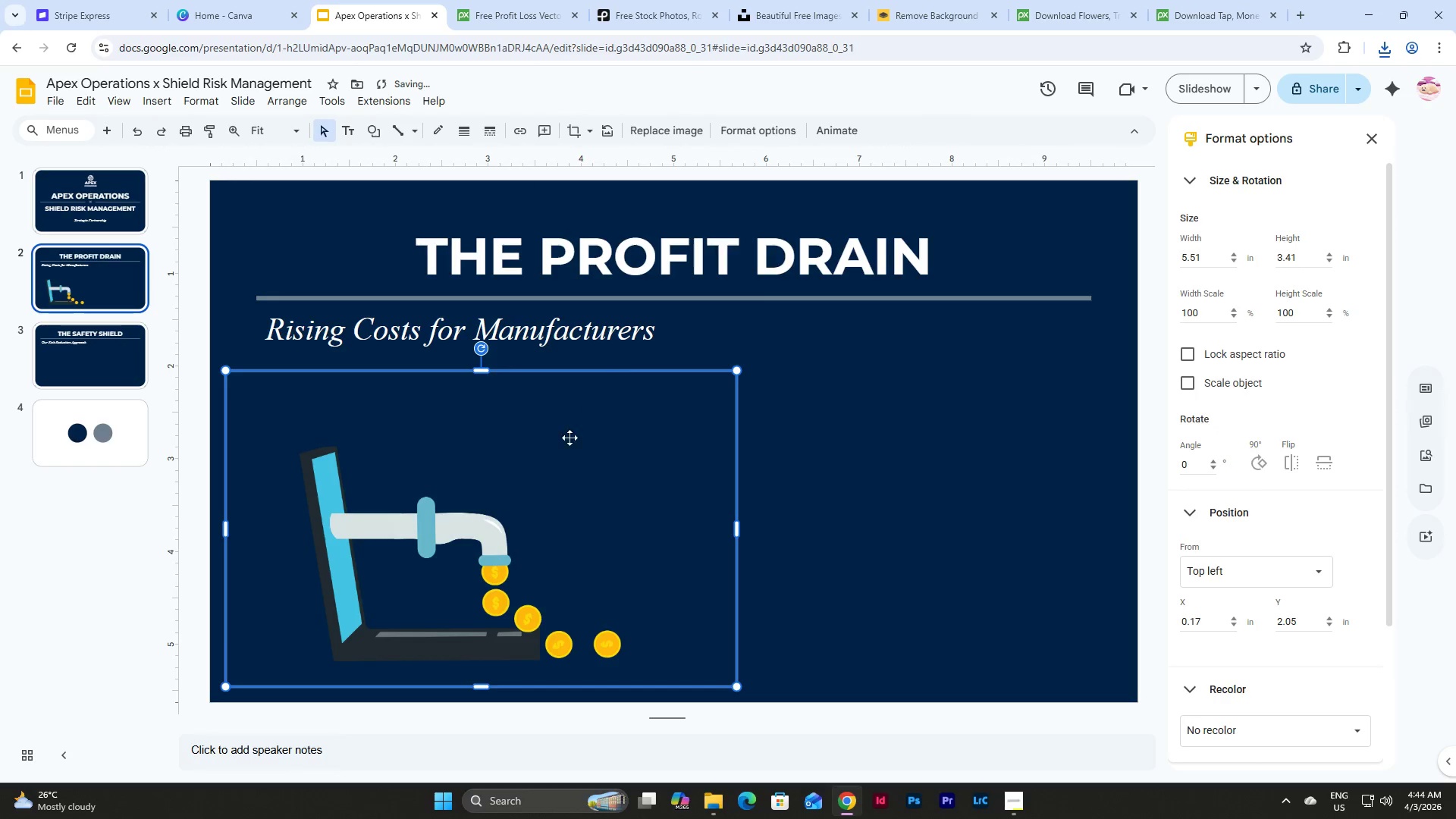 
left_click_drag(start_coordinate=[511, 438], to_coordinate=[867, 427])
 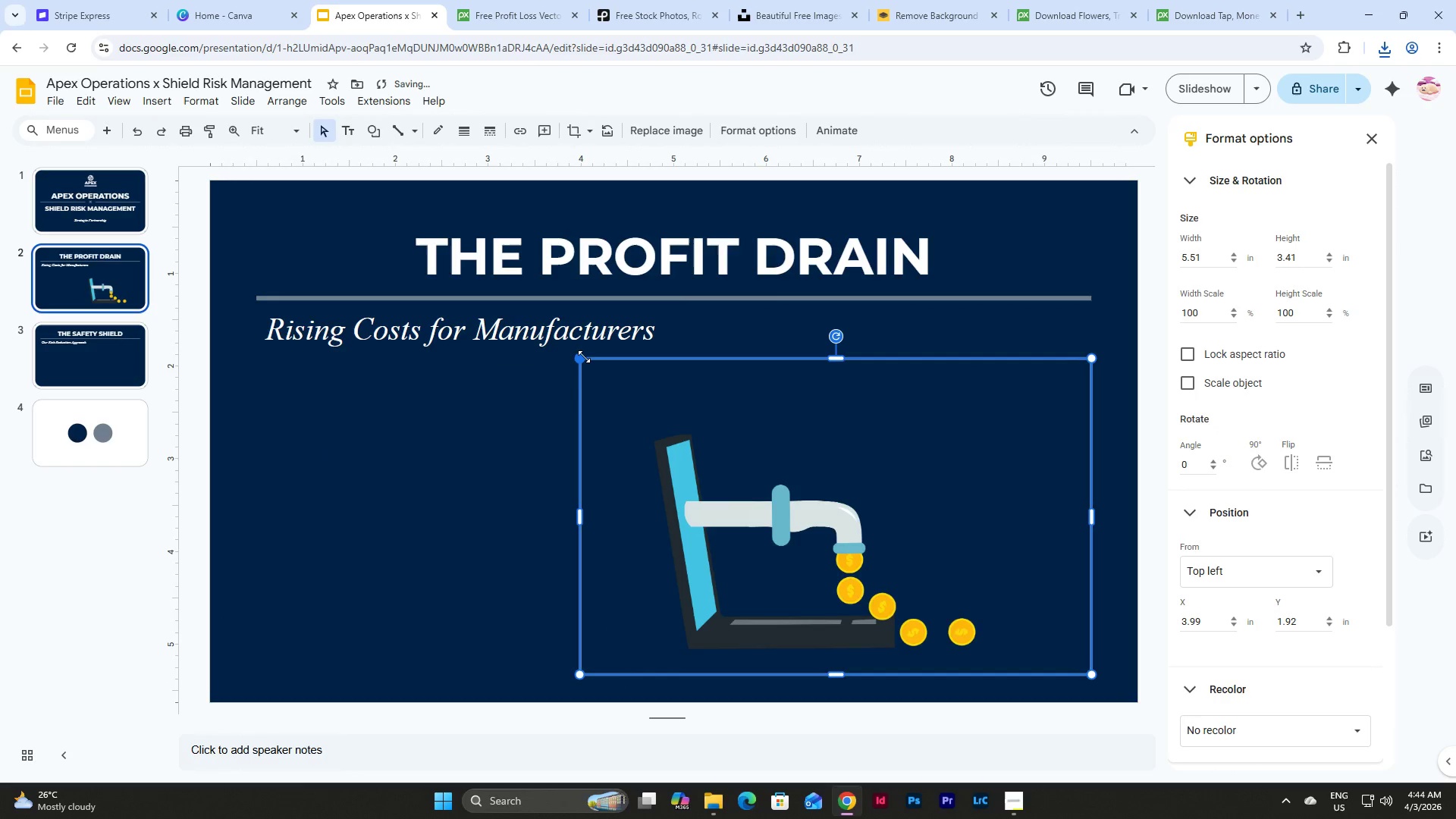 
left_click_drag(start_coordinate=[583, 356], to_coordinate=[715, 435])
 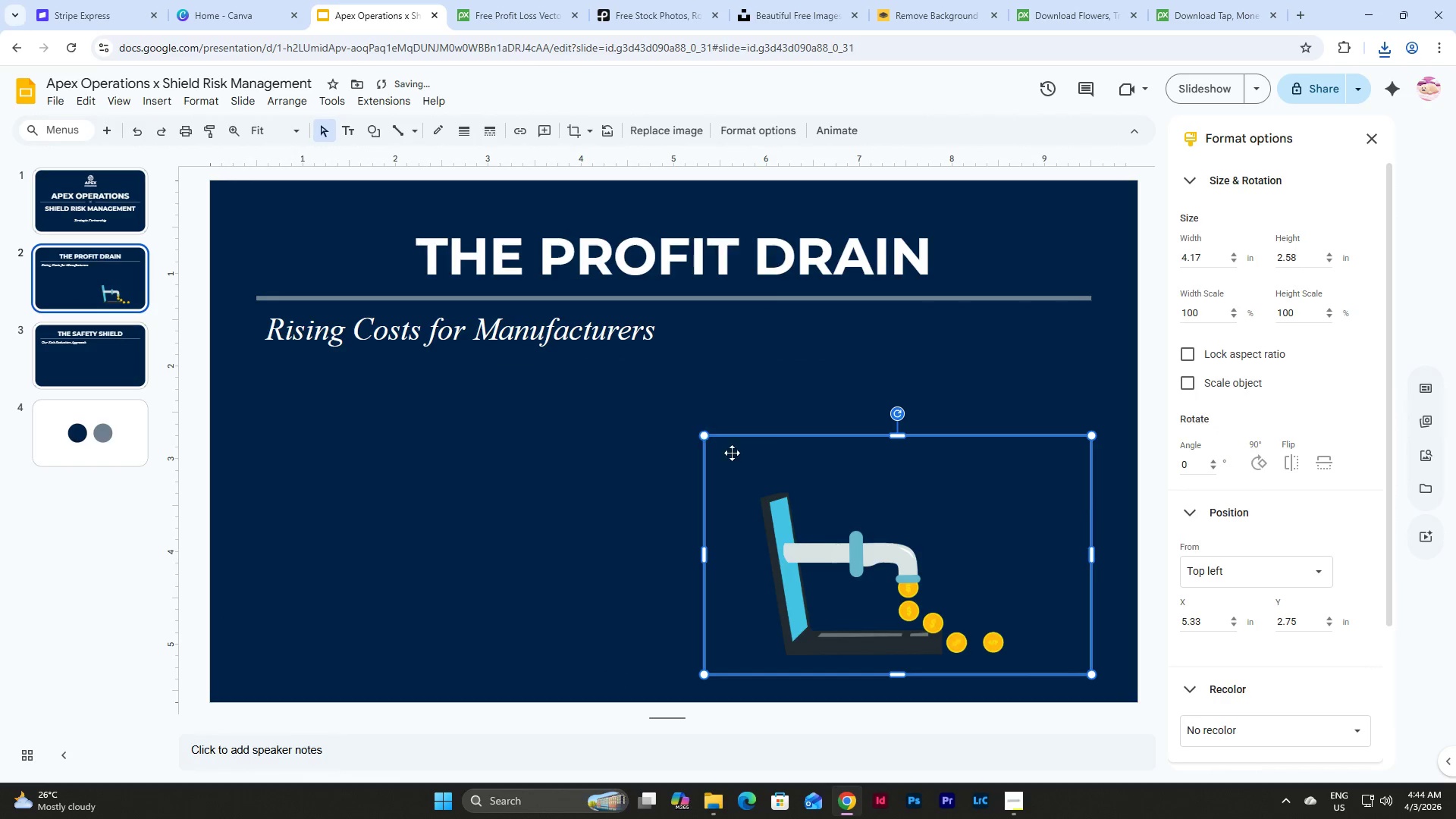 
left_click_drag(start_coordinate=[986, 563], to_coordinate=[986, 479])
 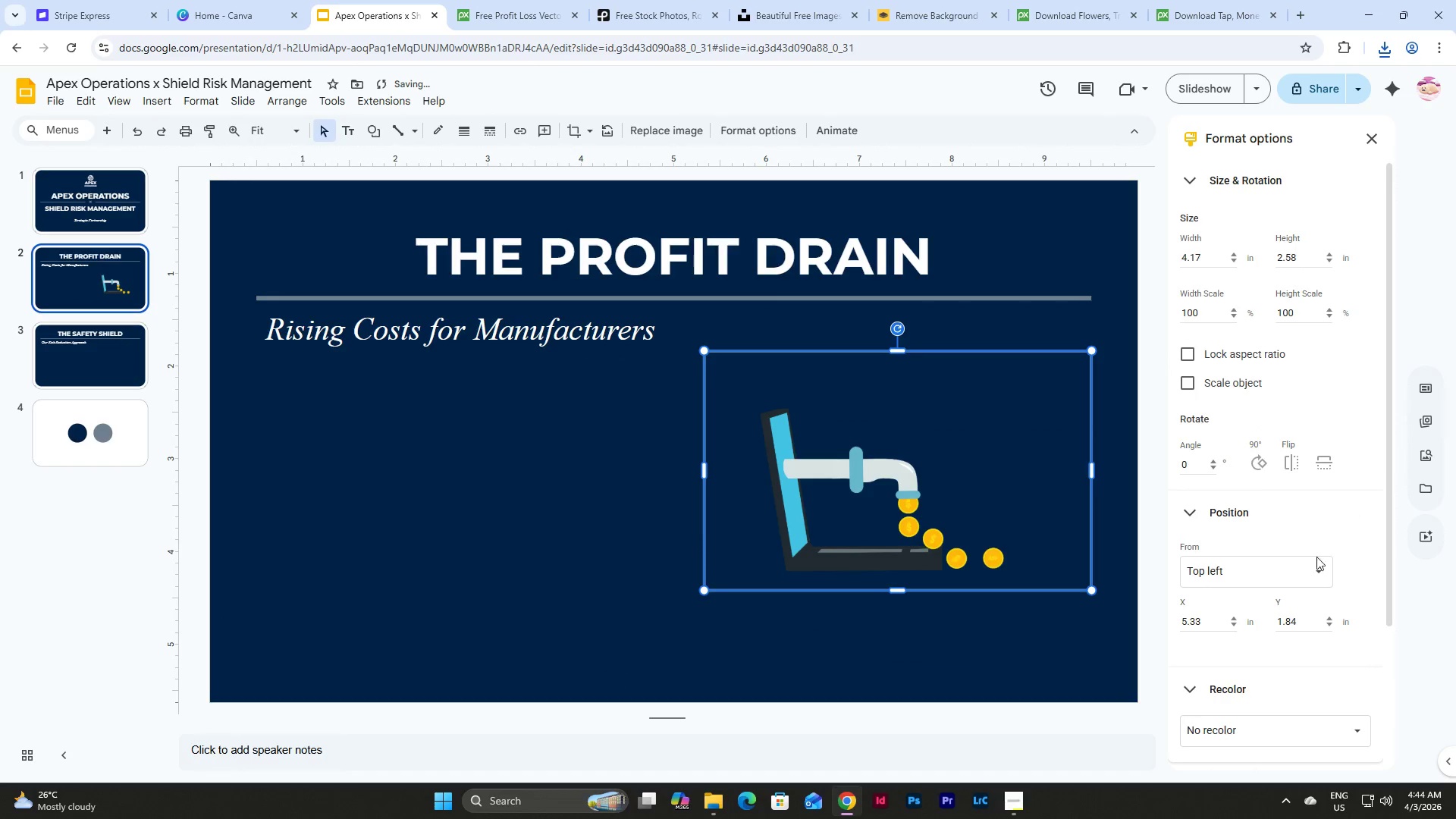 
scroll: coordinate [1301, 575], scroll_direction: down, amount: 6.0
 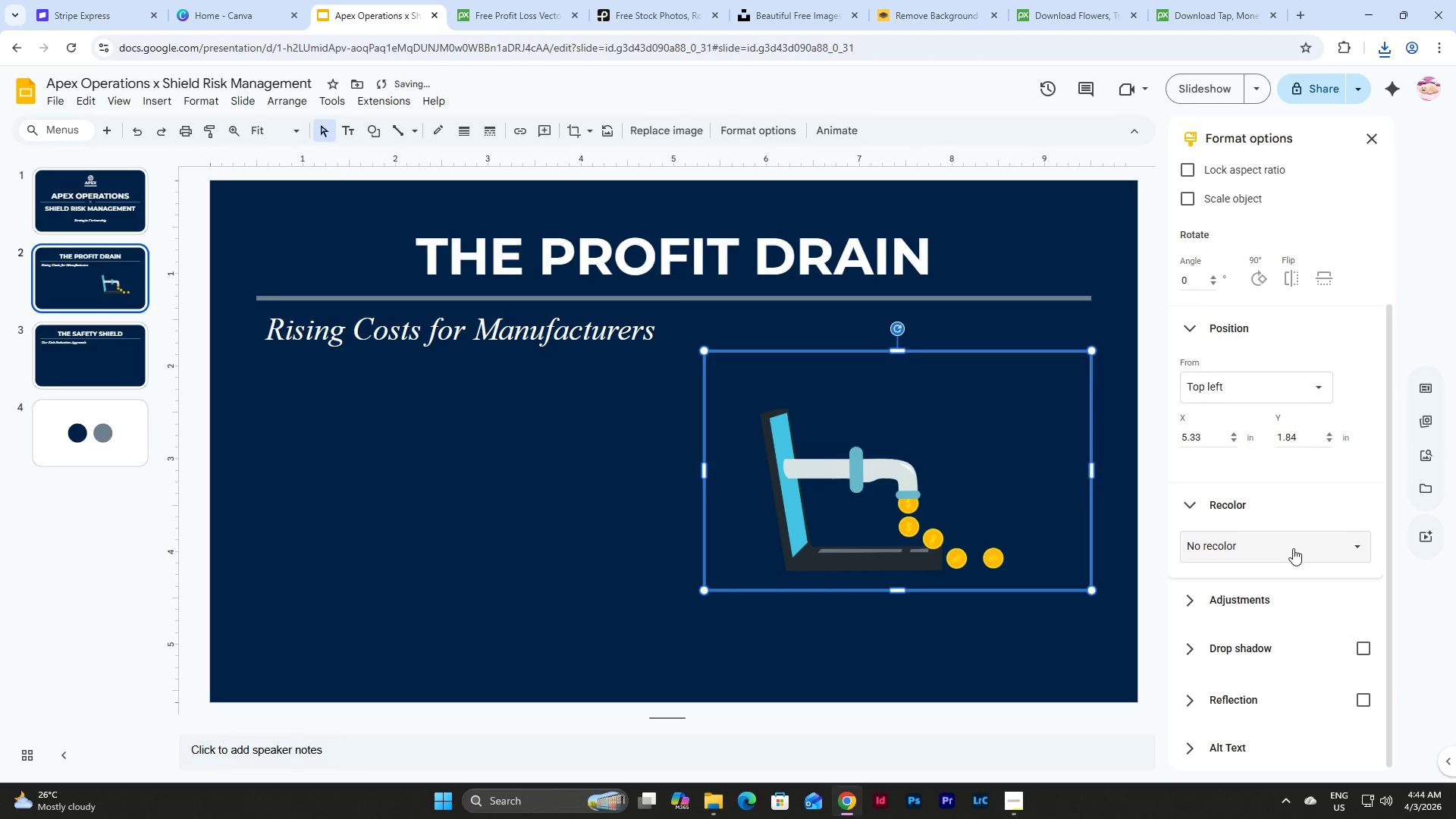 
left_click([1293, 548])
 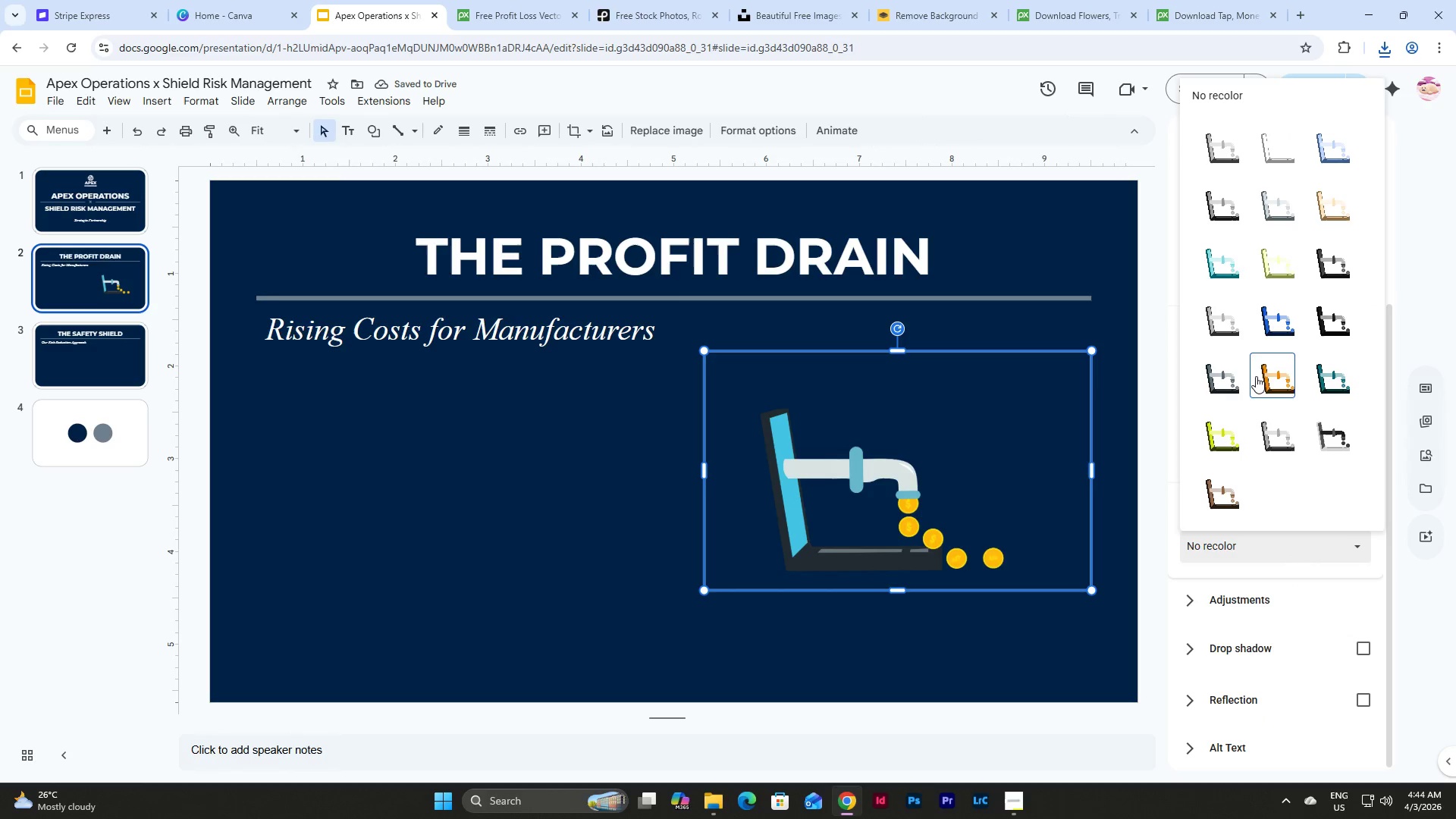 
mouse_move([1271, 168])
 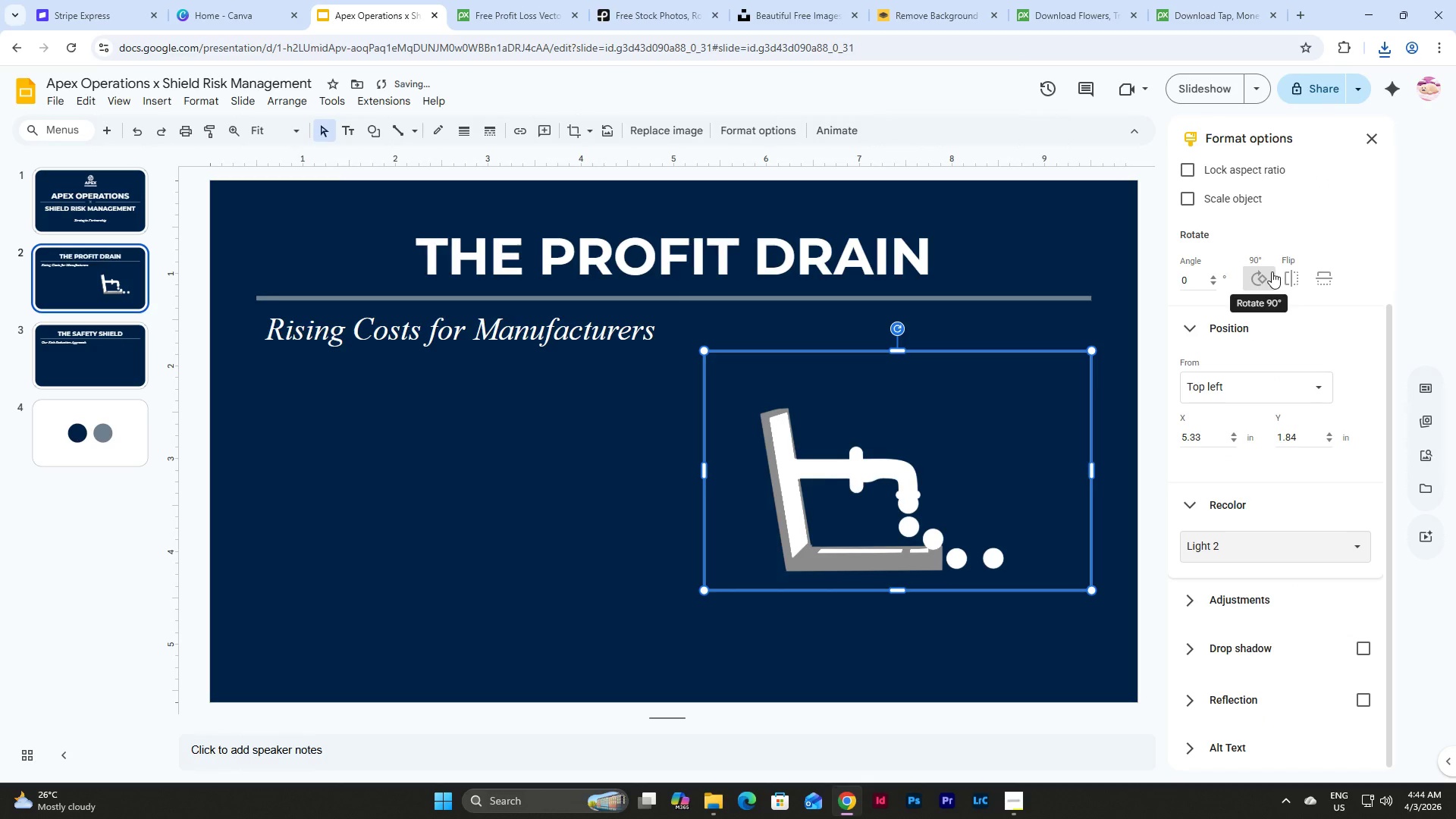 
key(Control+Z)
 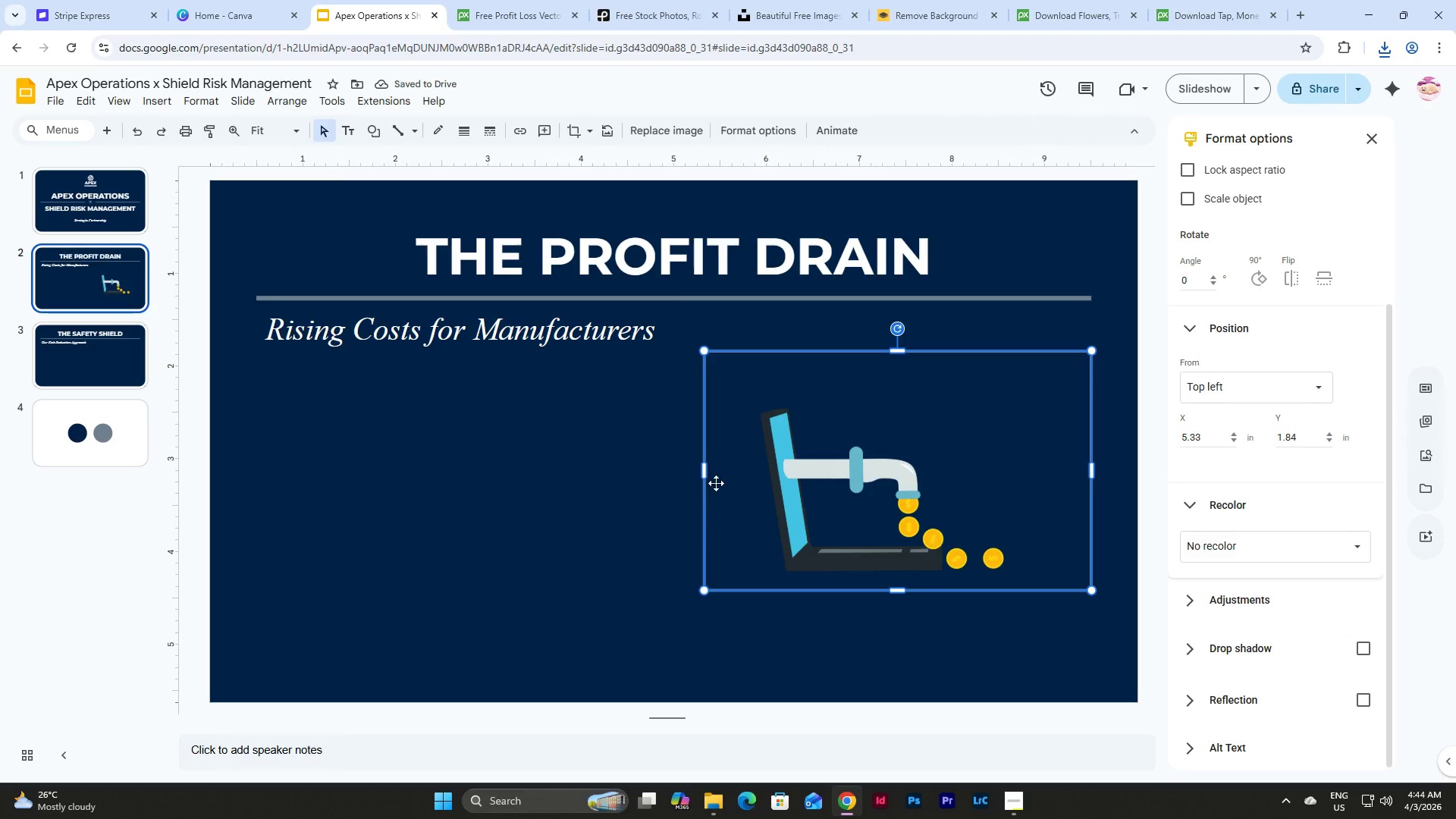 
wait(5.94)
 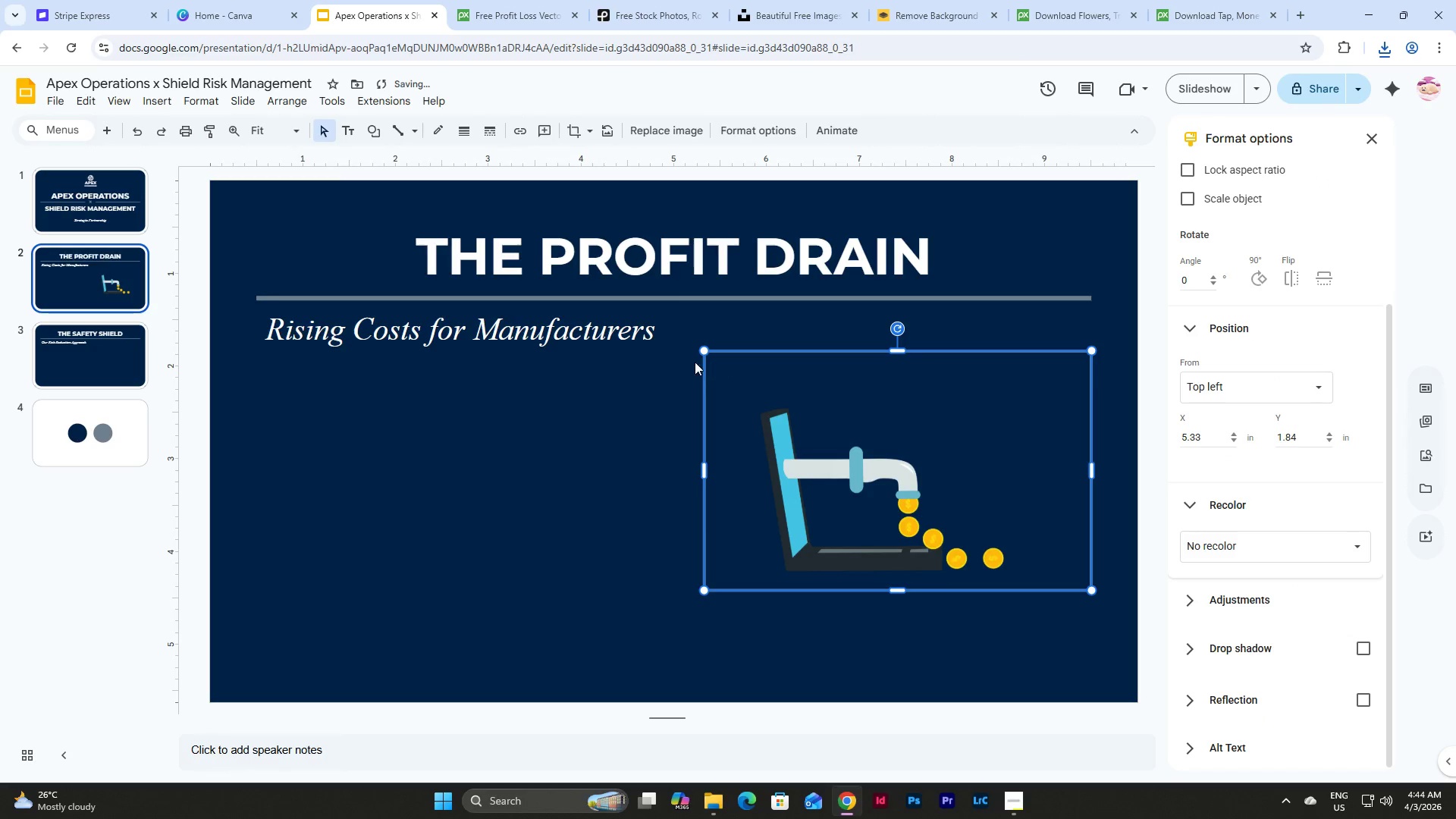 
left_click_drag(start_coordinate=[843, 503], to_coordinate=[841, 521])
 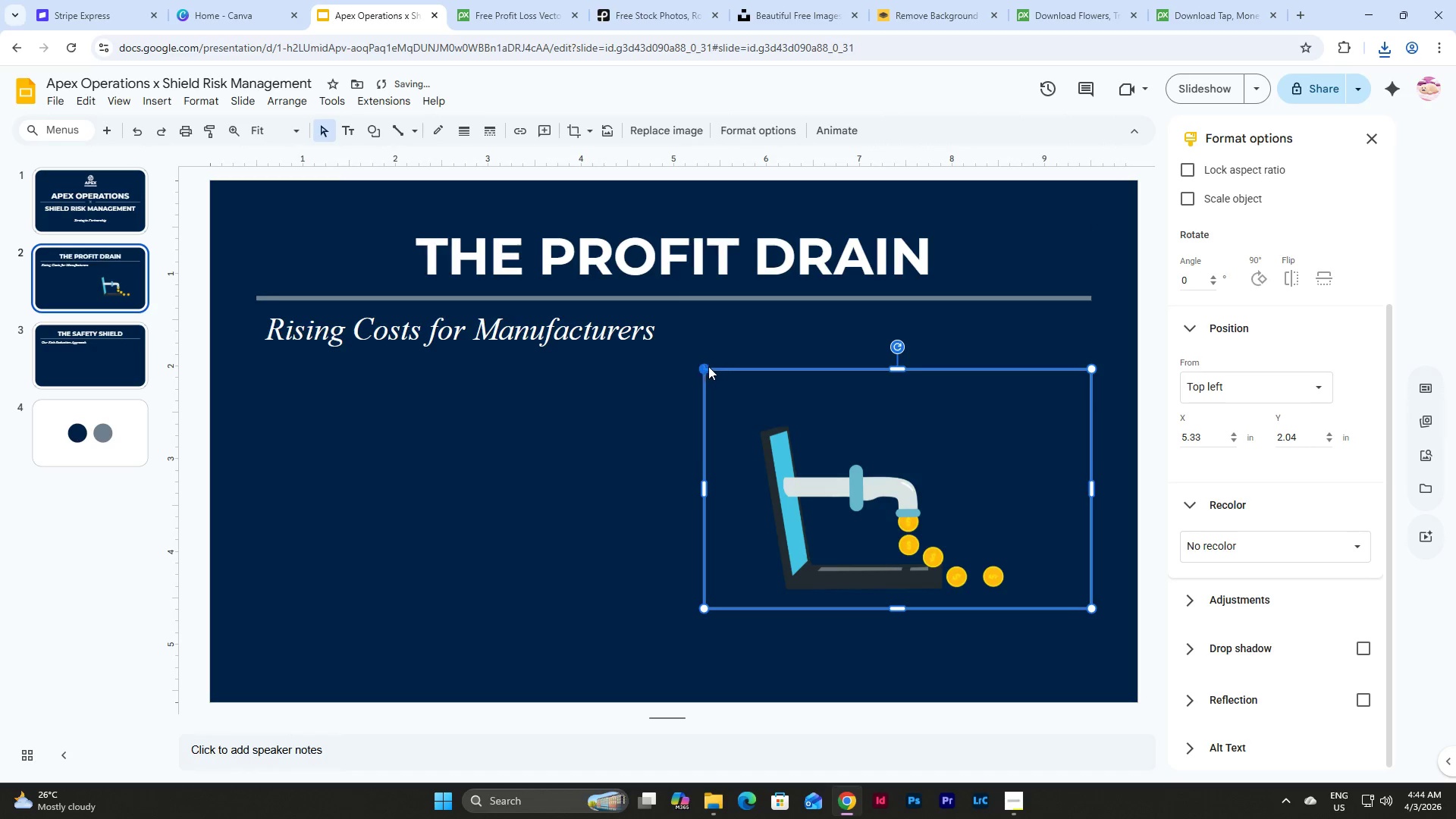 
left_click_drag(start_coordinate=[707, 367], to_coordinate=[745, 397])
 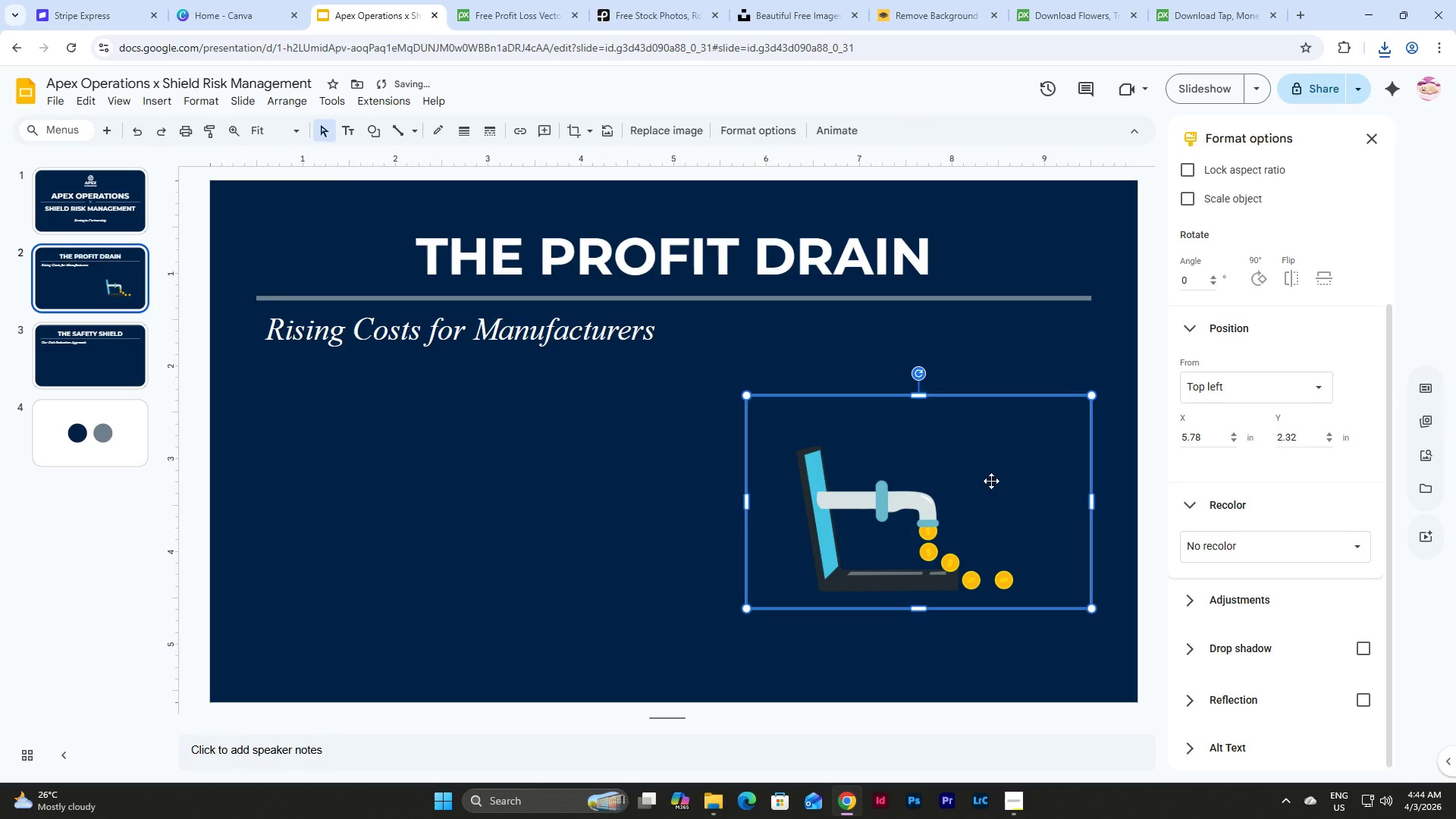 
left_click_drag(start_coordinate=[991, 481], to_coordinate=[990, 541])
 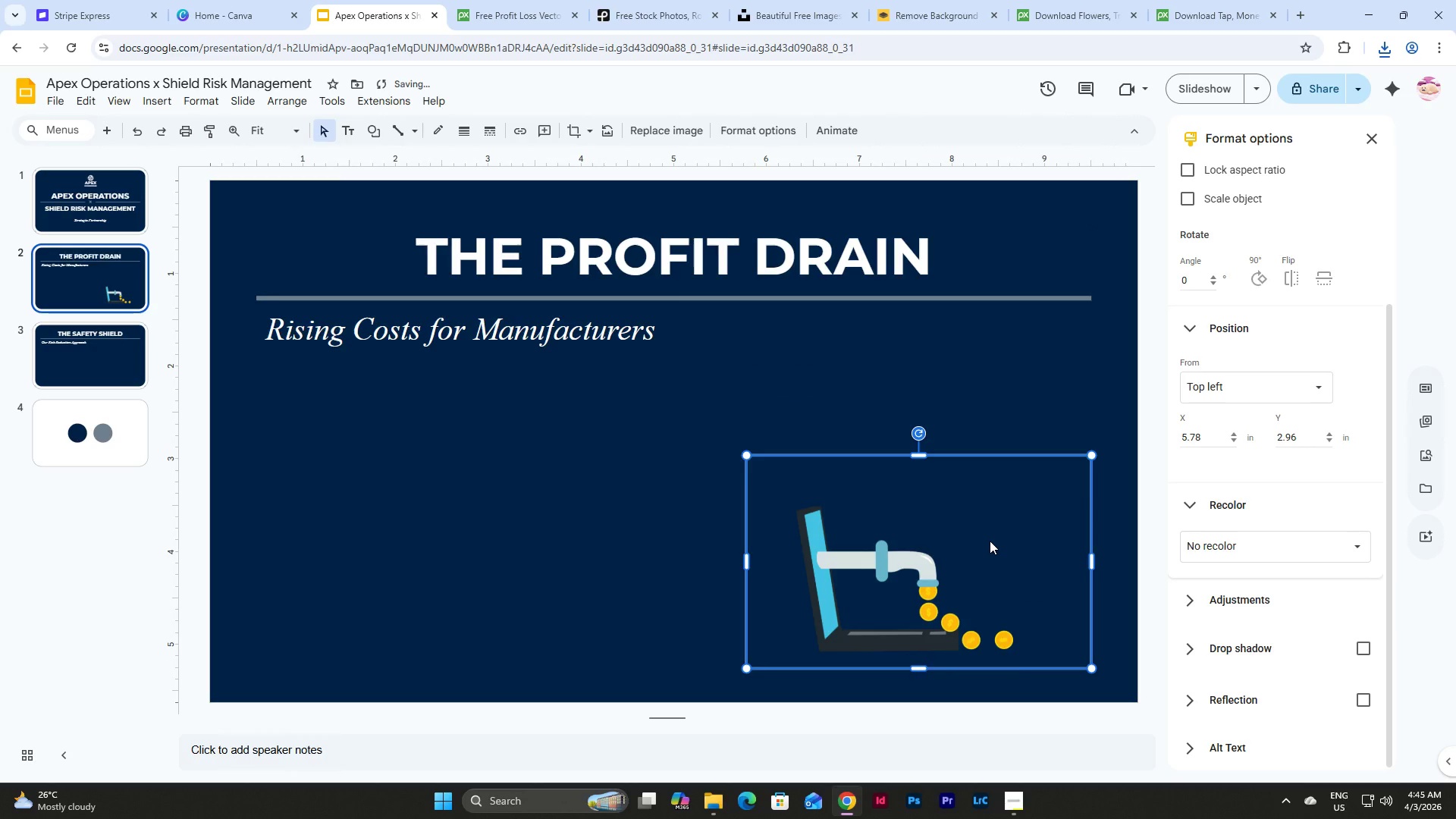 
left_click_drag(start_coordinate=[990, 541], to_coordinate=[990, 528])
 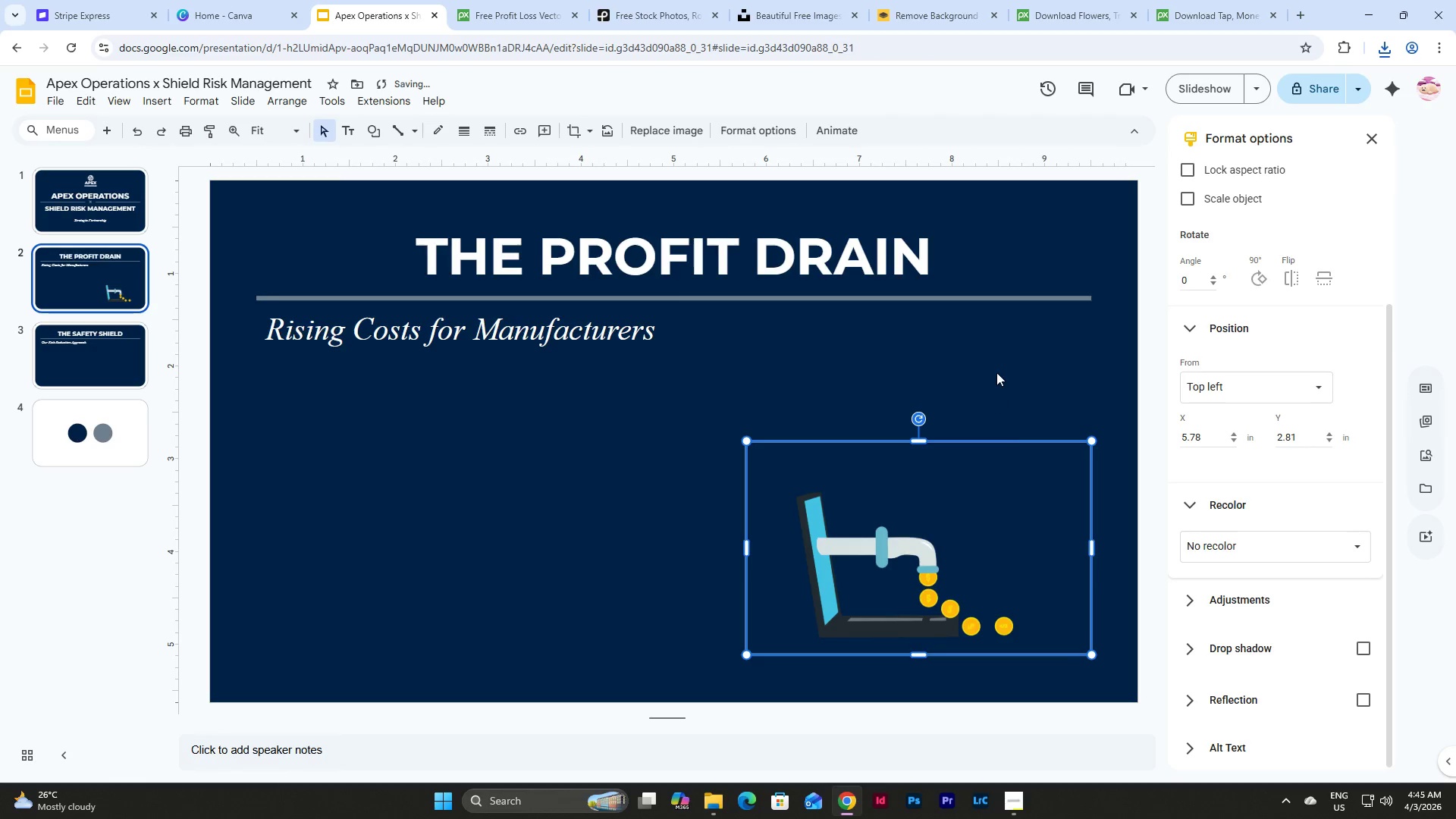 
left_click([997, 369])
 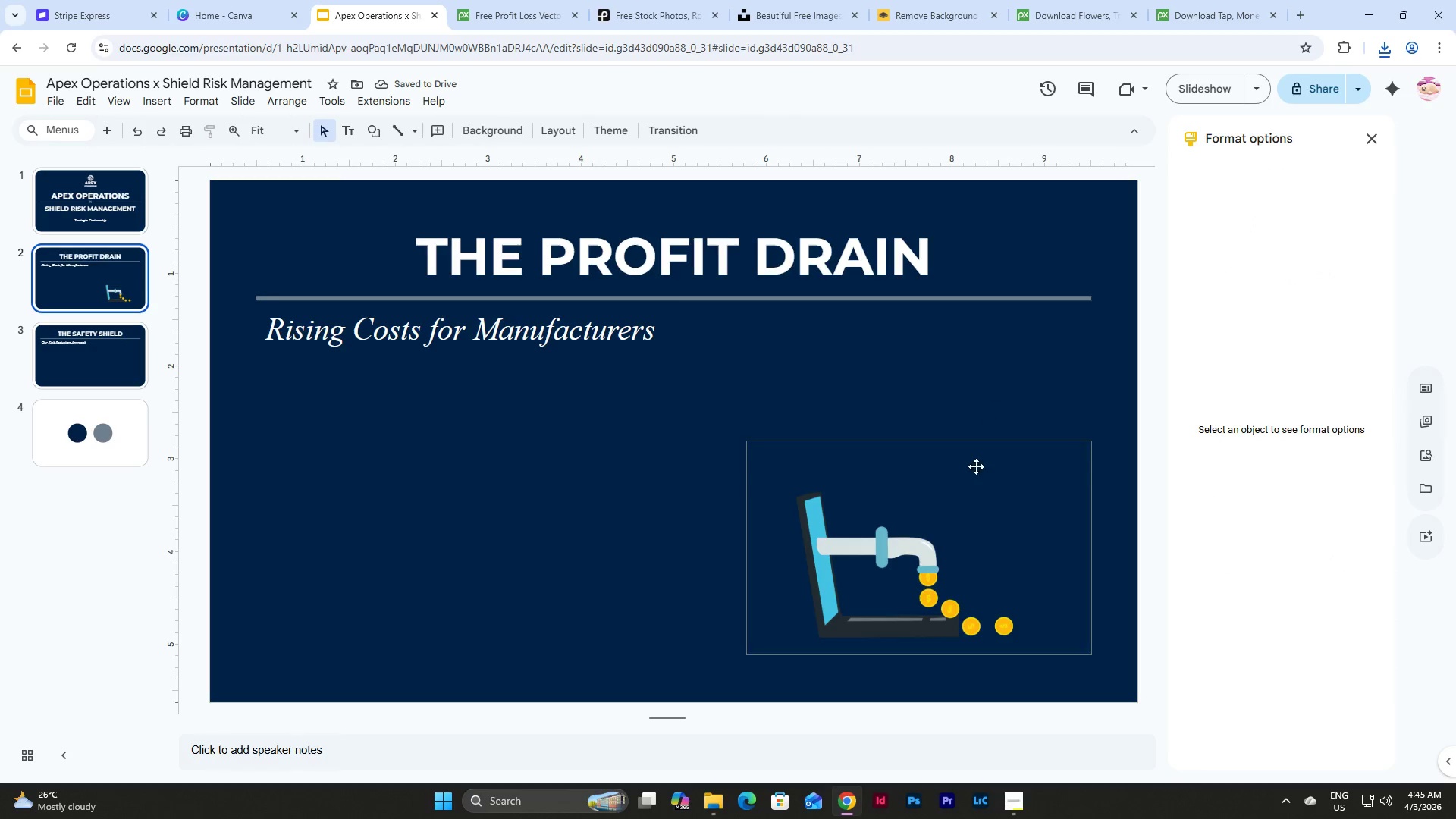 
left_click([934, 571])
 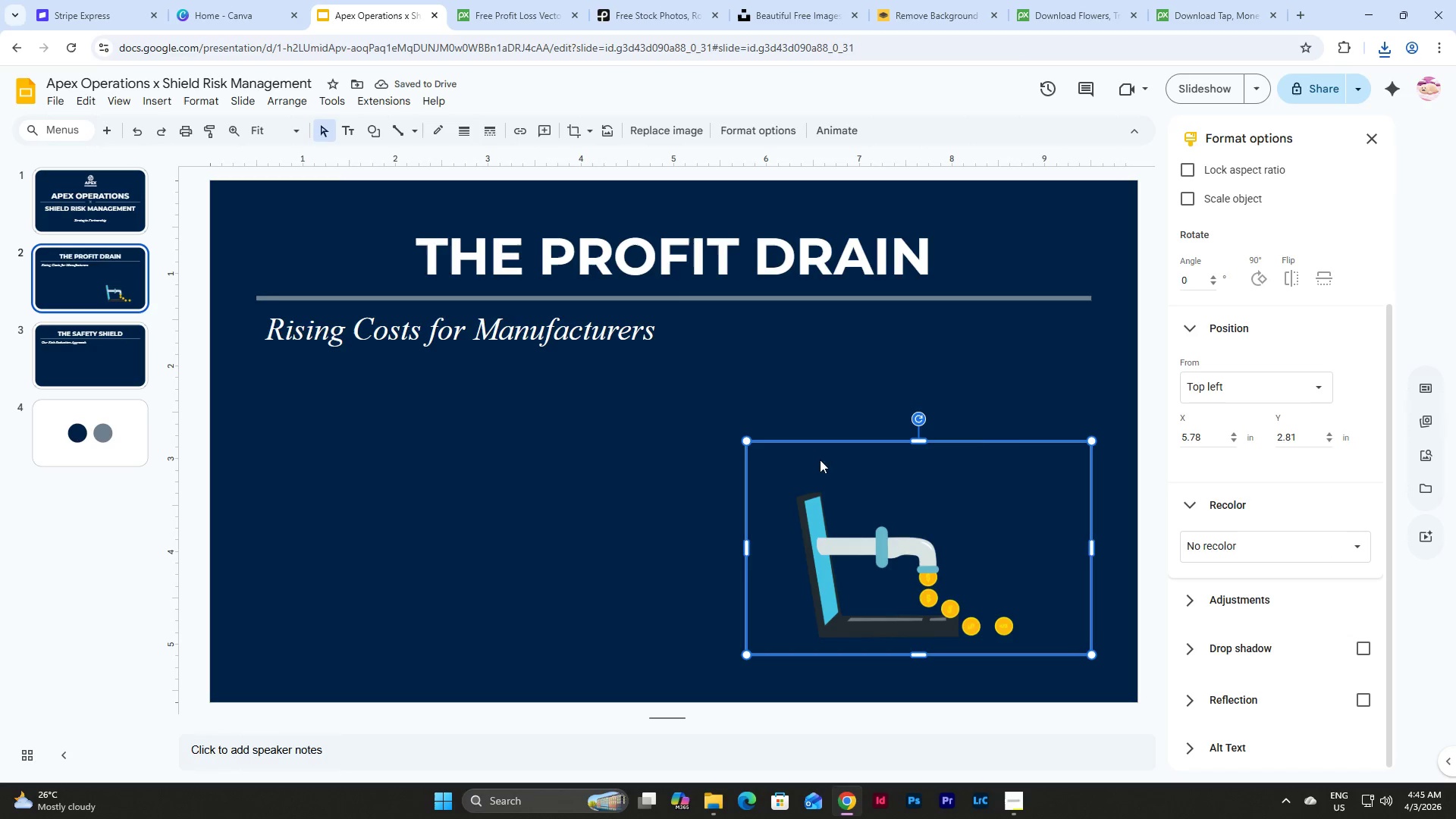 
left_click([1021, 416])
 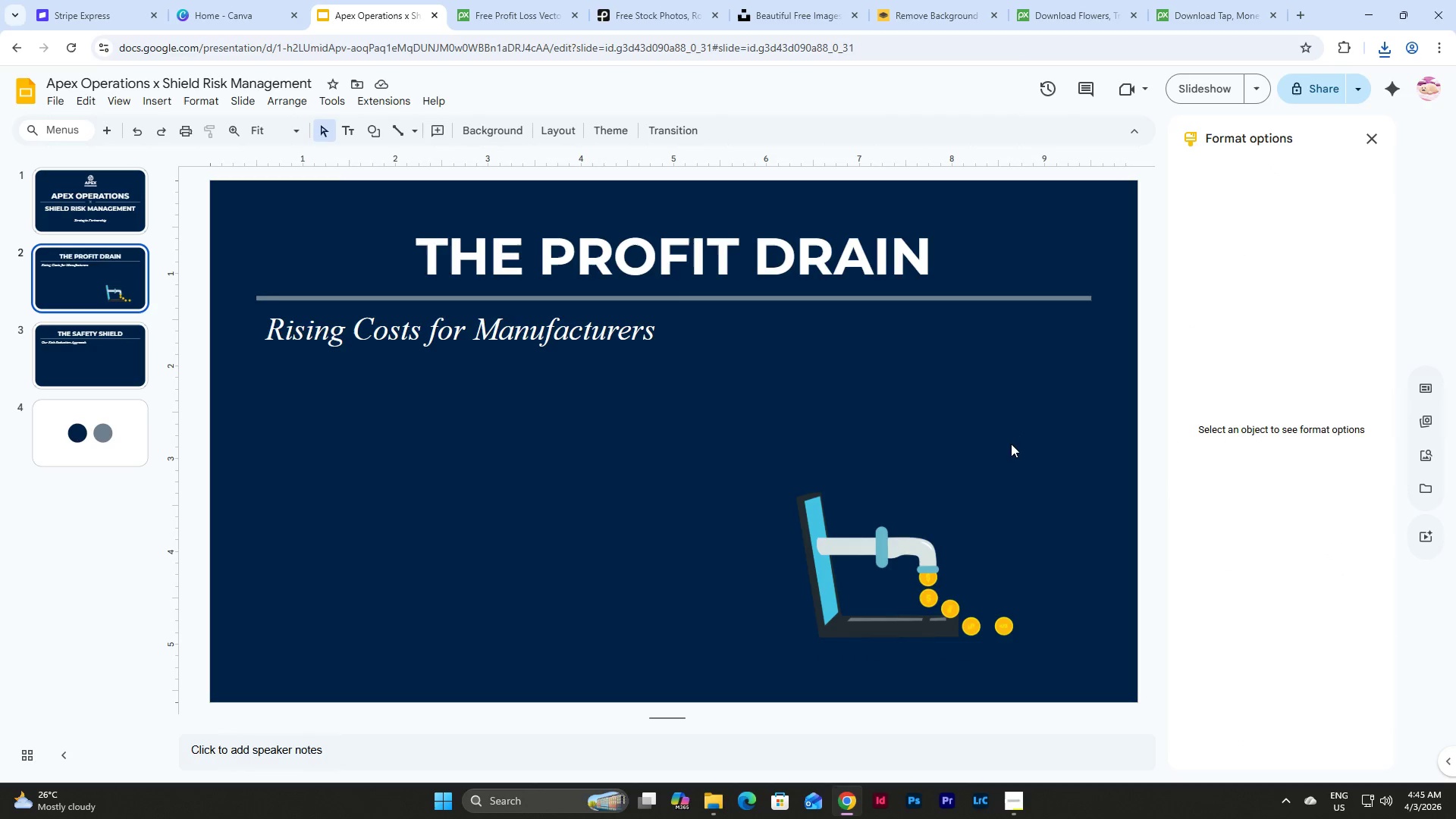 
left_click([922, 623])
 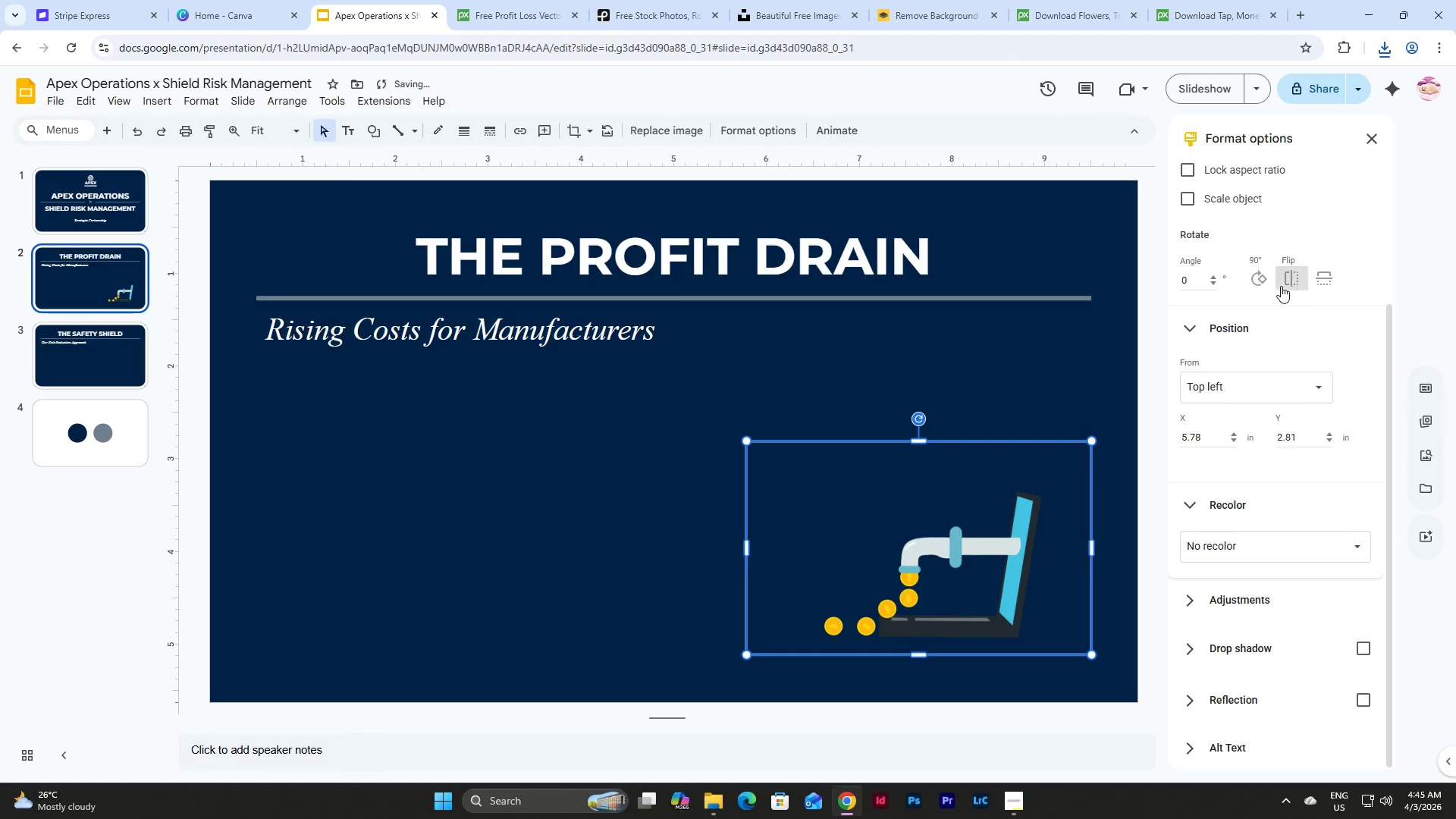 
left_click([1018, 360])
 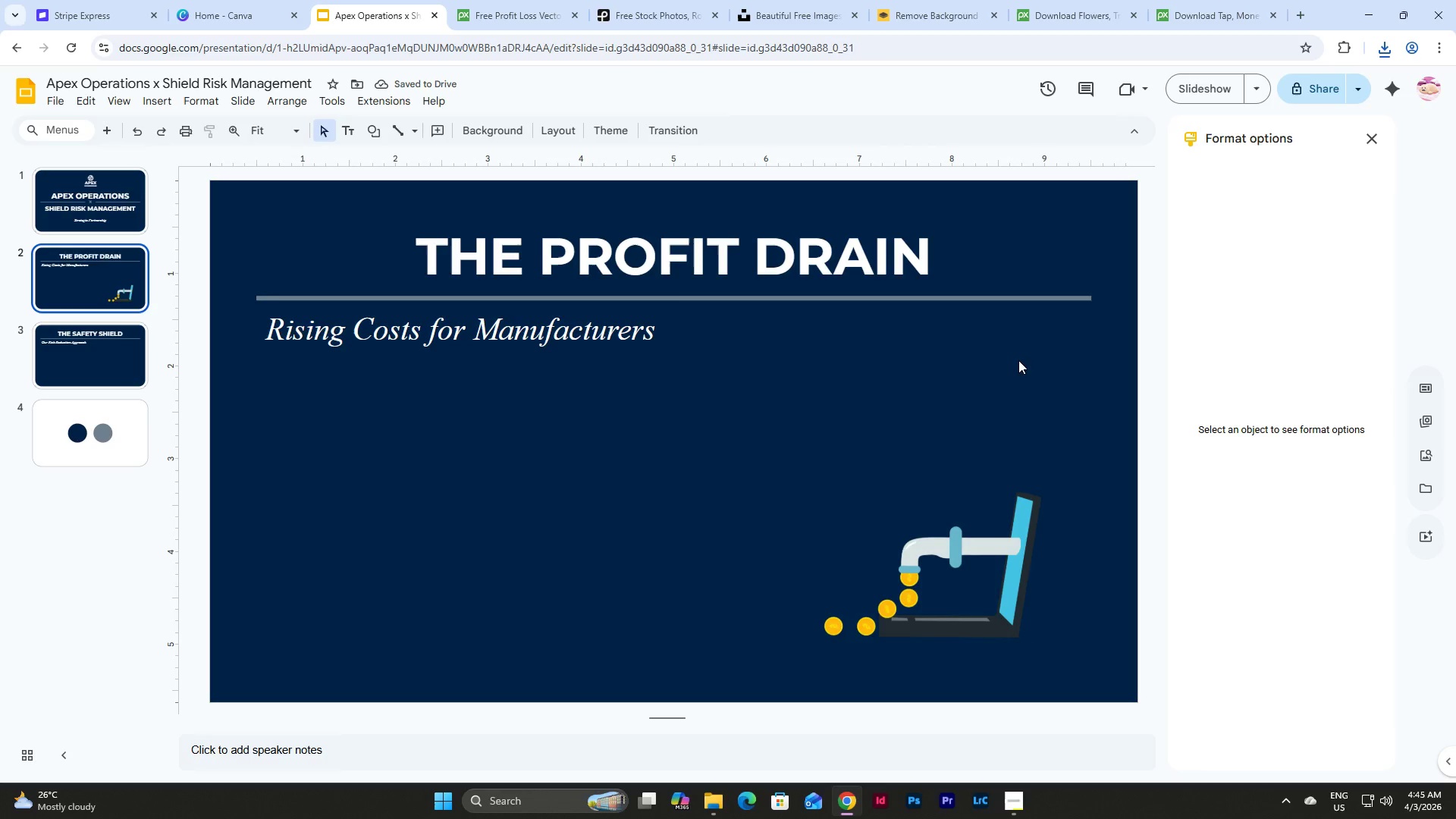 
left_click([1024, 395])
 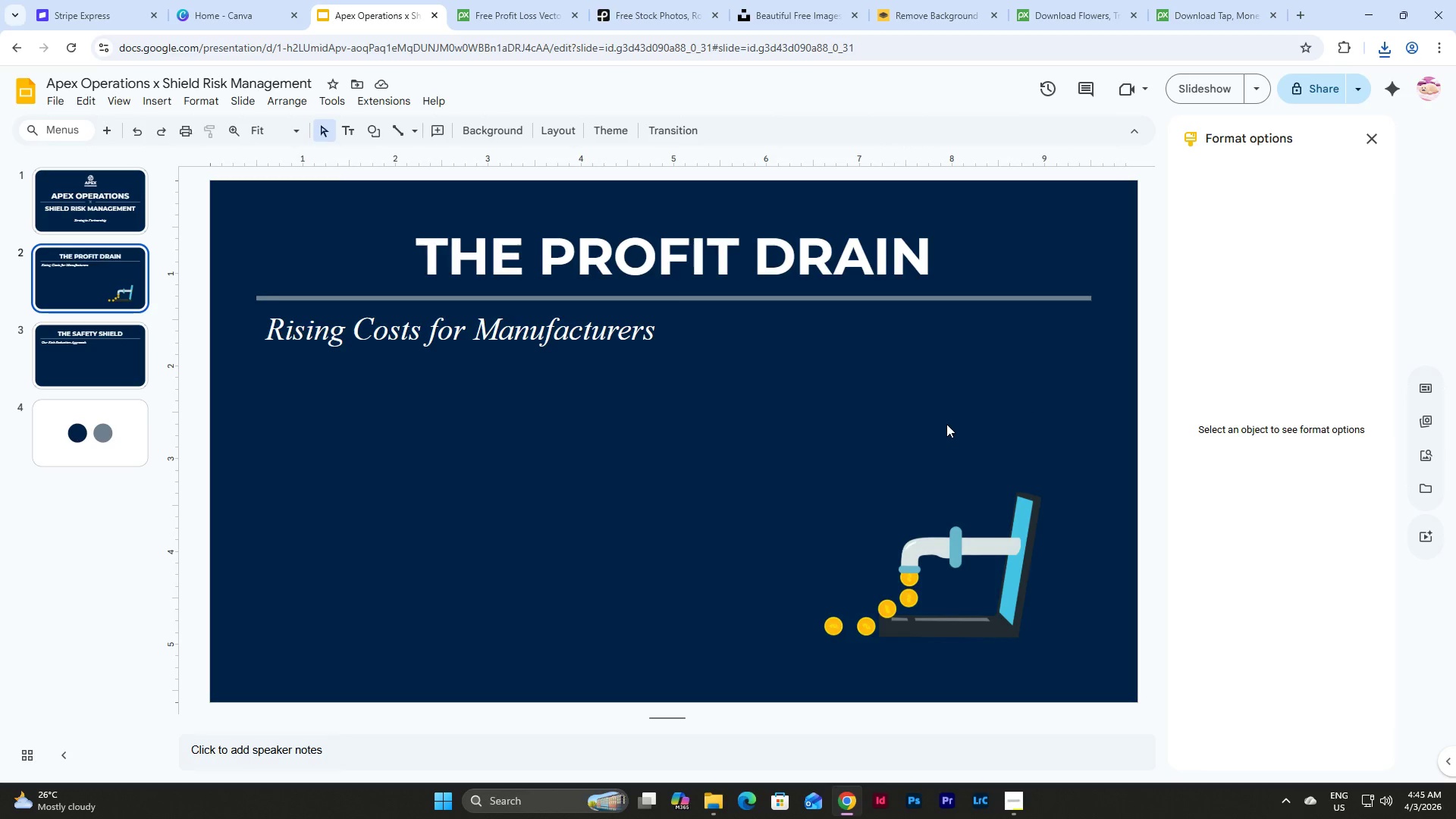 
wait(5.64)
 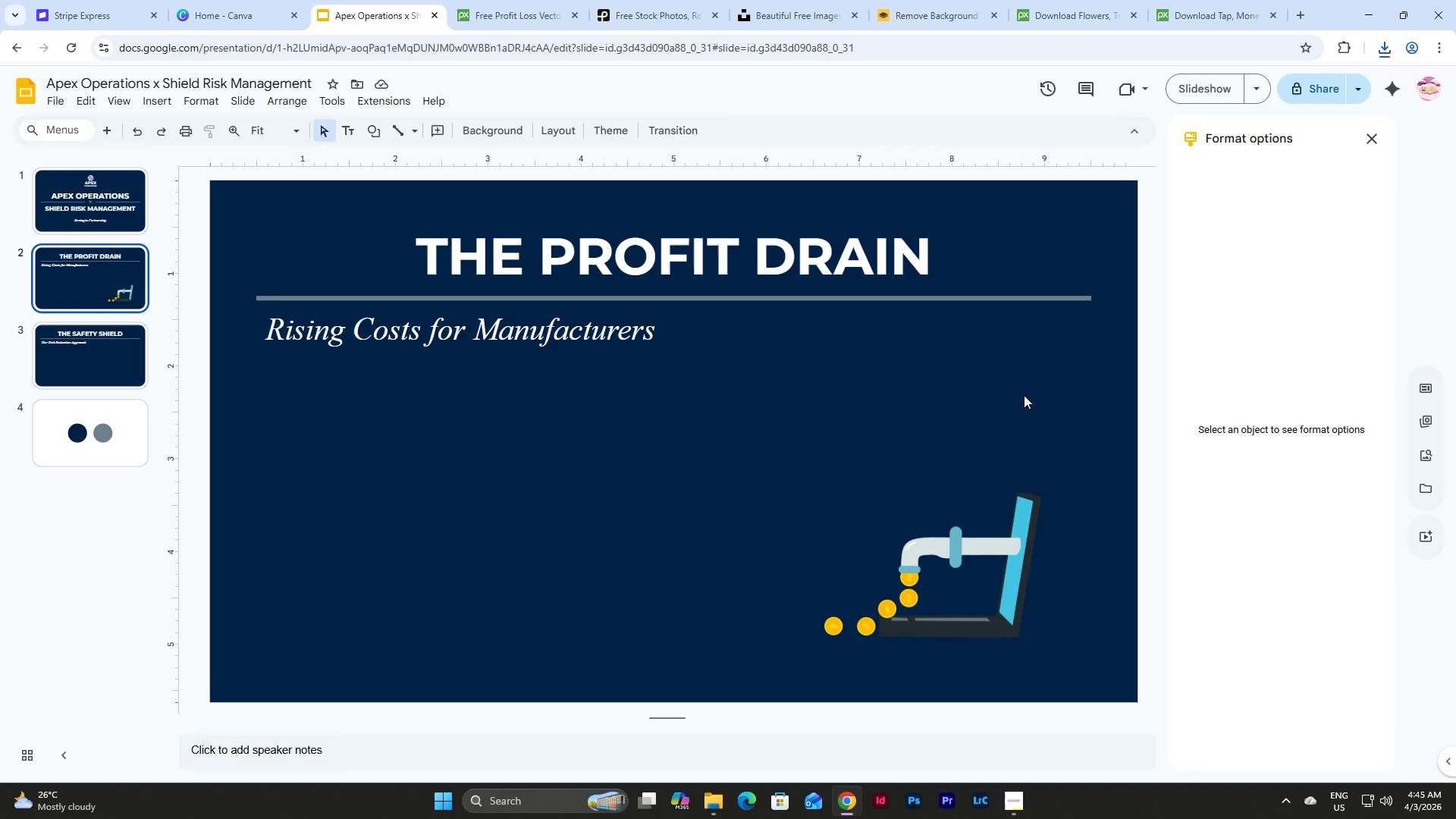 
left_click([408, 325])
 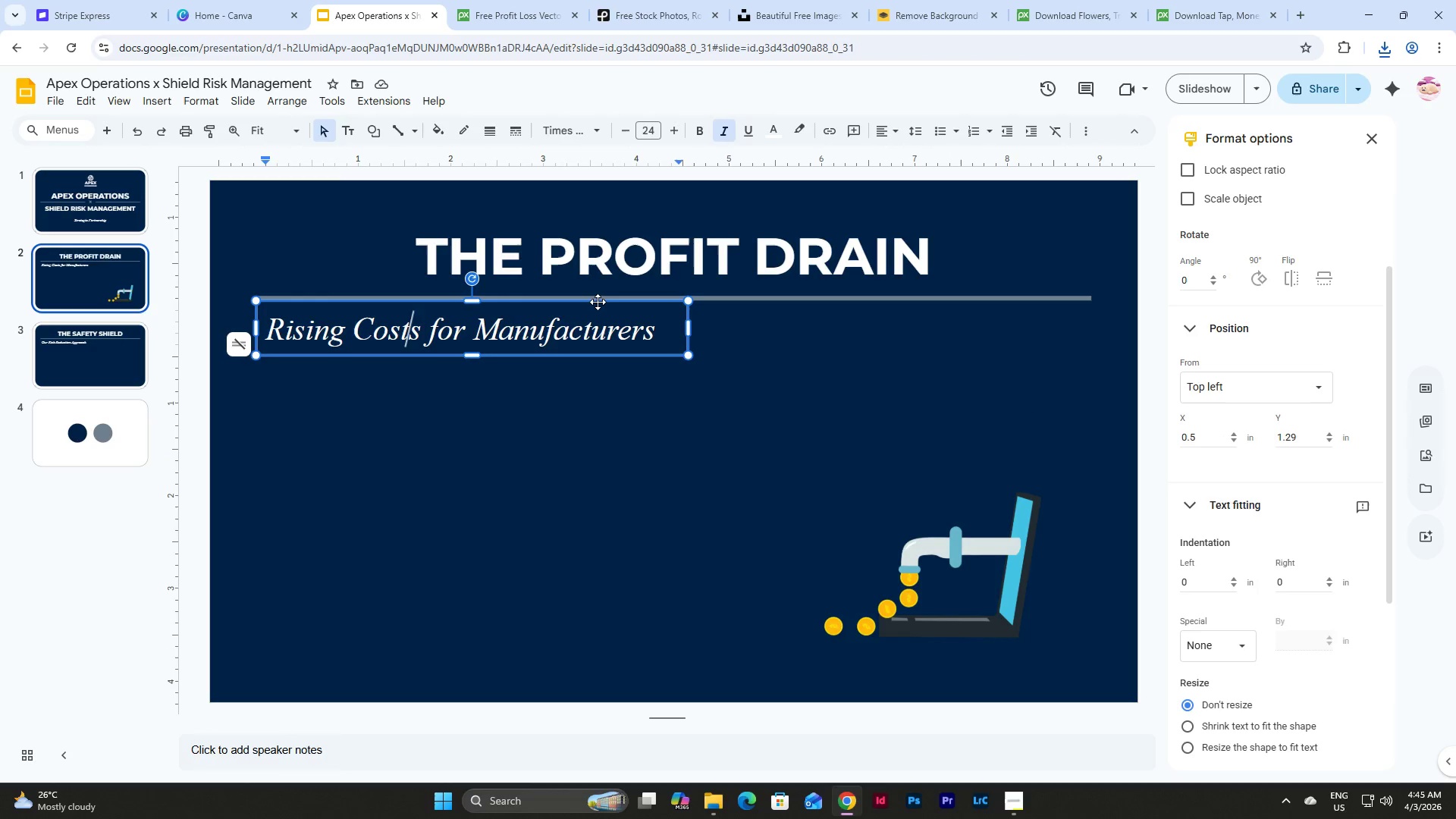 
left_click([597, 300])
 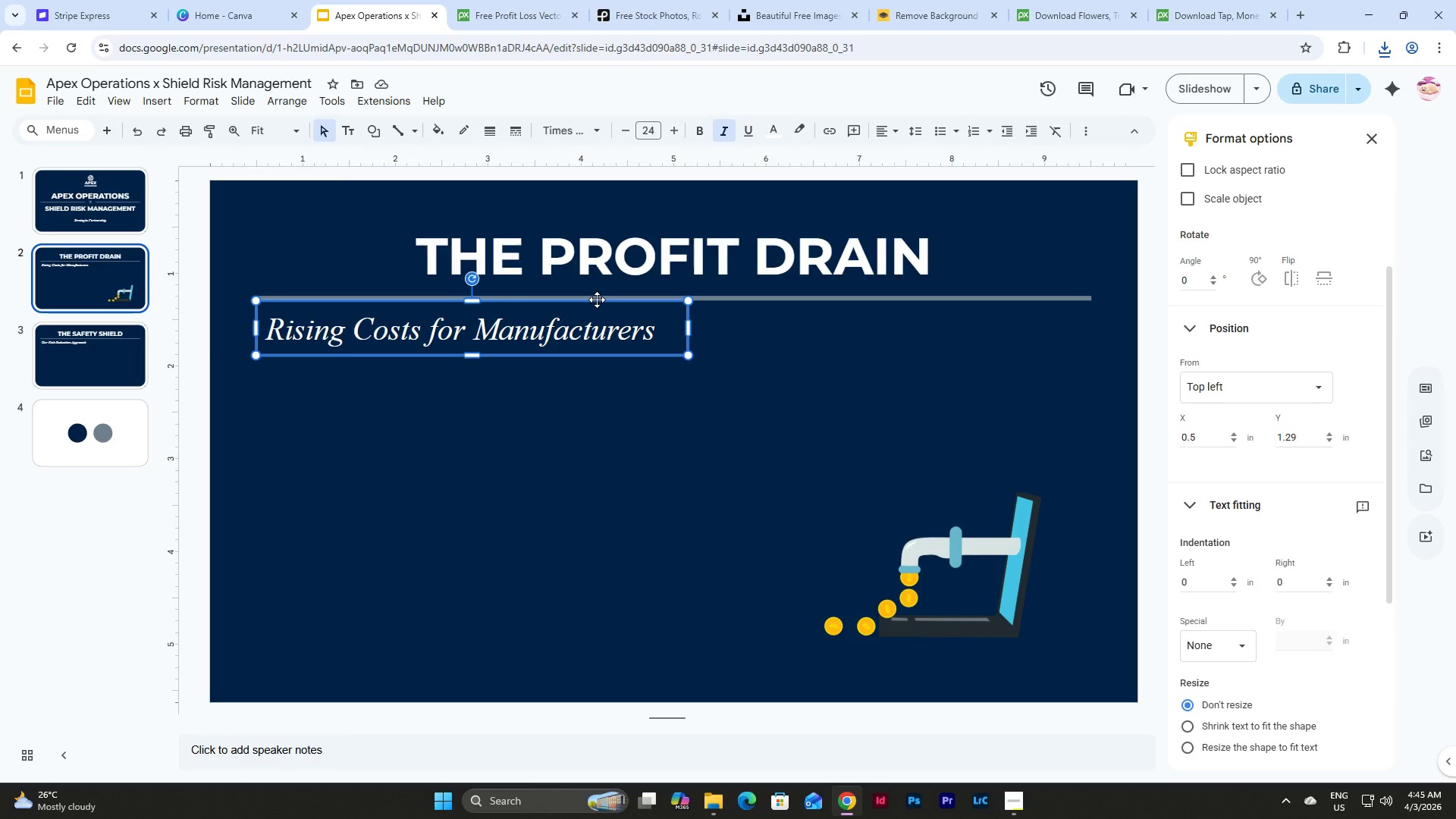 
key(Control+C)
 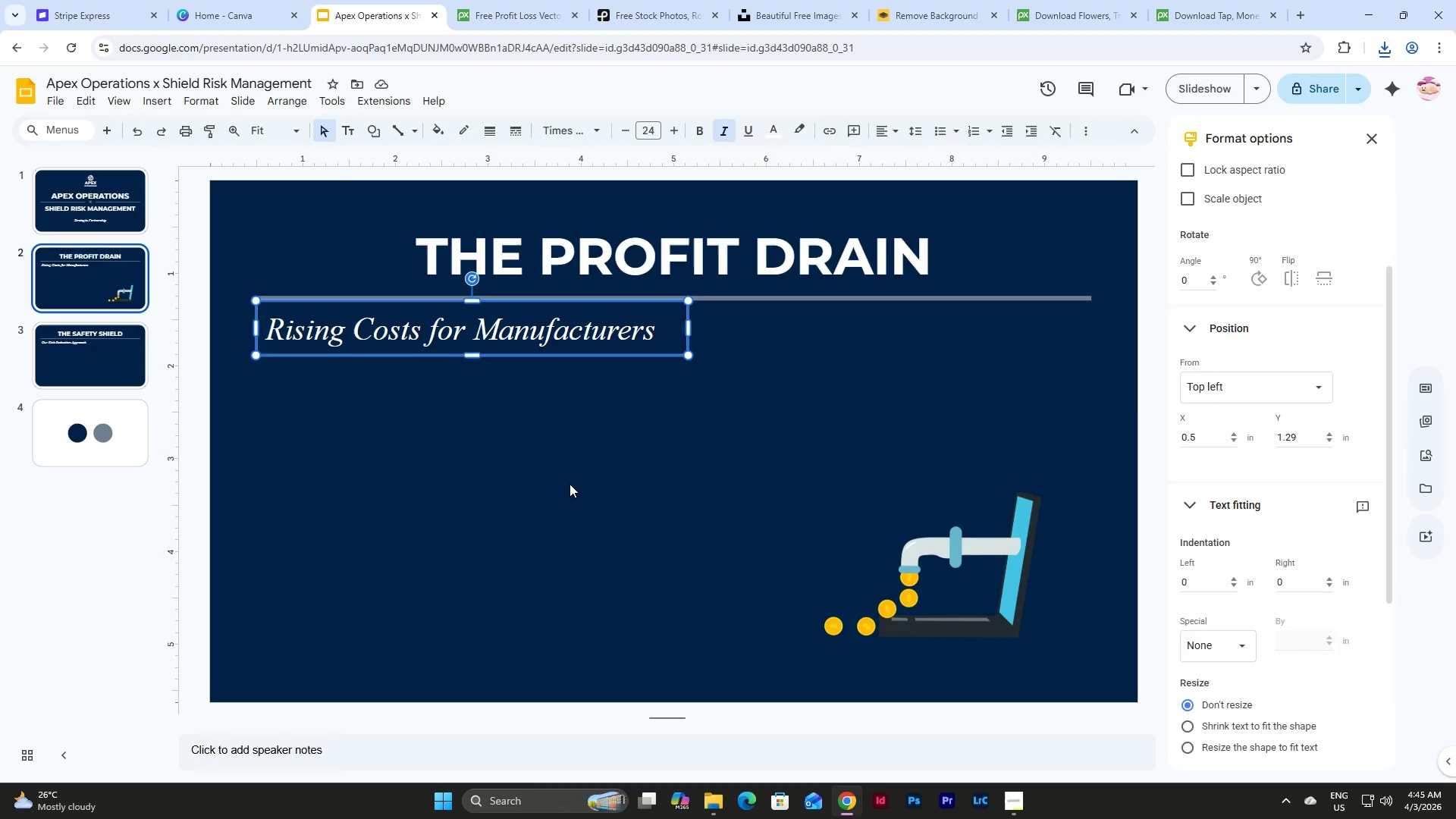 
left_click([570, 484])
 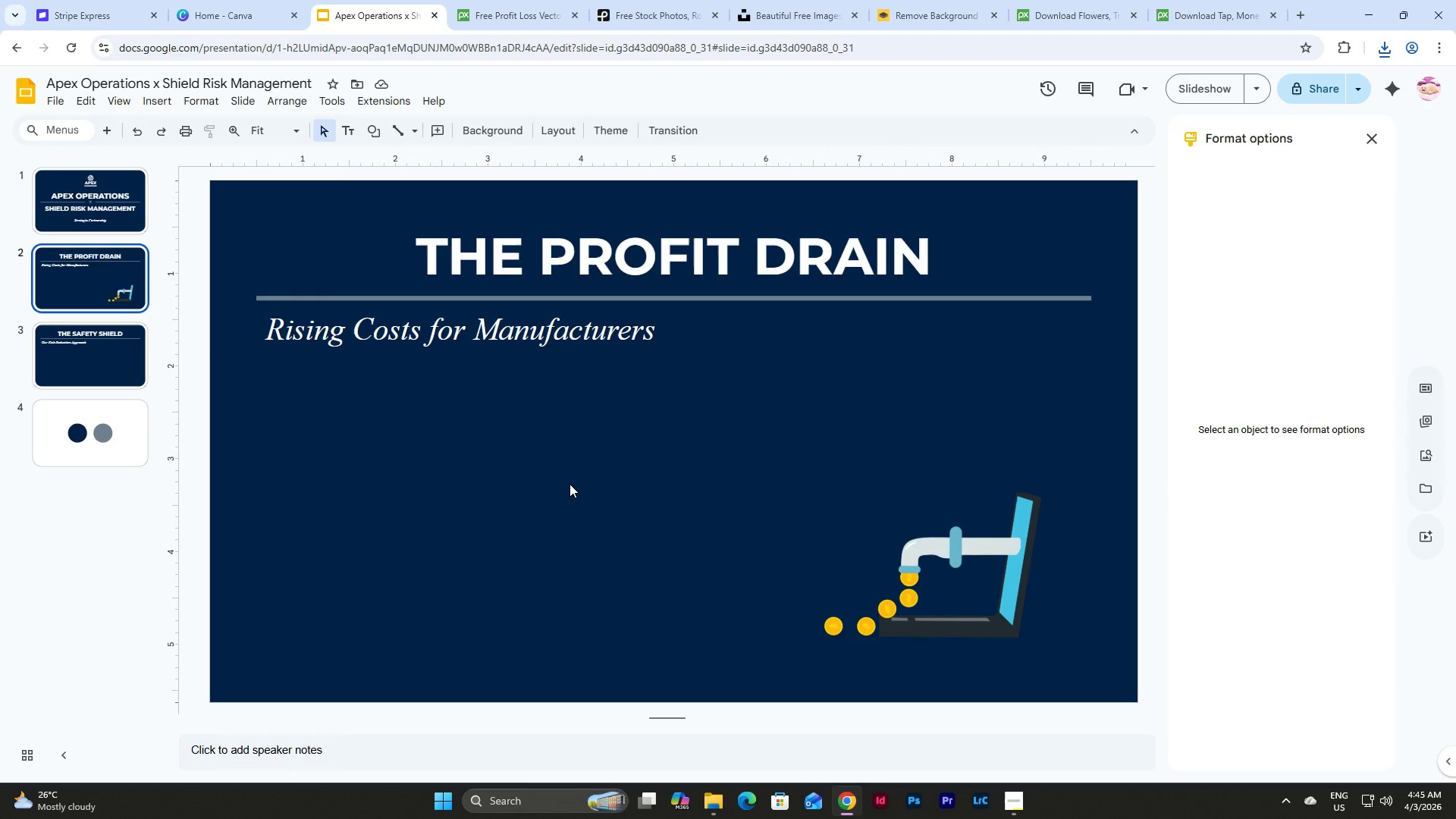 
key(Control+V)
 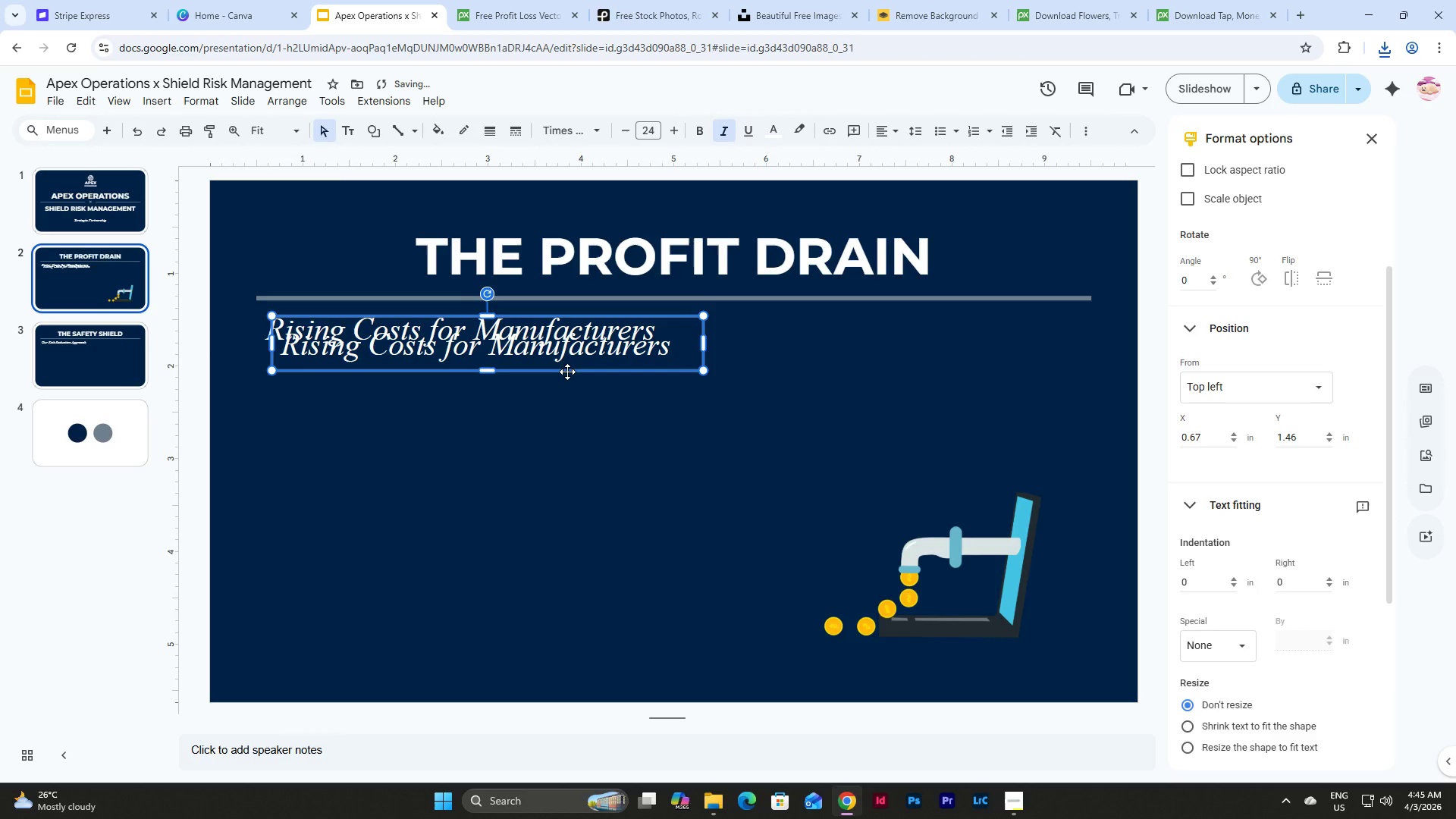 
left_click_drag(start_coordinate=[567, 372], to_coordinate=[549, 453])
 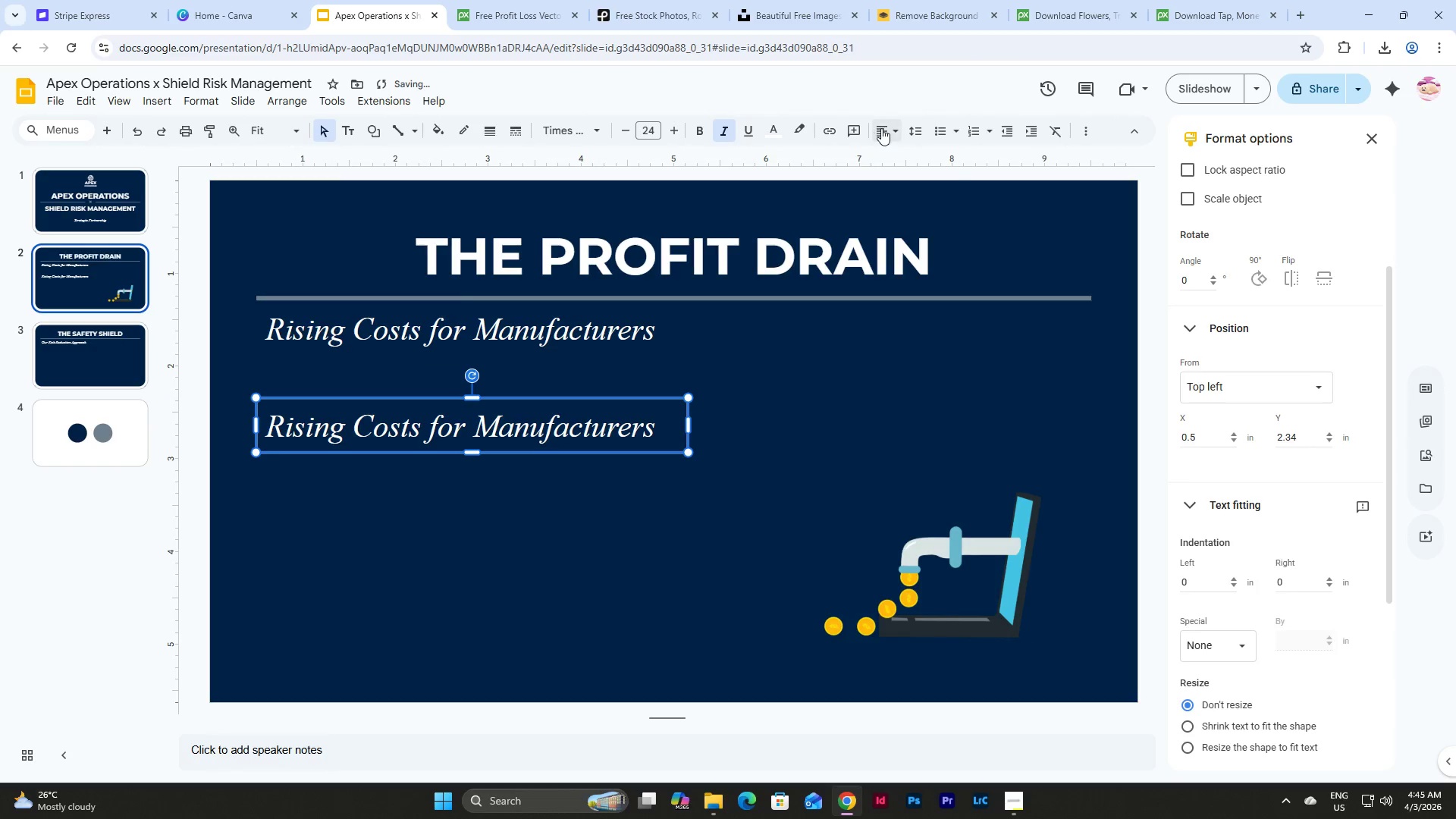 
left_click([886, 127])
 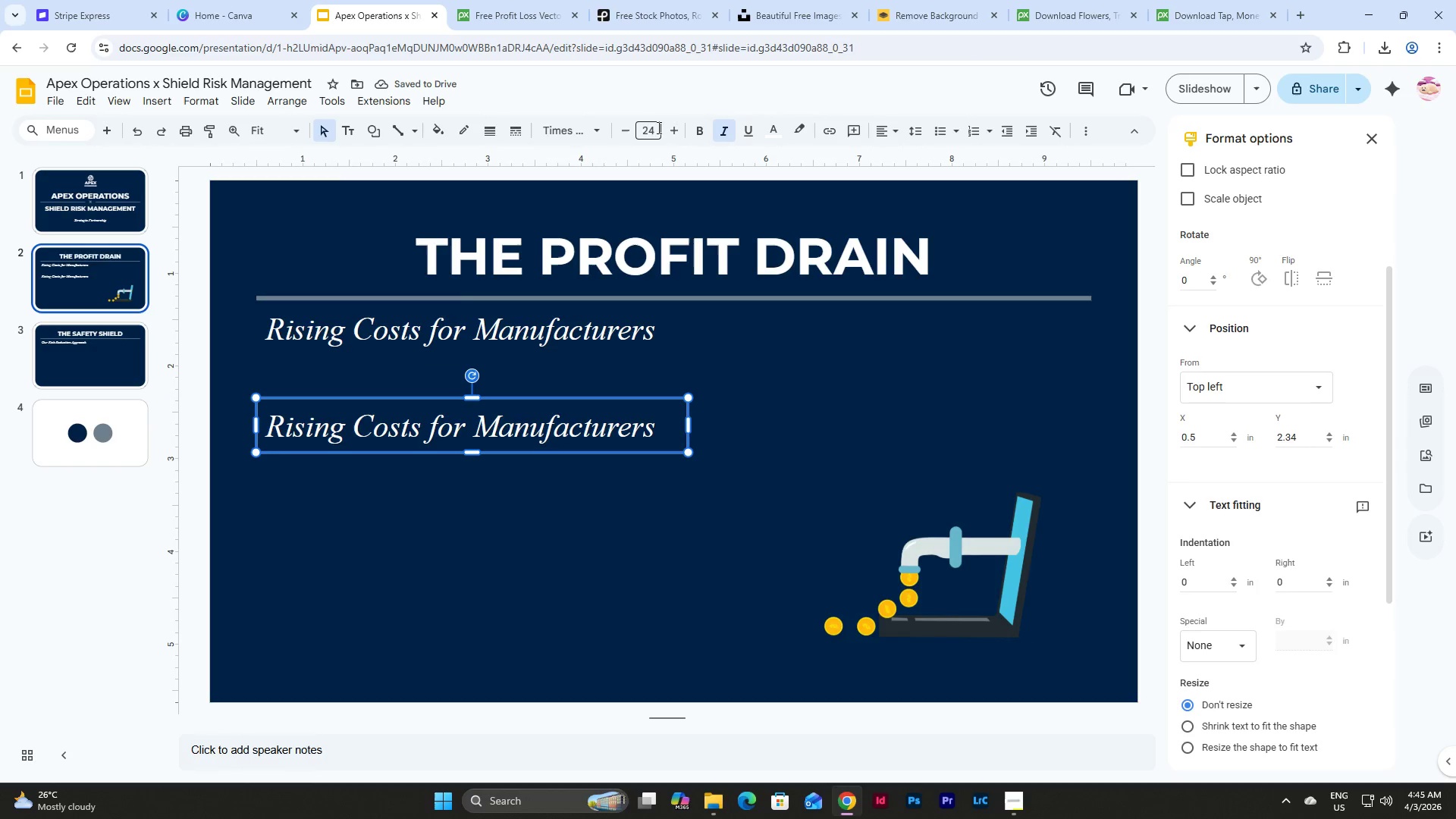 
left_click_drag(start_coordinate=[651, 127], to_coordinate=[657, 129])
 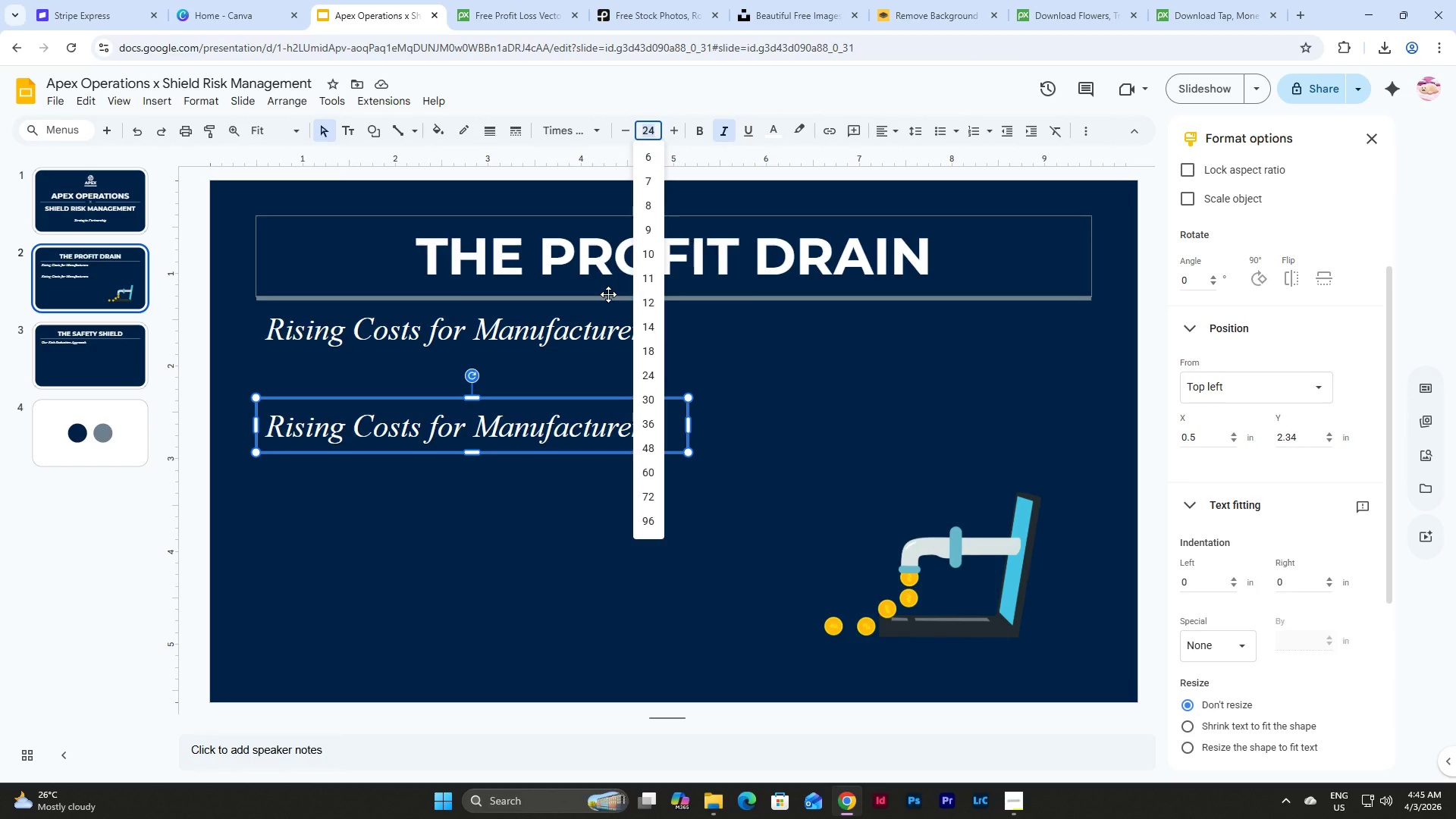 
wait(13.02)
 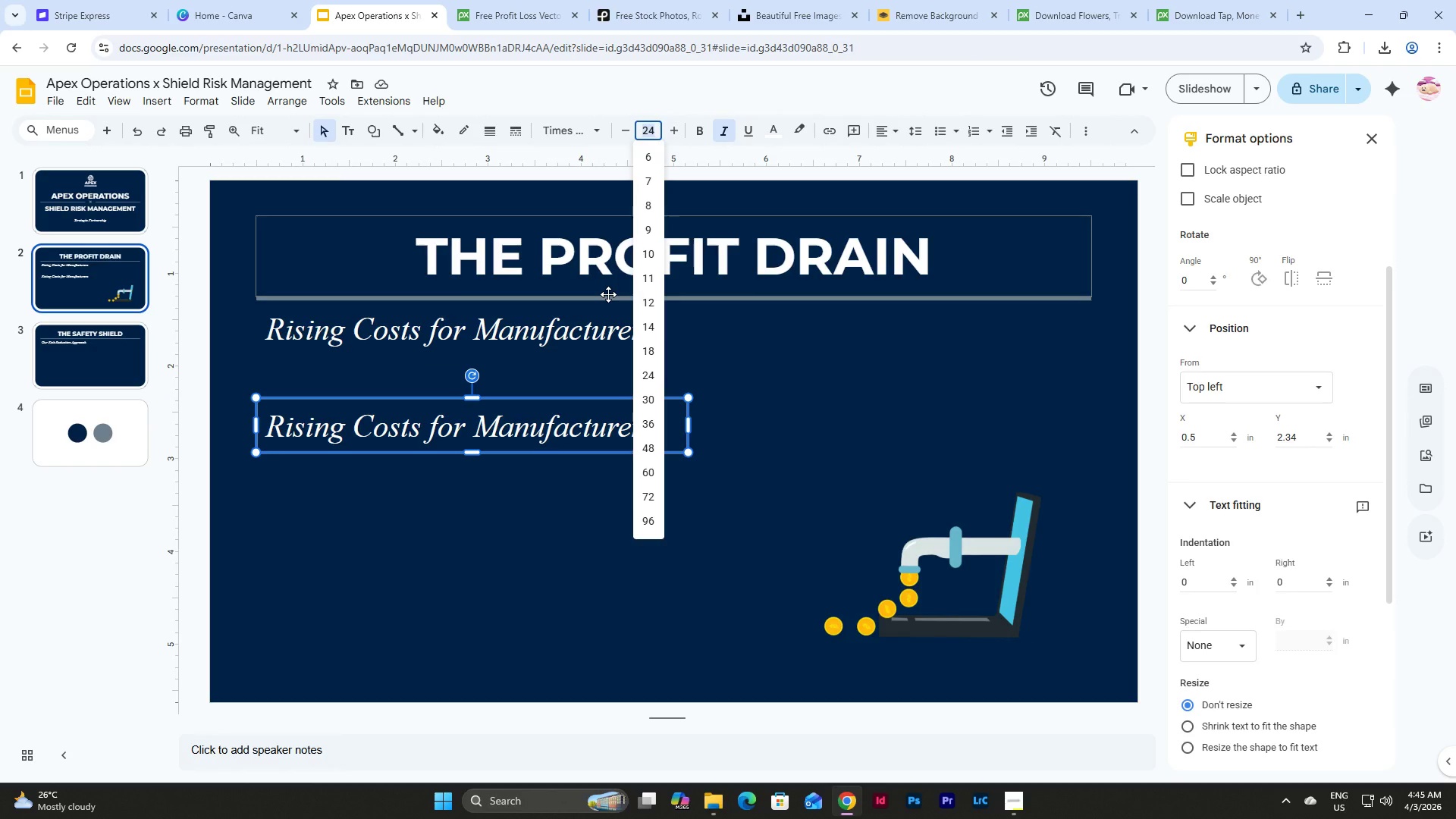 
left_click([594, 435])
 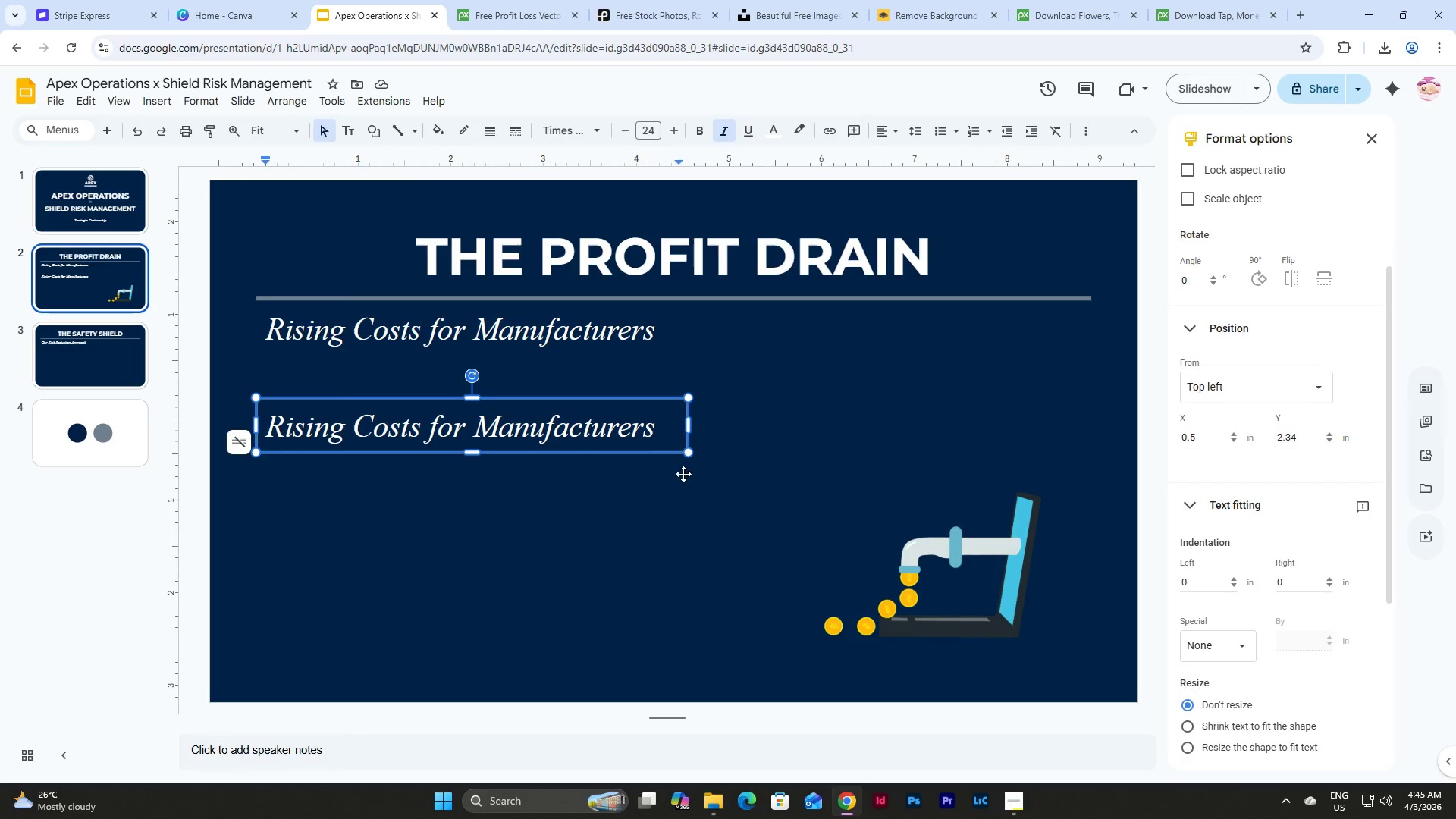 
double_click([654, 447])
 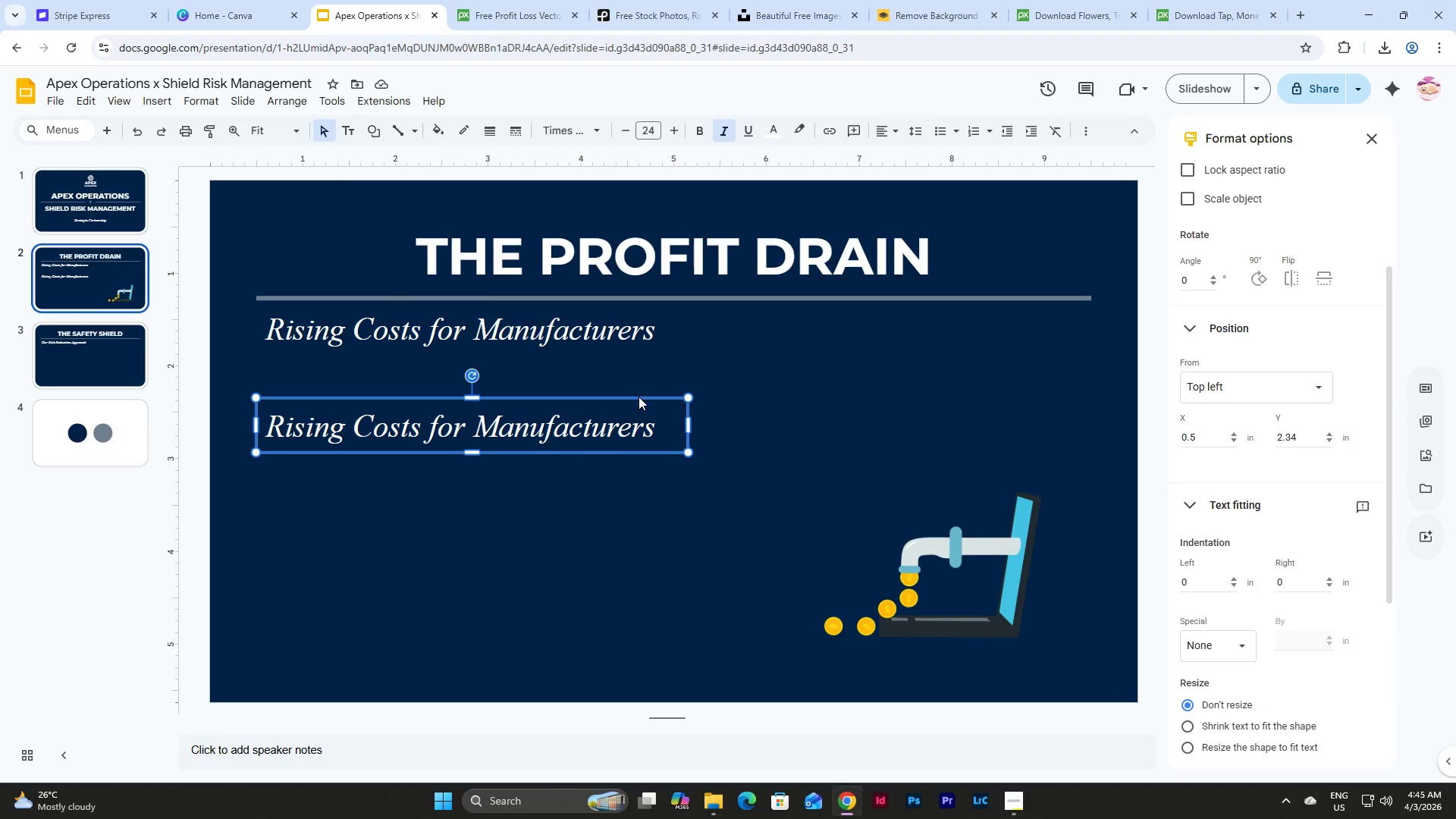 
left_click([639, 397])
 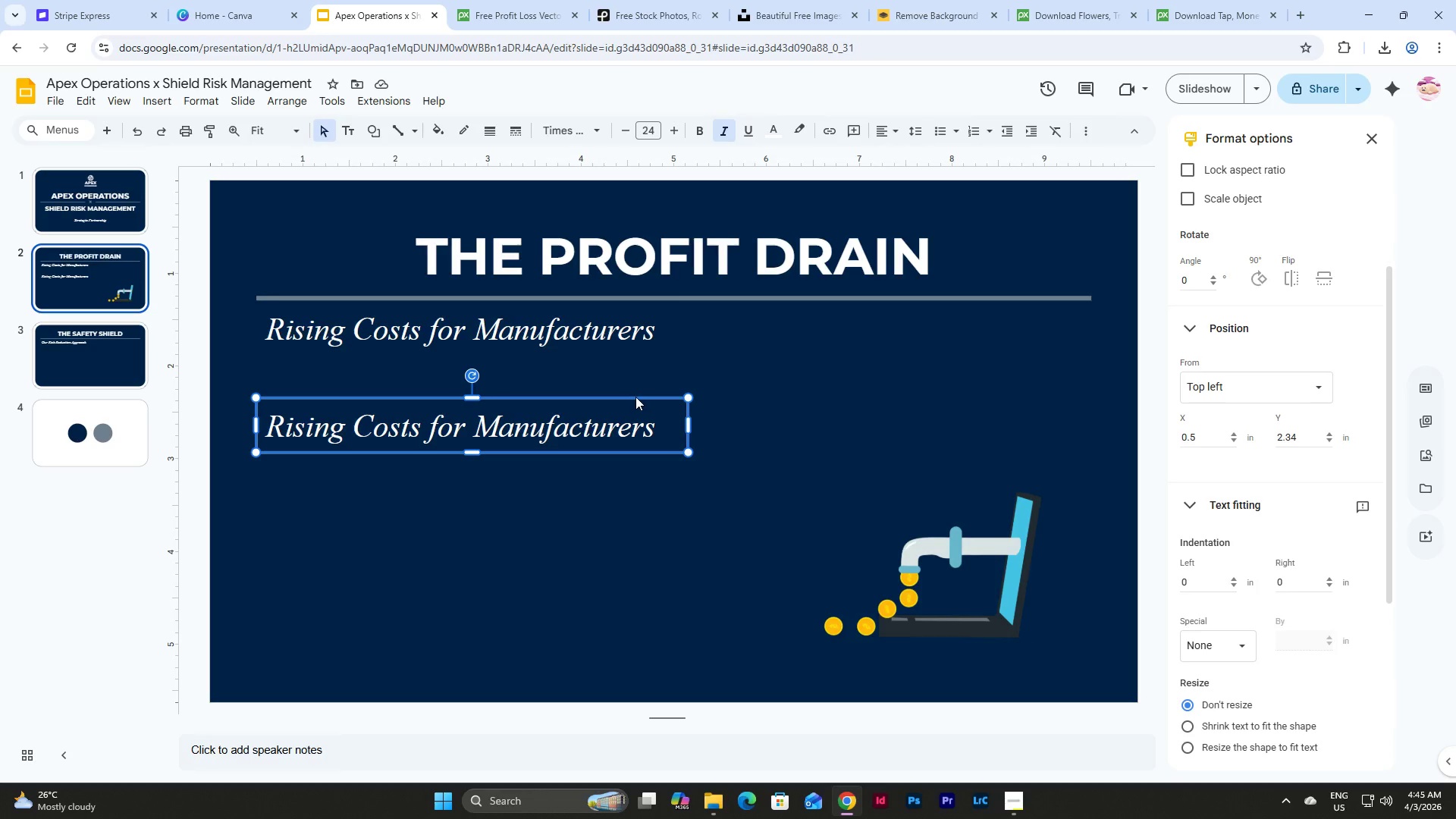 
left_click([635, 397])
 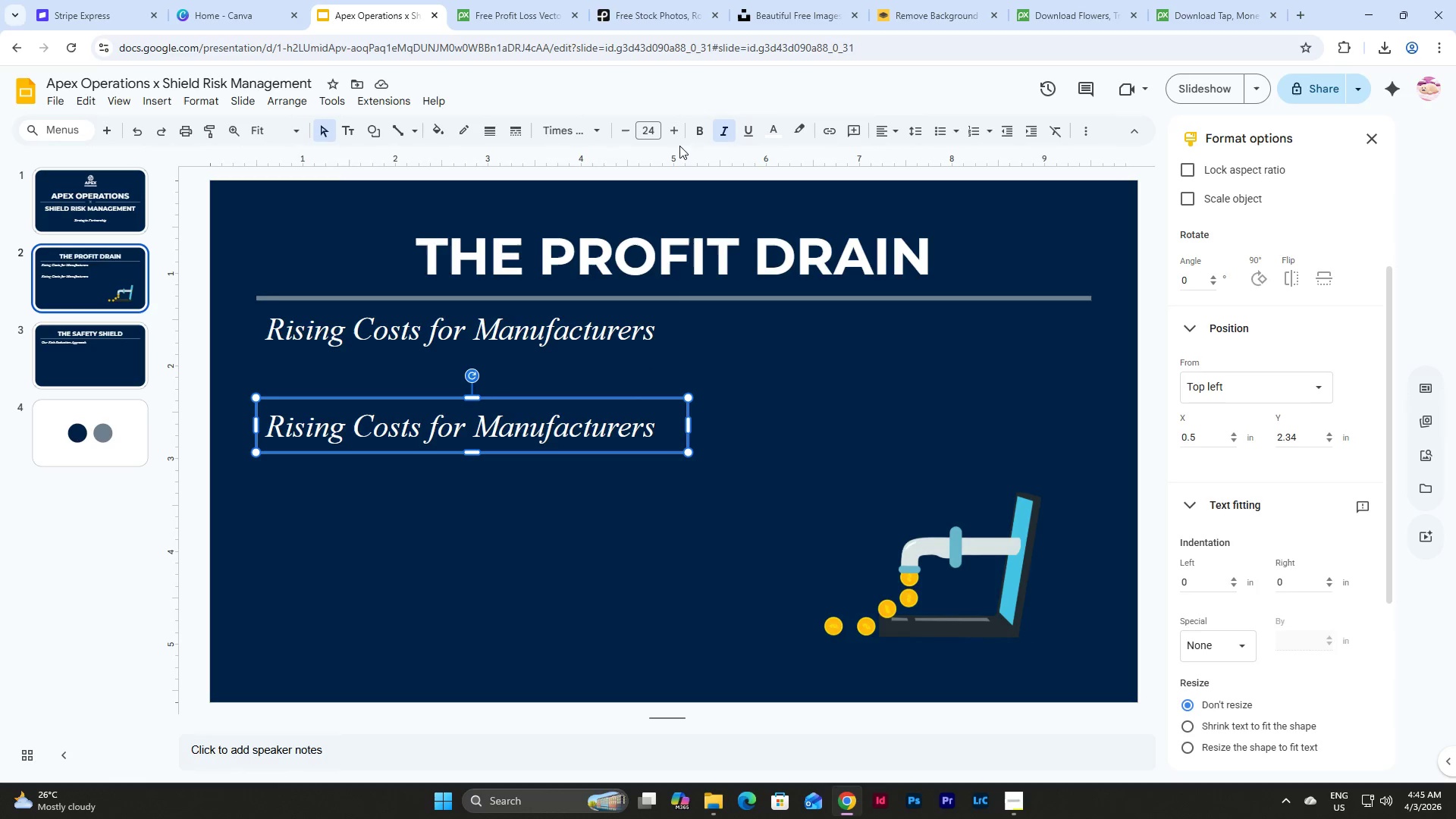 
left_click([726, 136])
 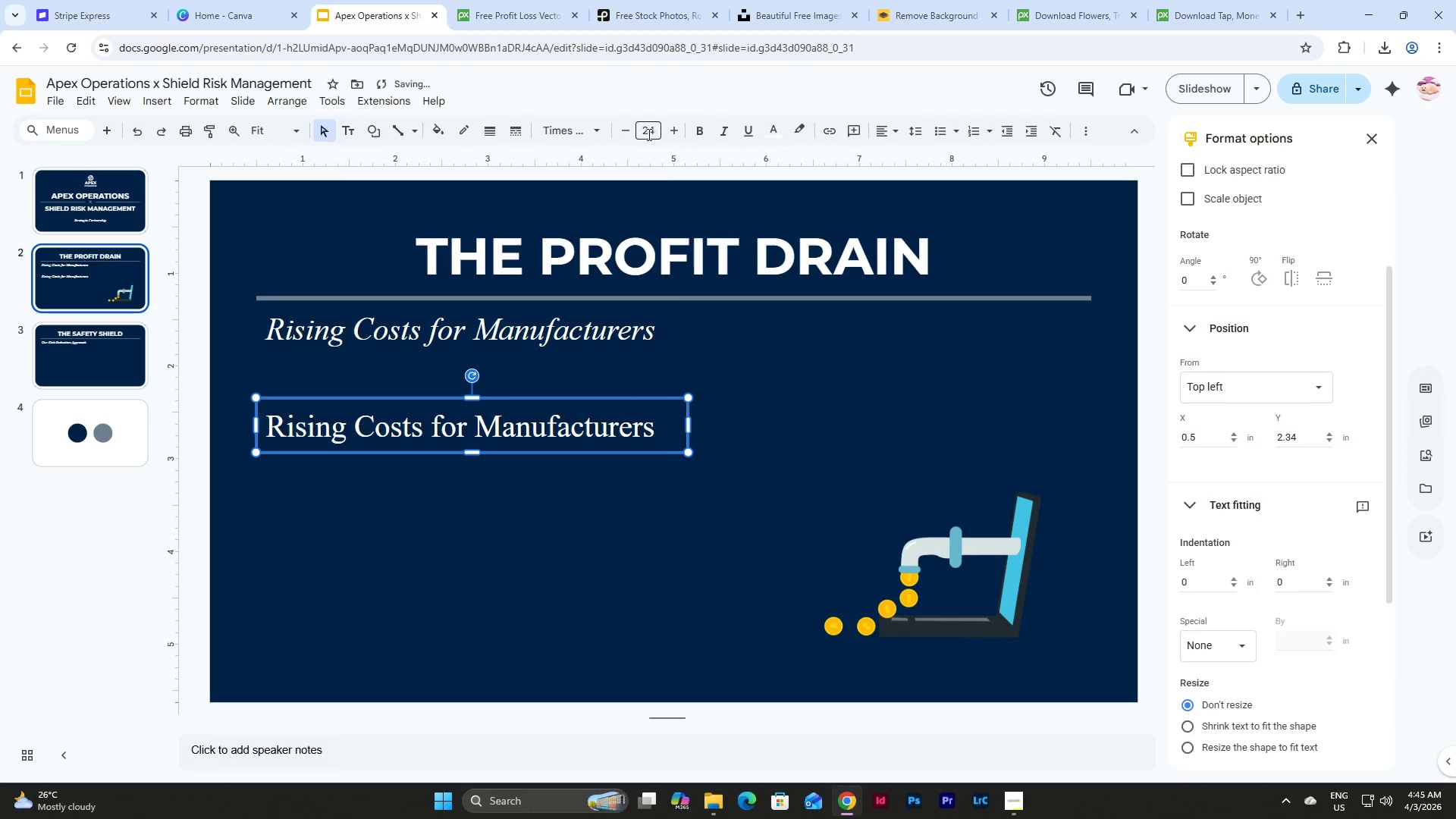 
left_click([648, 134])
 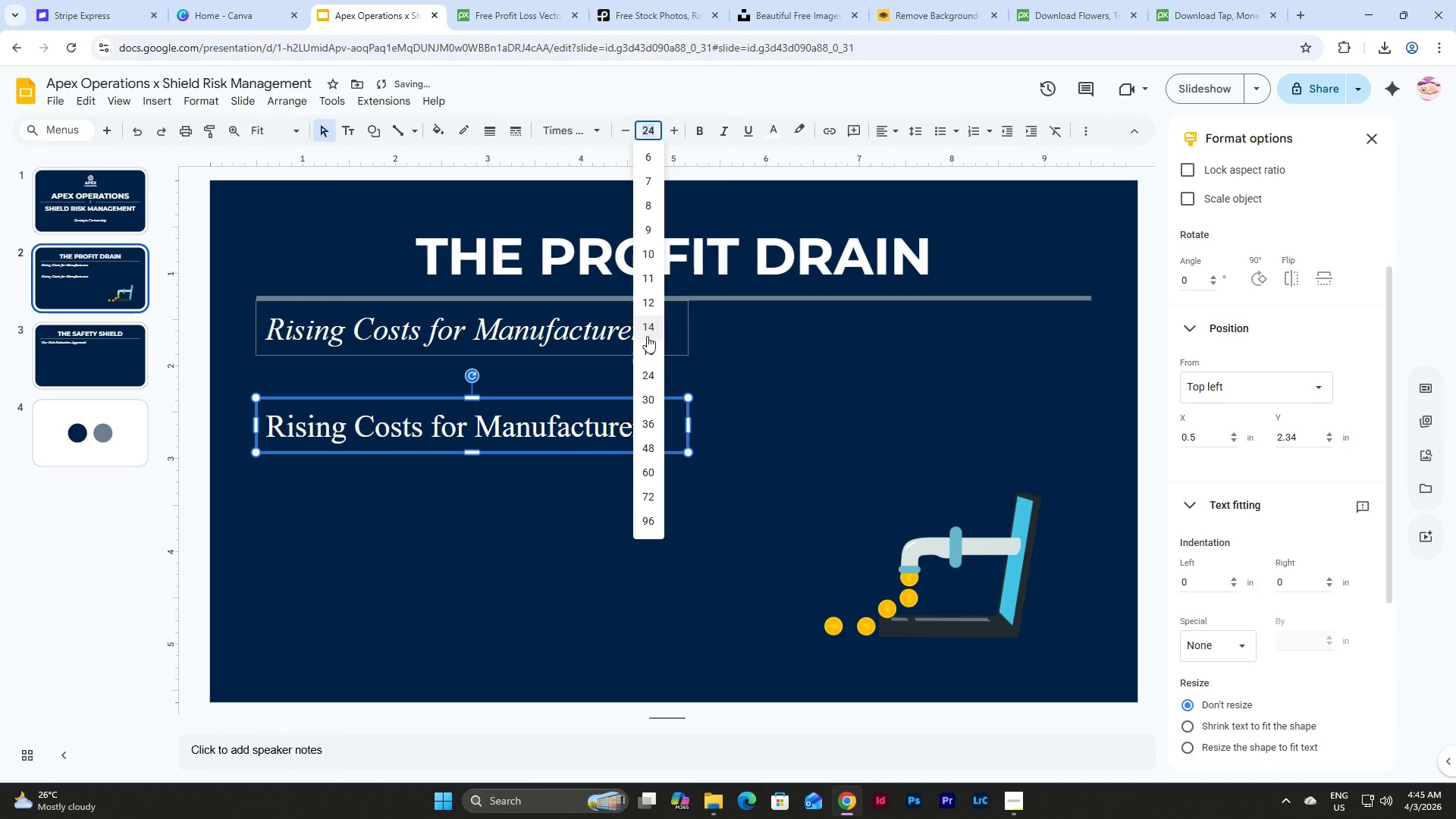 
left_click([647, 346])
 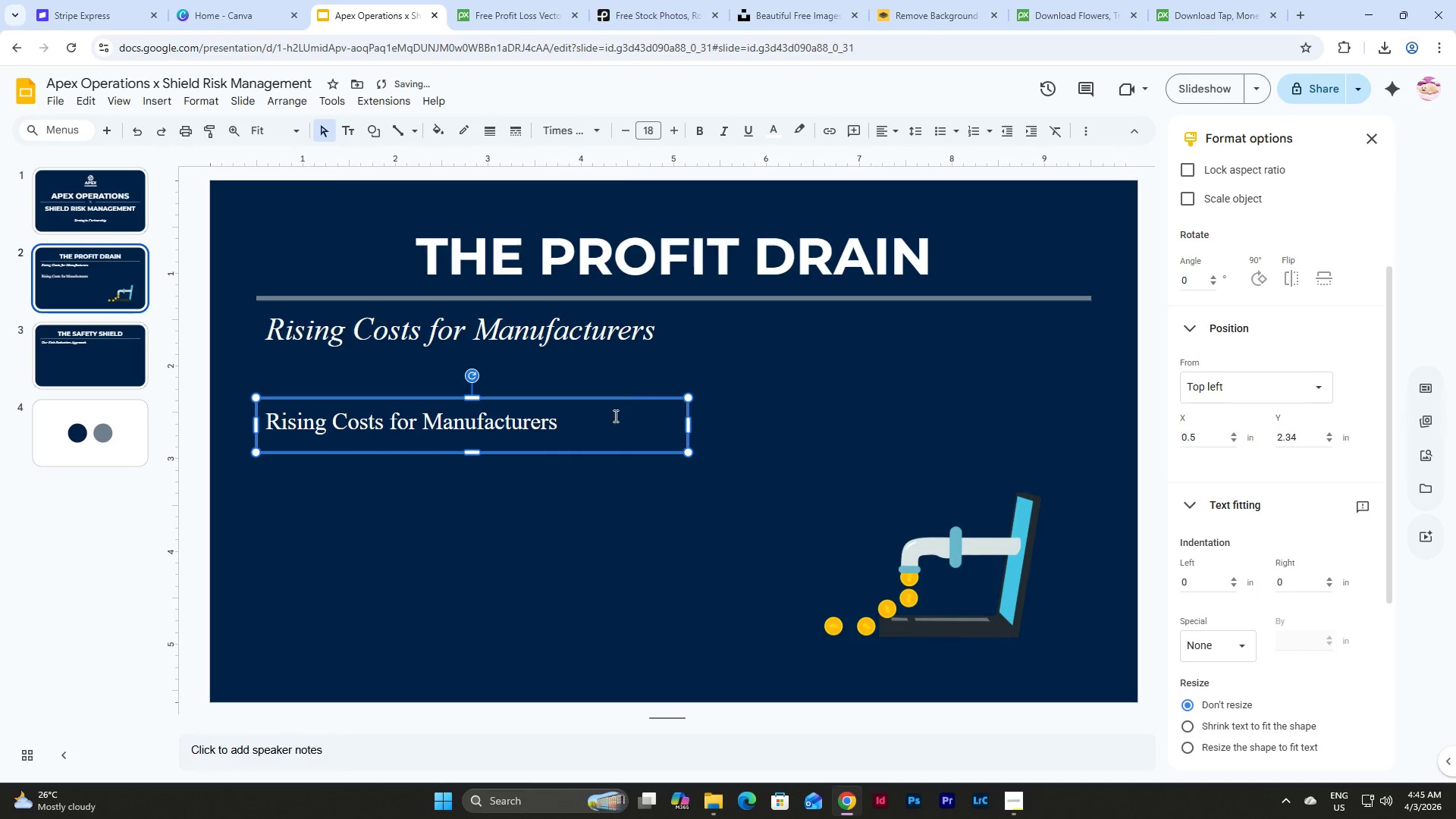 
left_click([579, 428])
 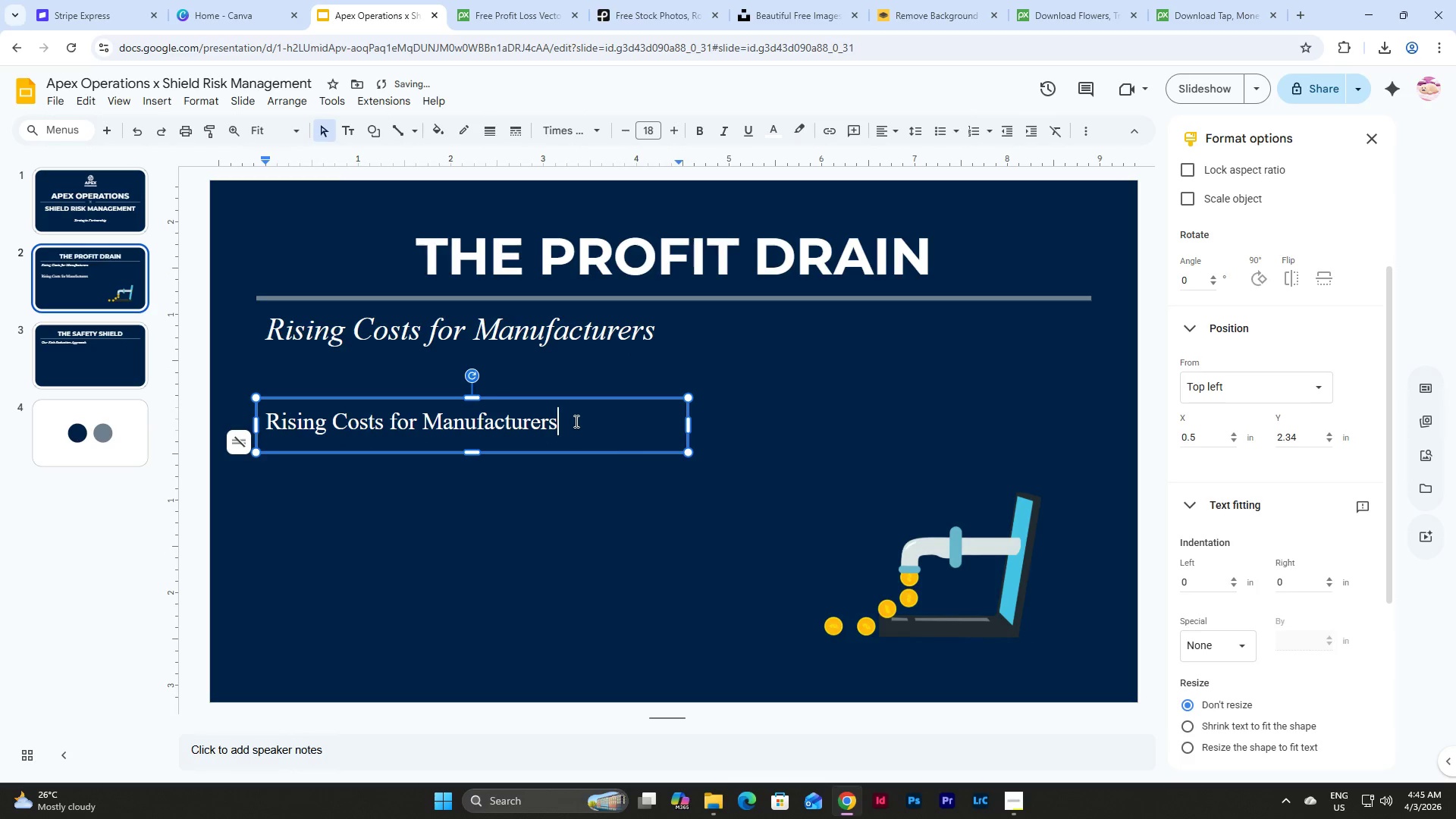 
left_click_drag(start_coordinate=[575, 421], to_coordinate=[232, 432])
 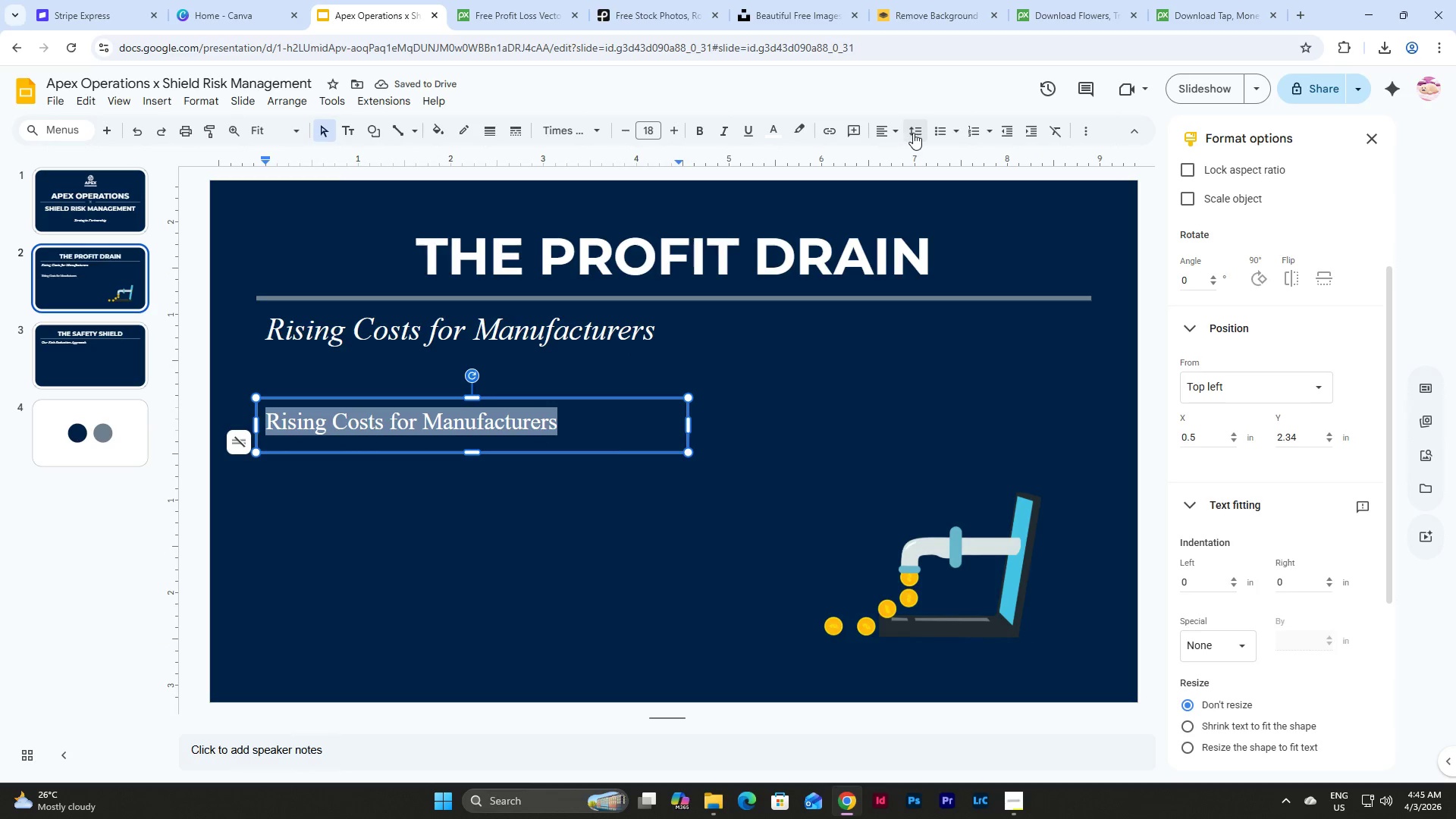 
left_click([940, 135])
 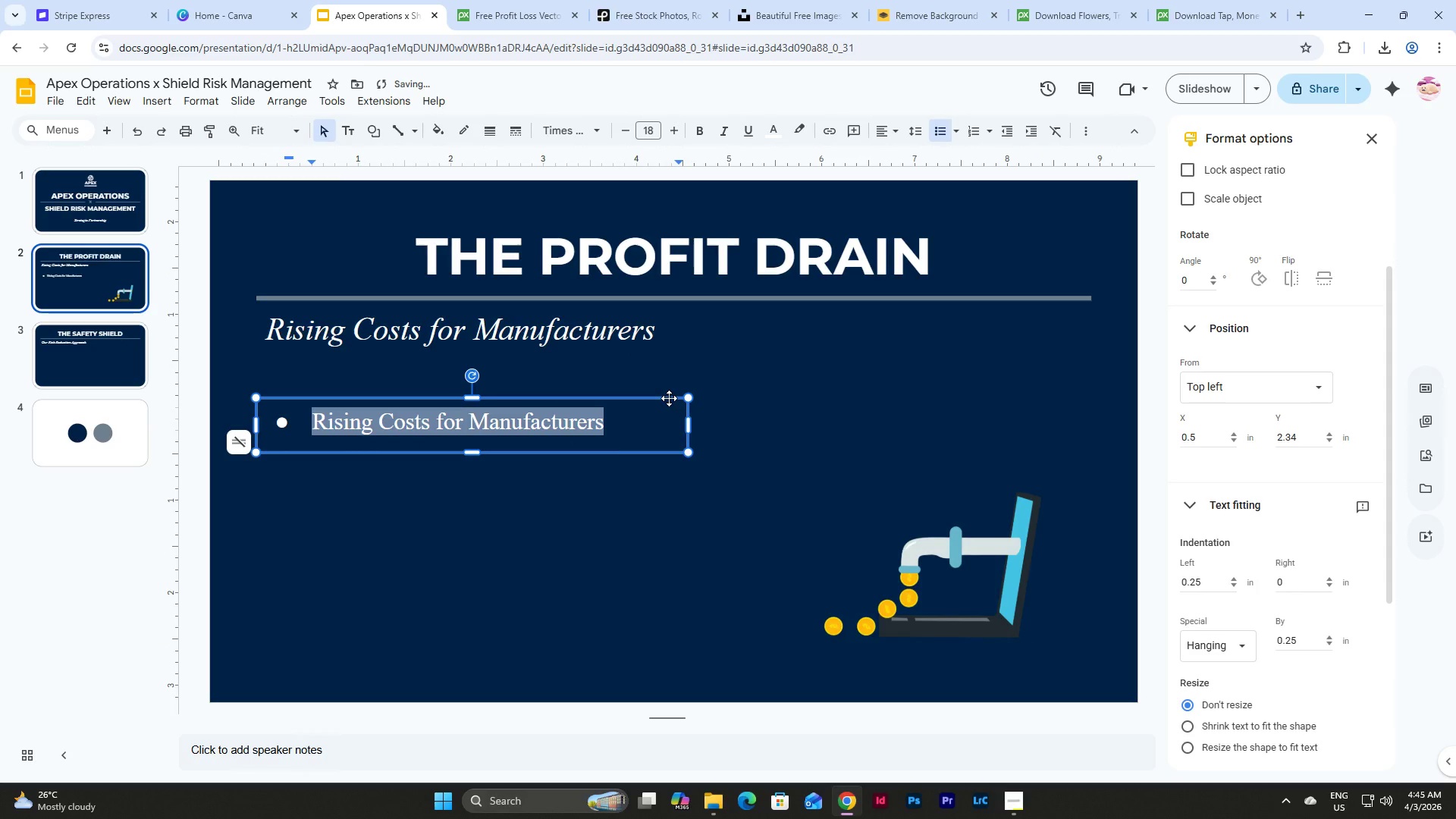 
type(Escla)
key(Backspace)
key(Backspace)
type(alating Insurance Premiums)
 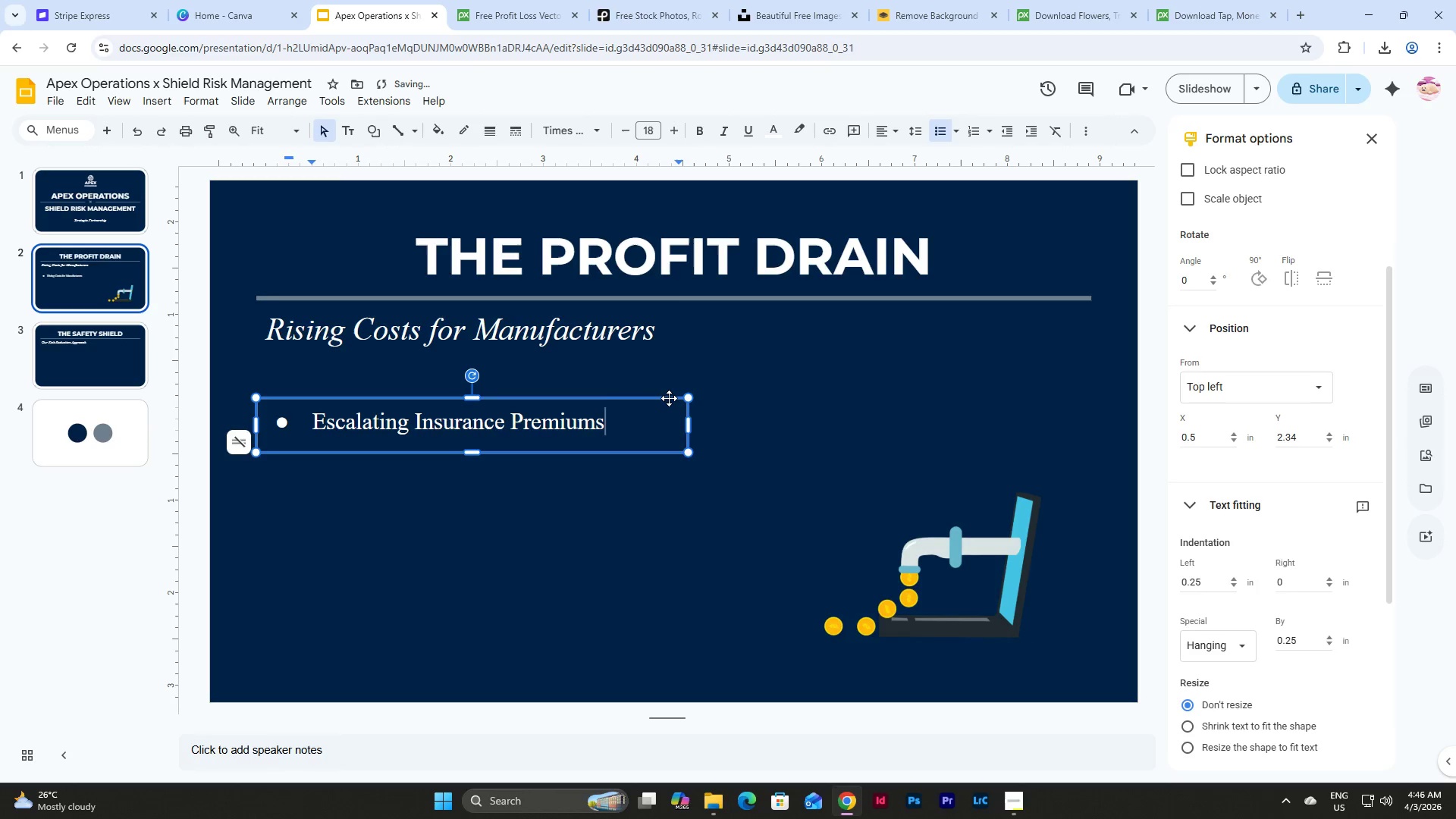 
key(Enter)
 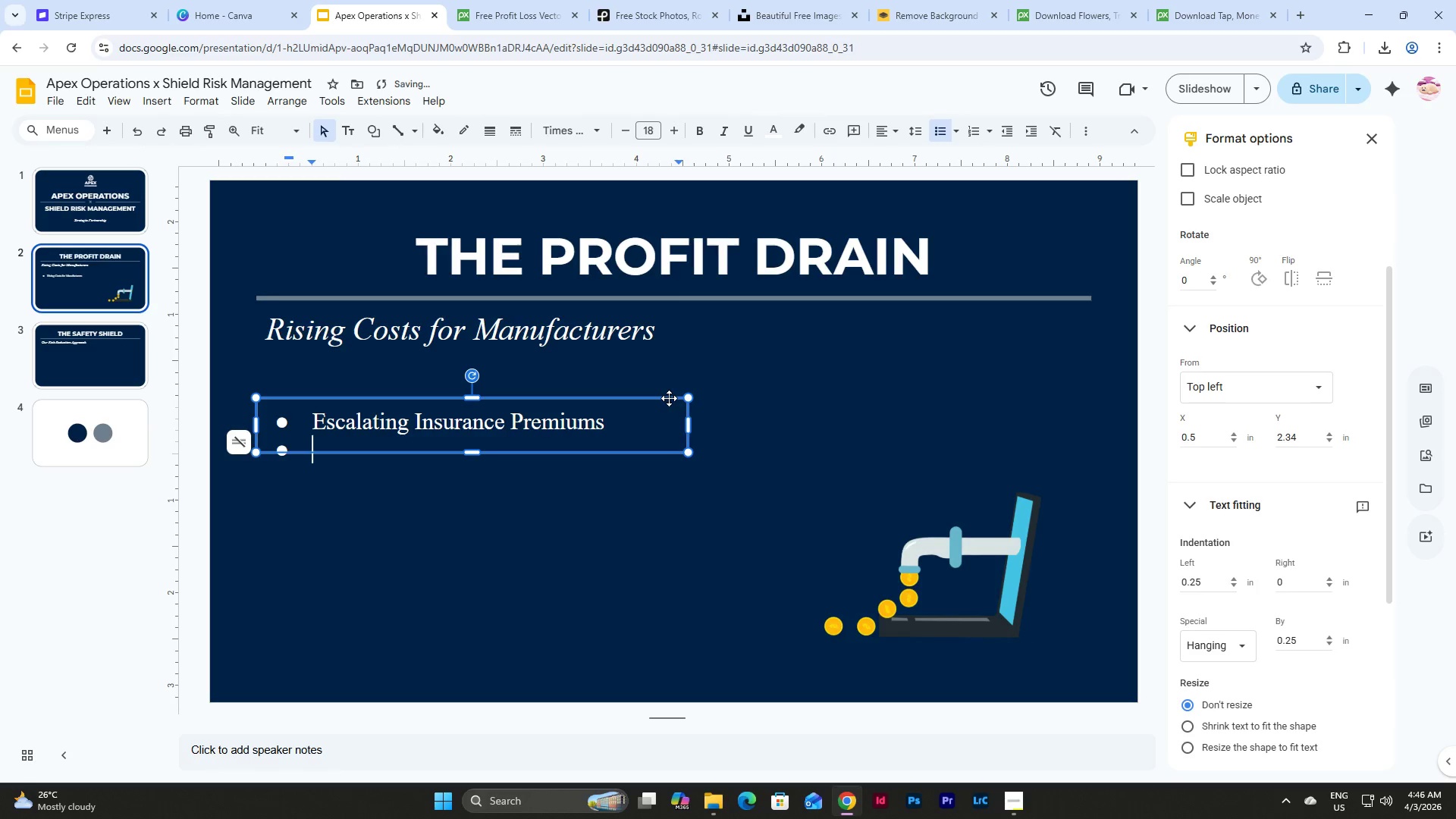 
type(Increass)
key(Backspace)
type(ed Workplace Incidents)
 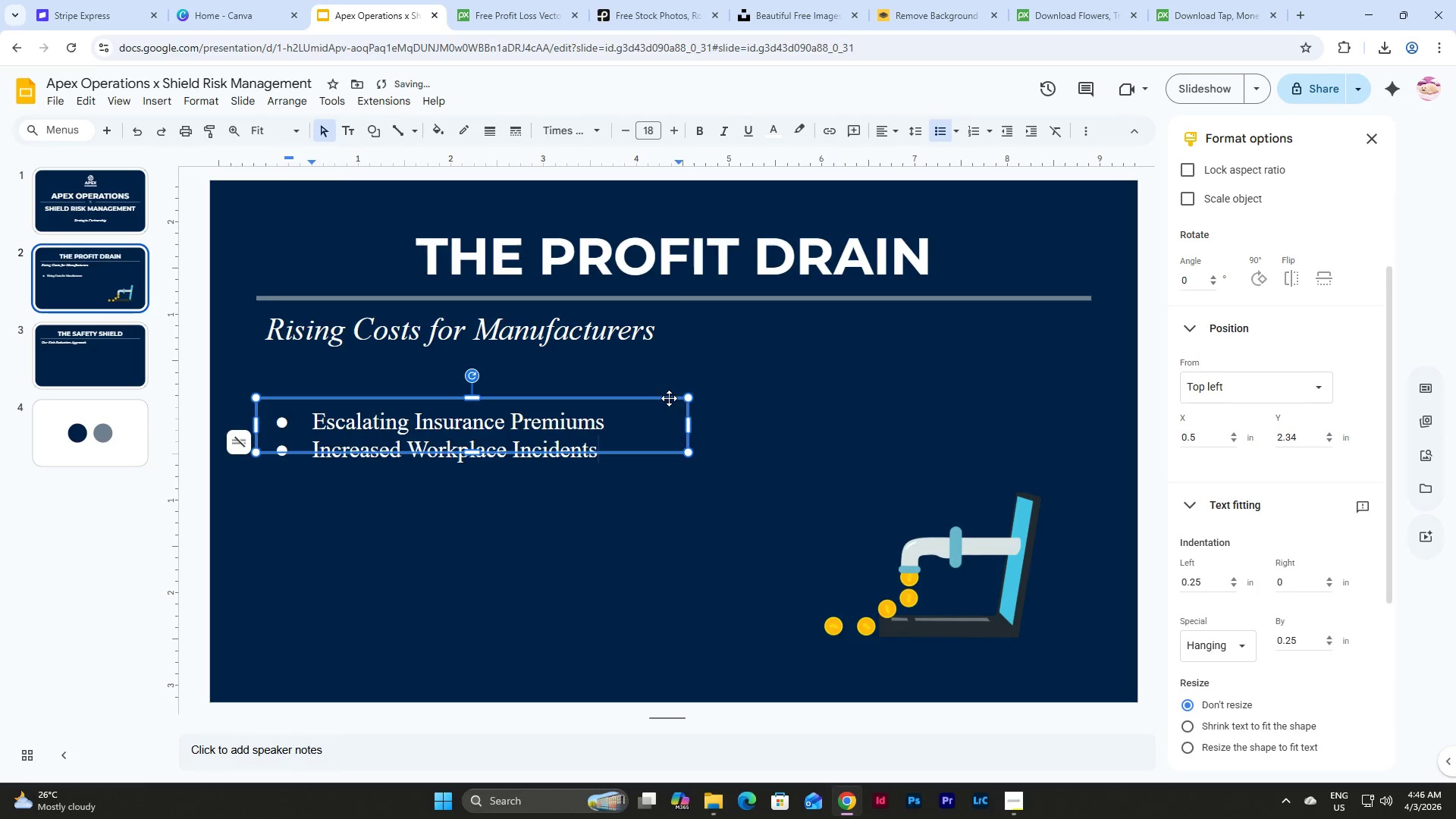 
left_click_drag(start_coordinate=[468, 450], to_coordinate=[472, 515])
 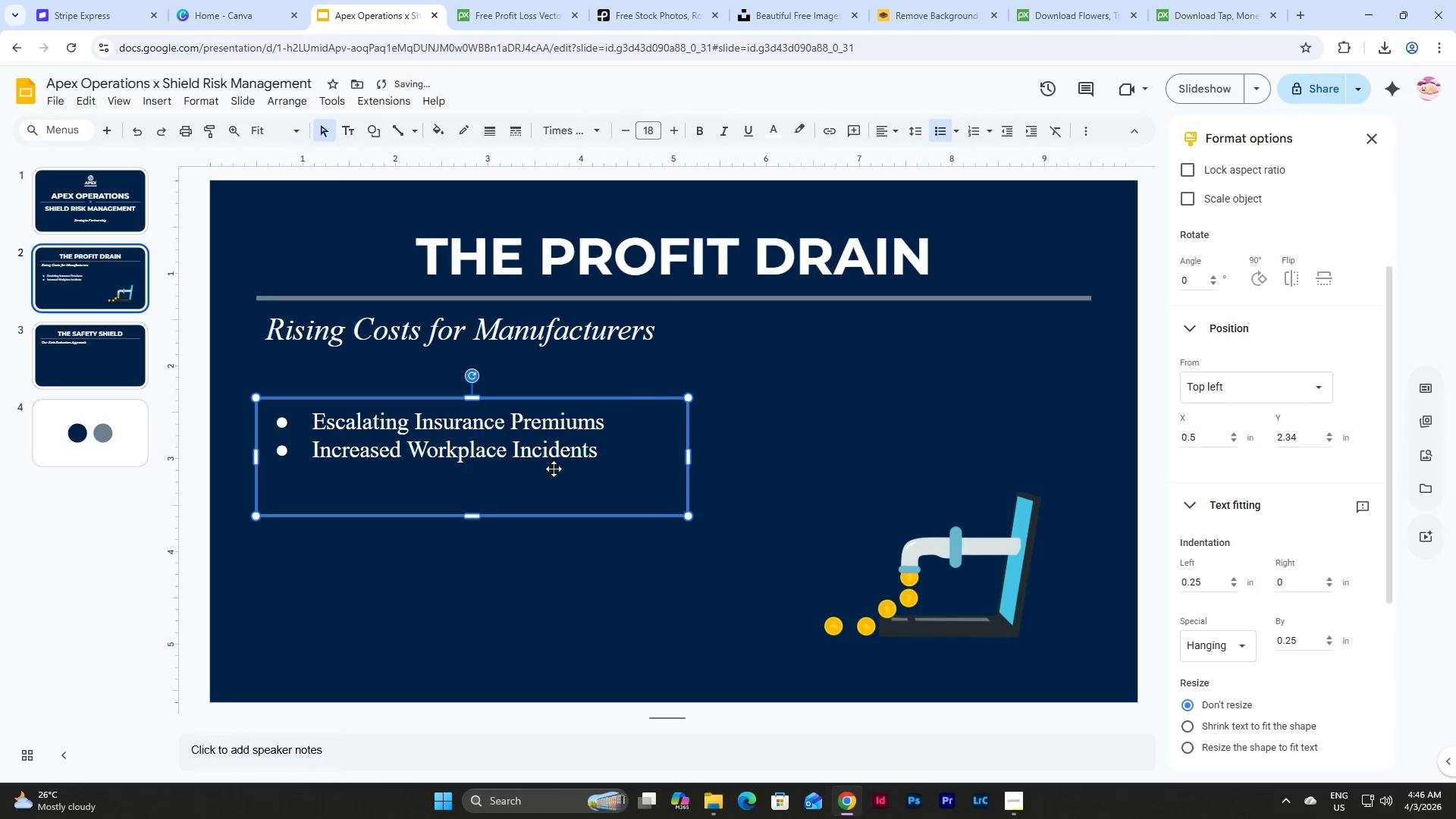 
double_click([550, 471])
 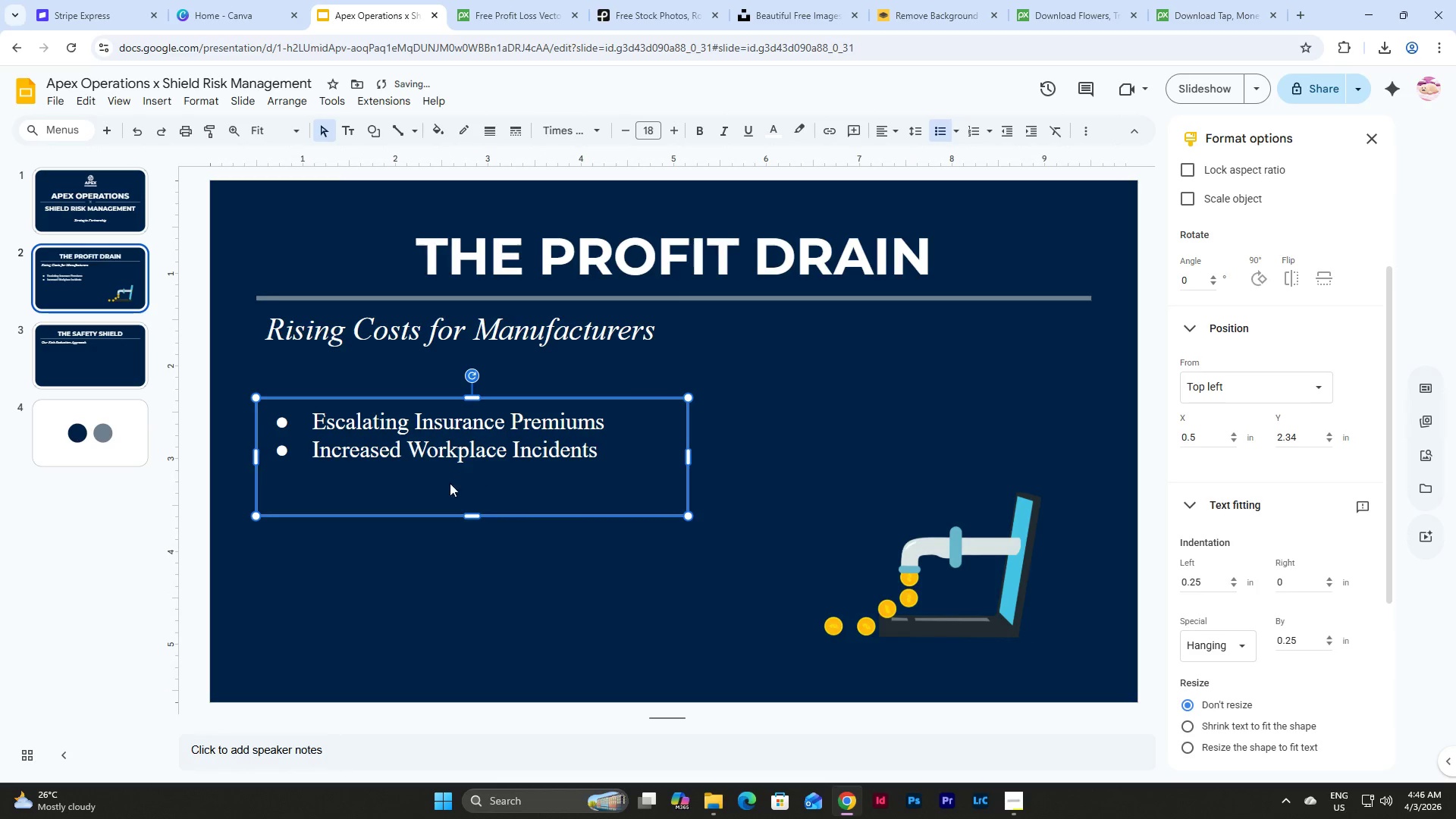 
double_click([288, 479])
 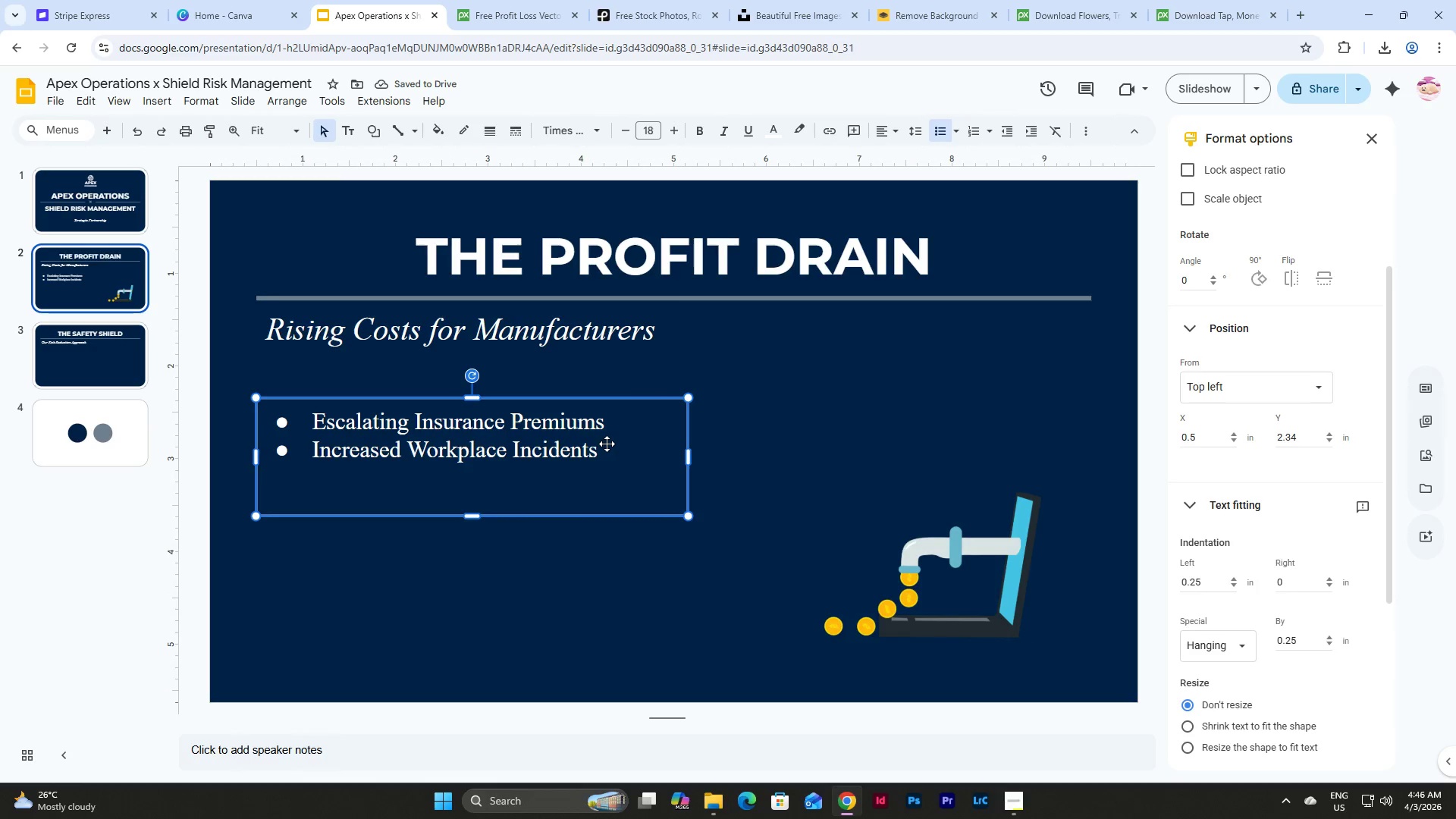 
double_click([598, 453])
 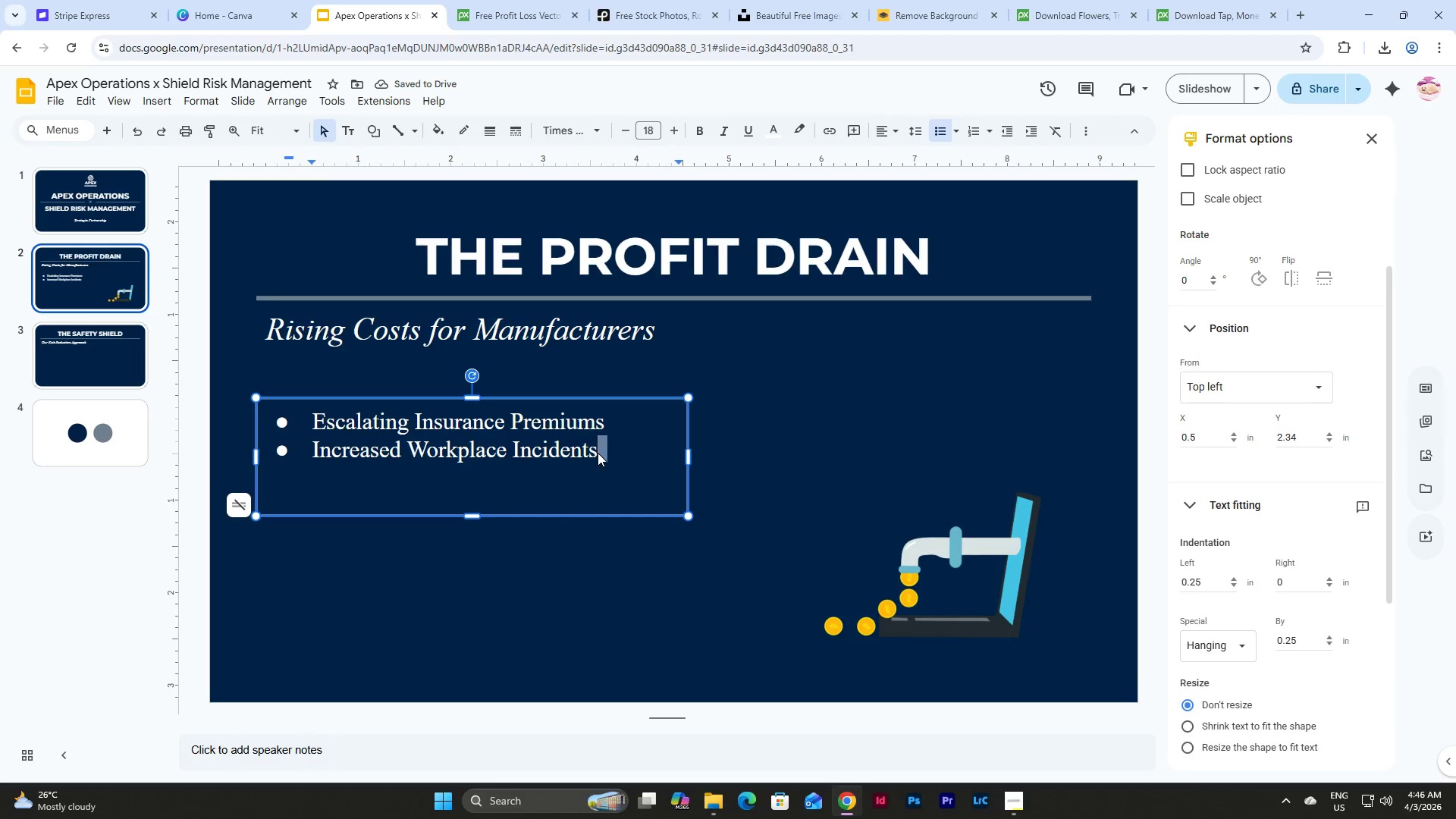 
triple_click([598, 453])
 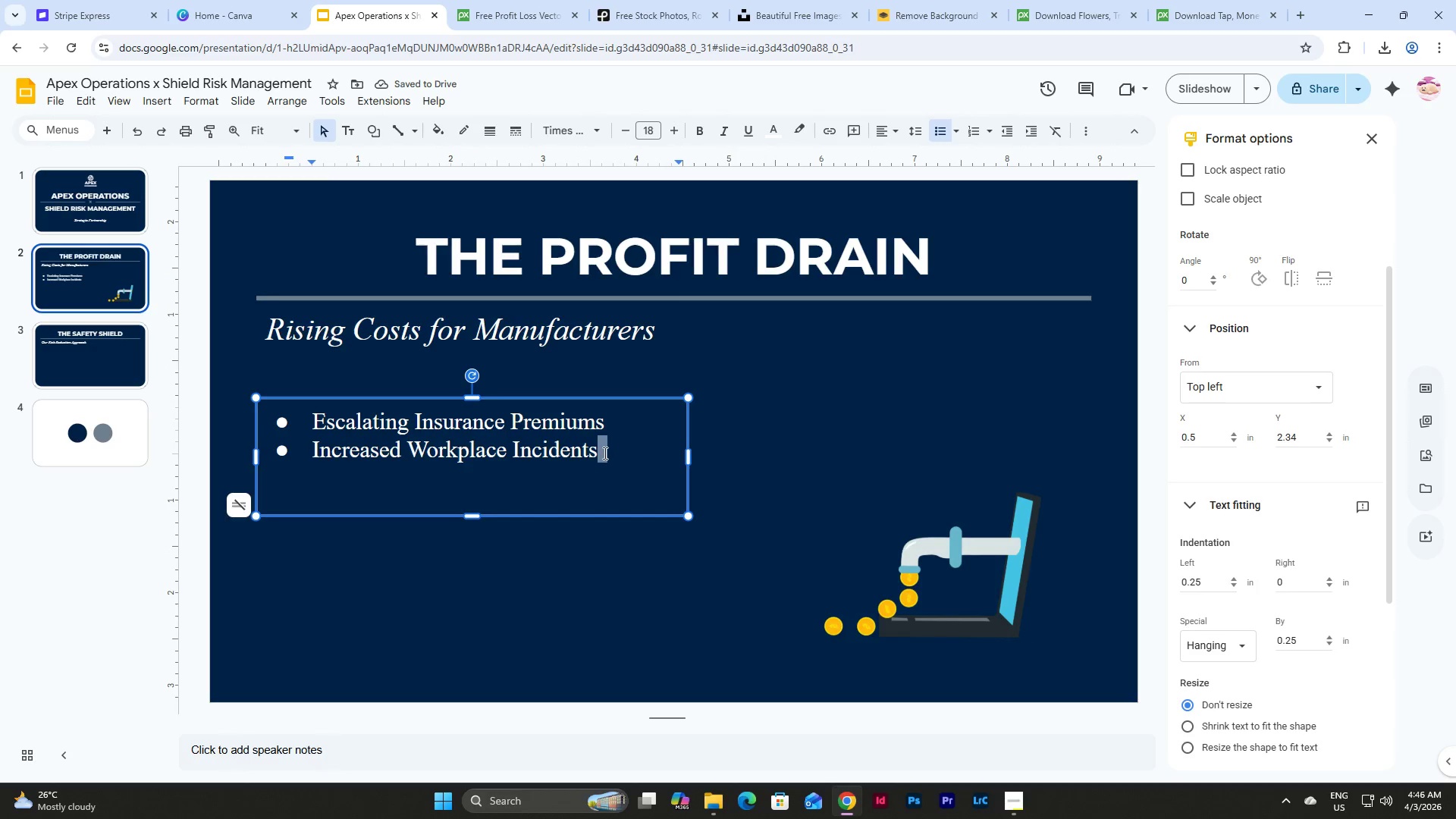 
left_click([604, 453])
 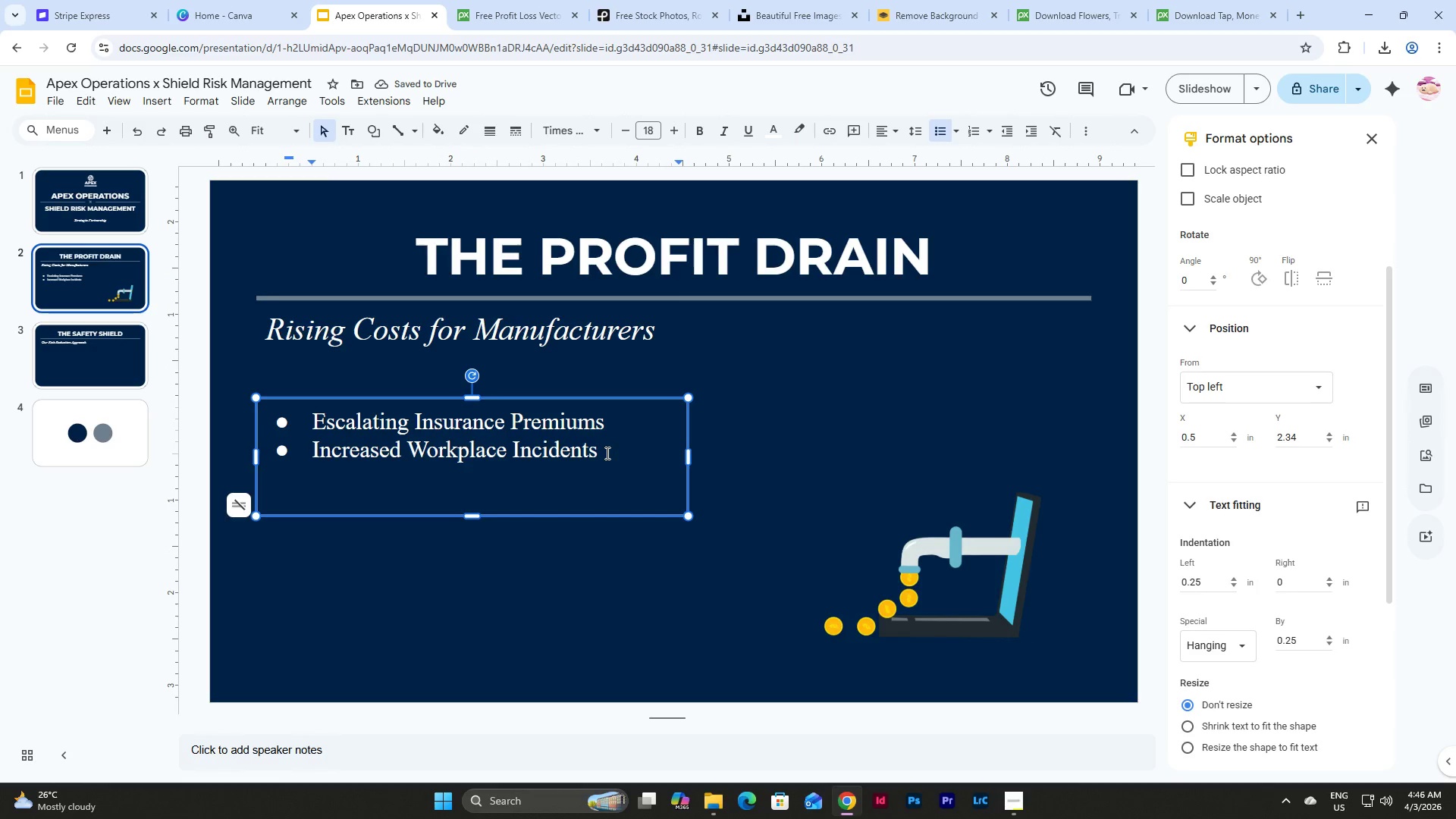 
key(Enter)
 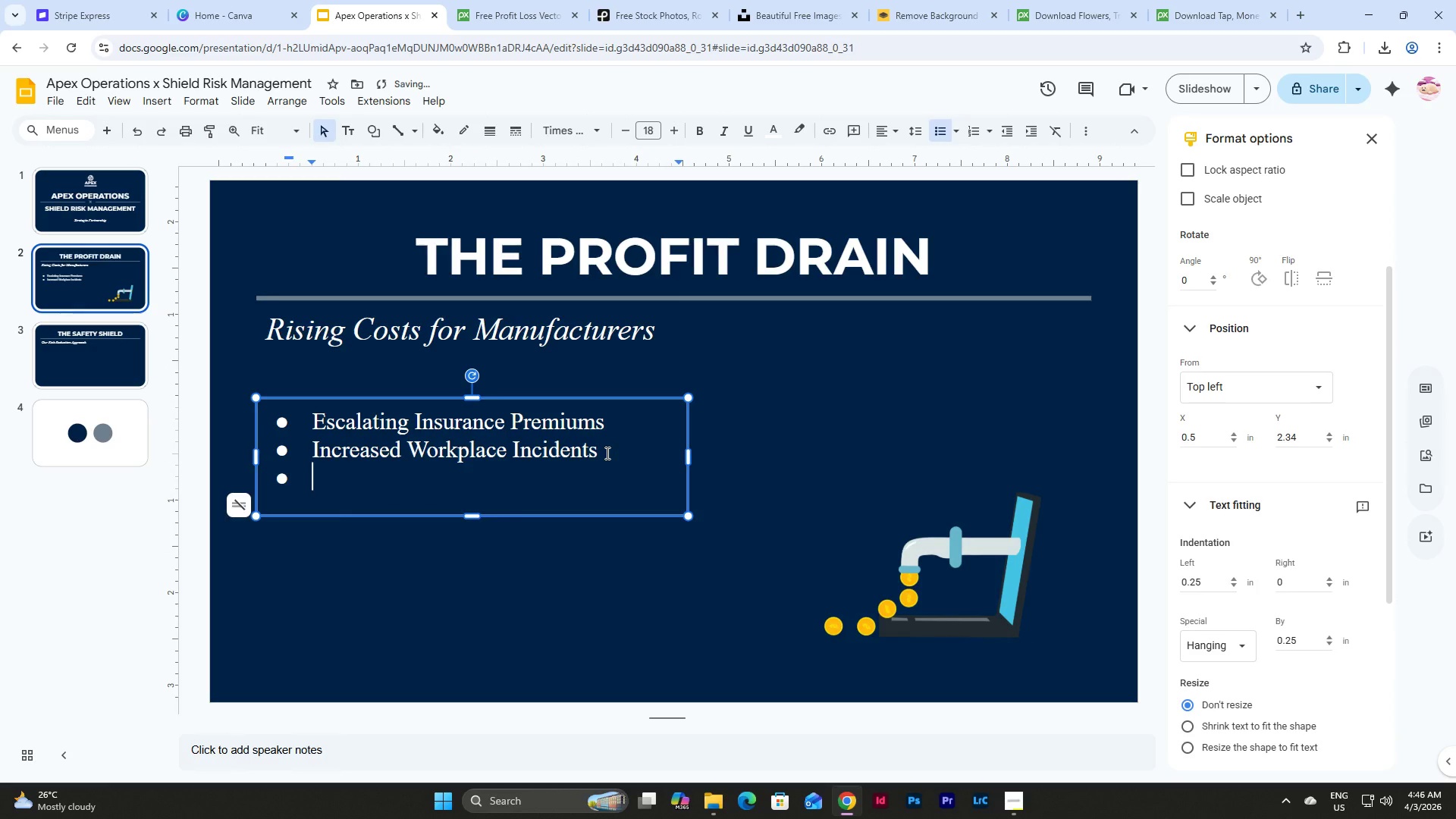 
type(Operational non)
key(Backspace)
key(Backspace)
key(Backspace)
type(Non-Compliance)
 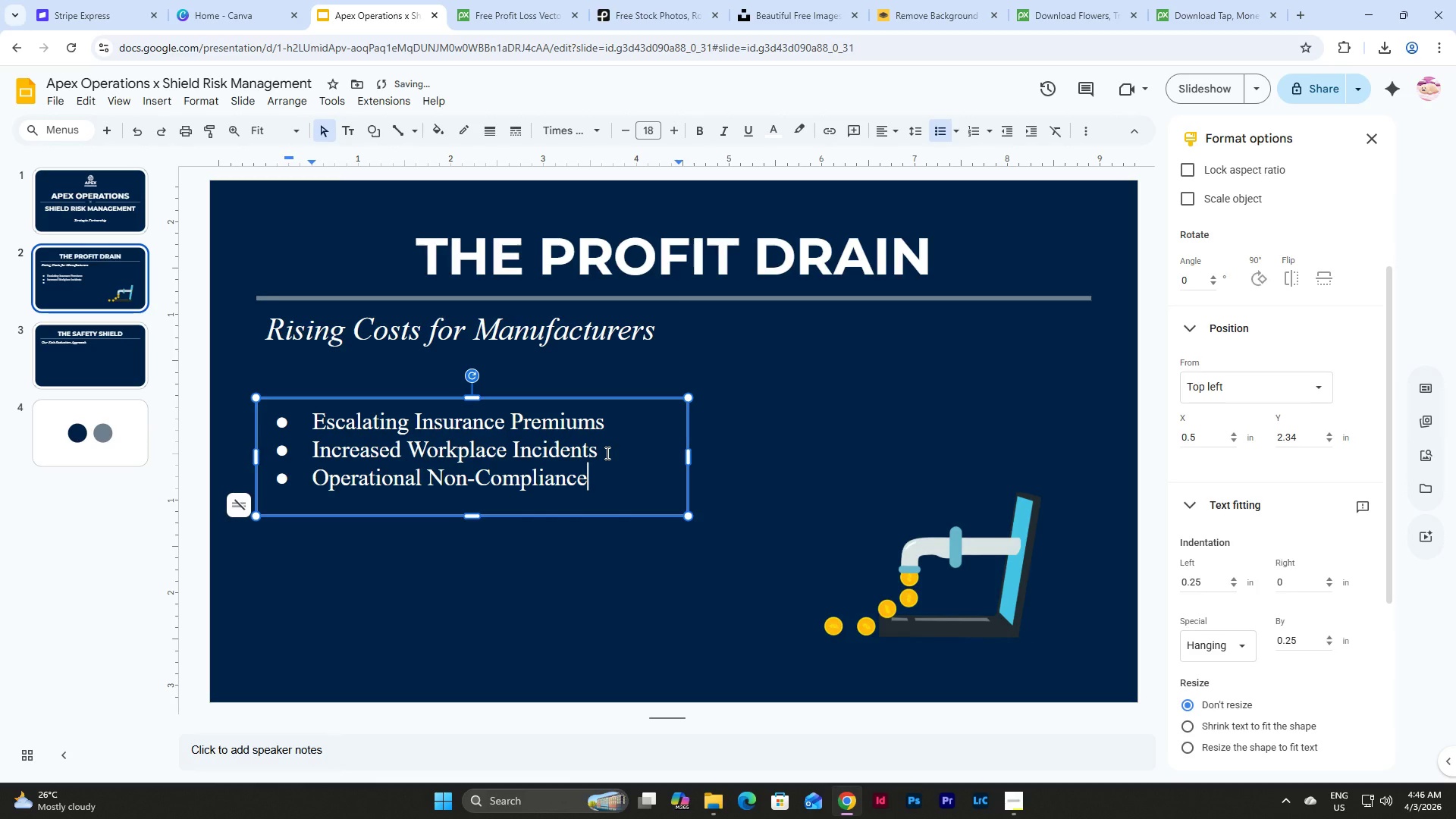 
double_click([551, 504])
 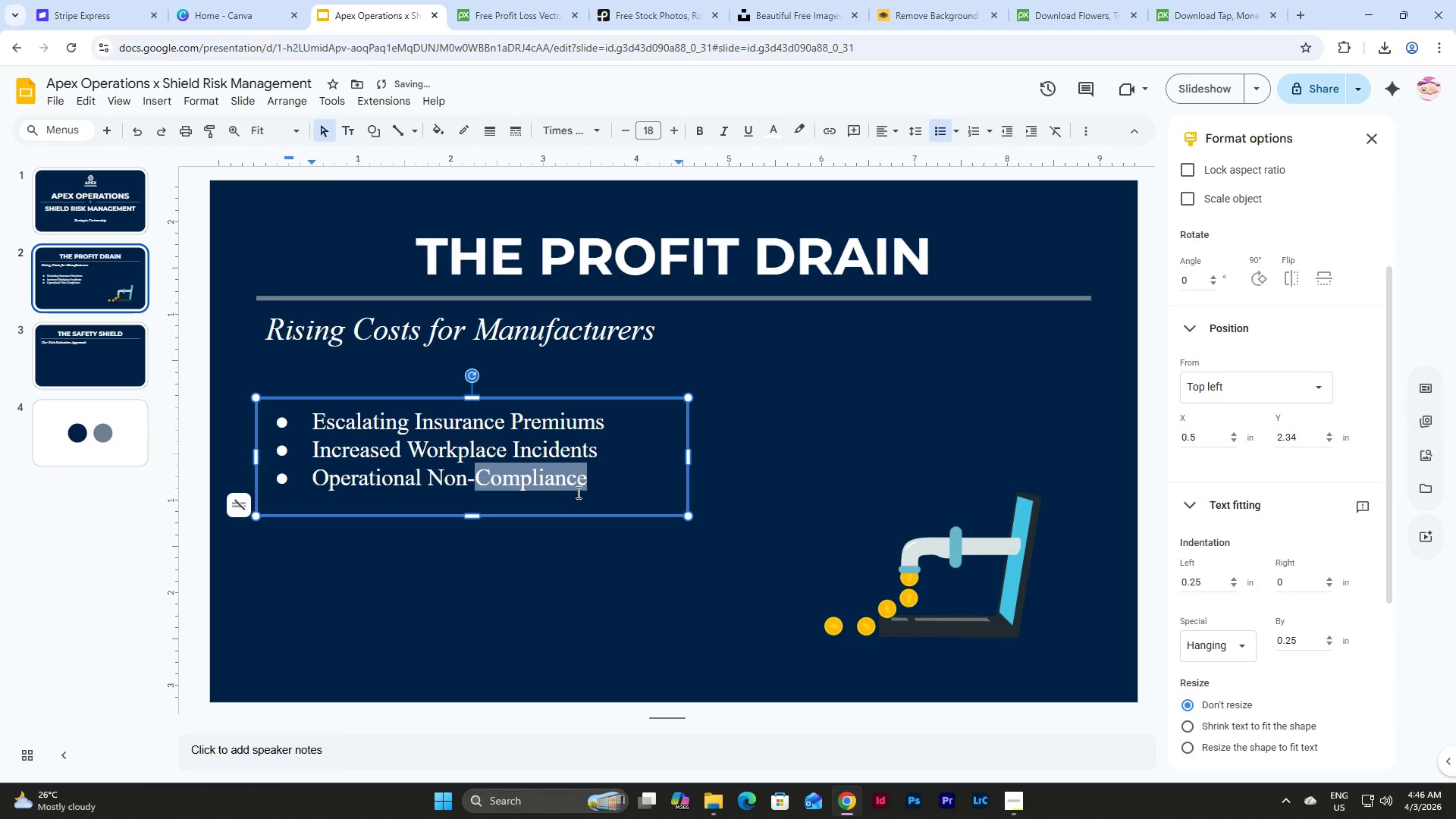 
triple_click([624, 485])
 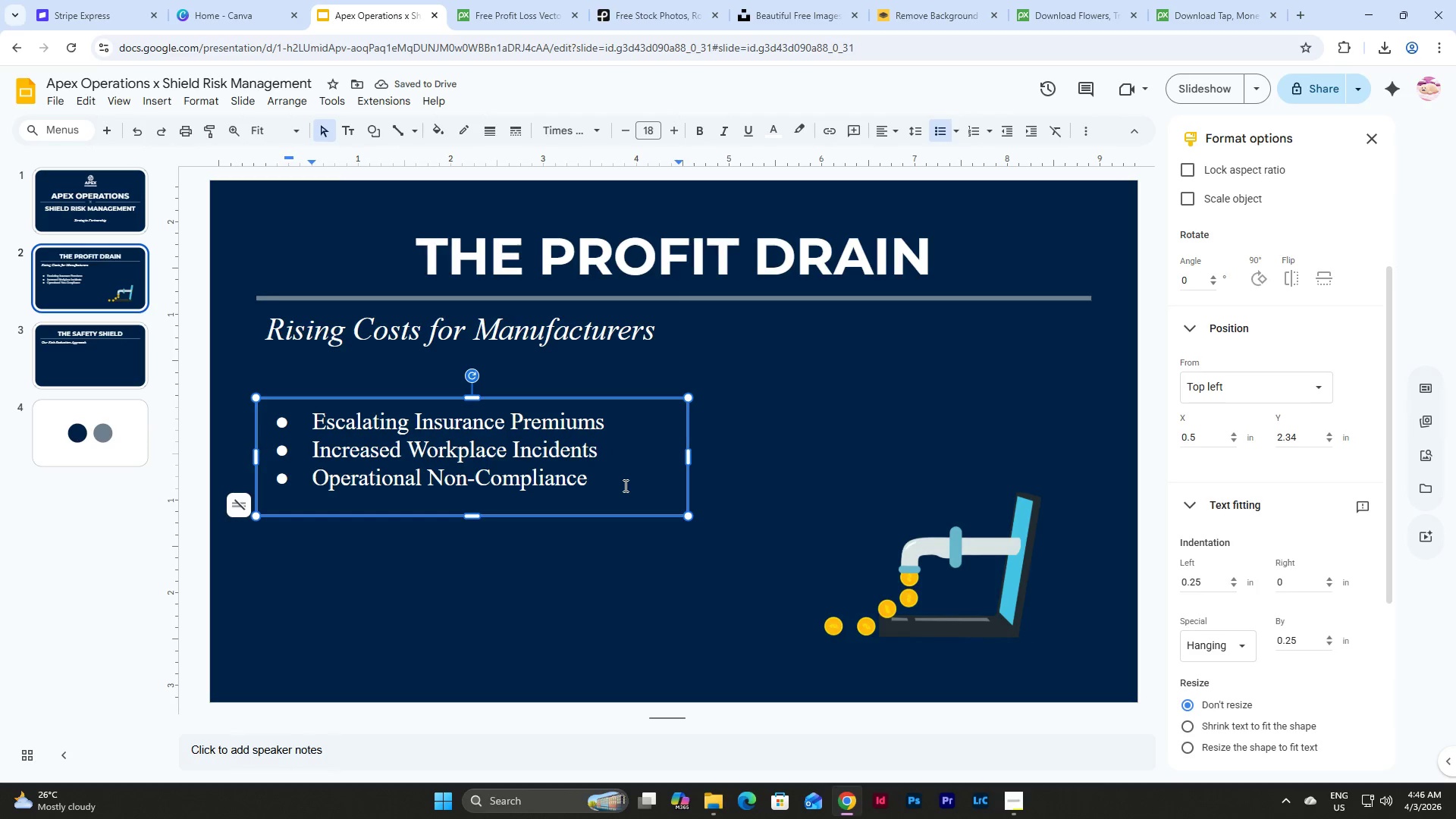 
key(Enter)
 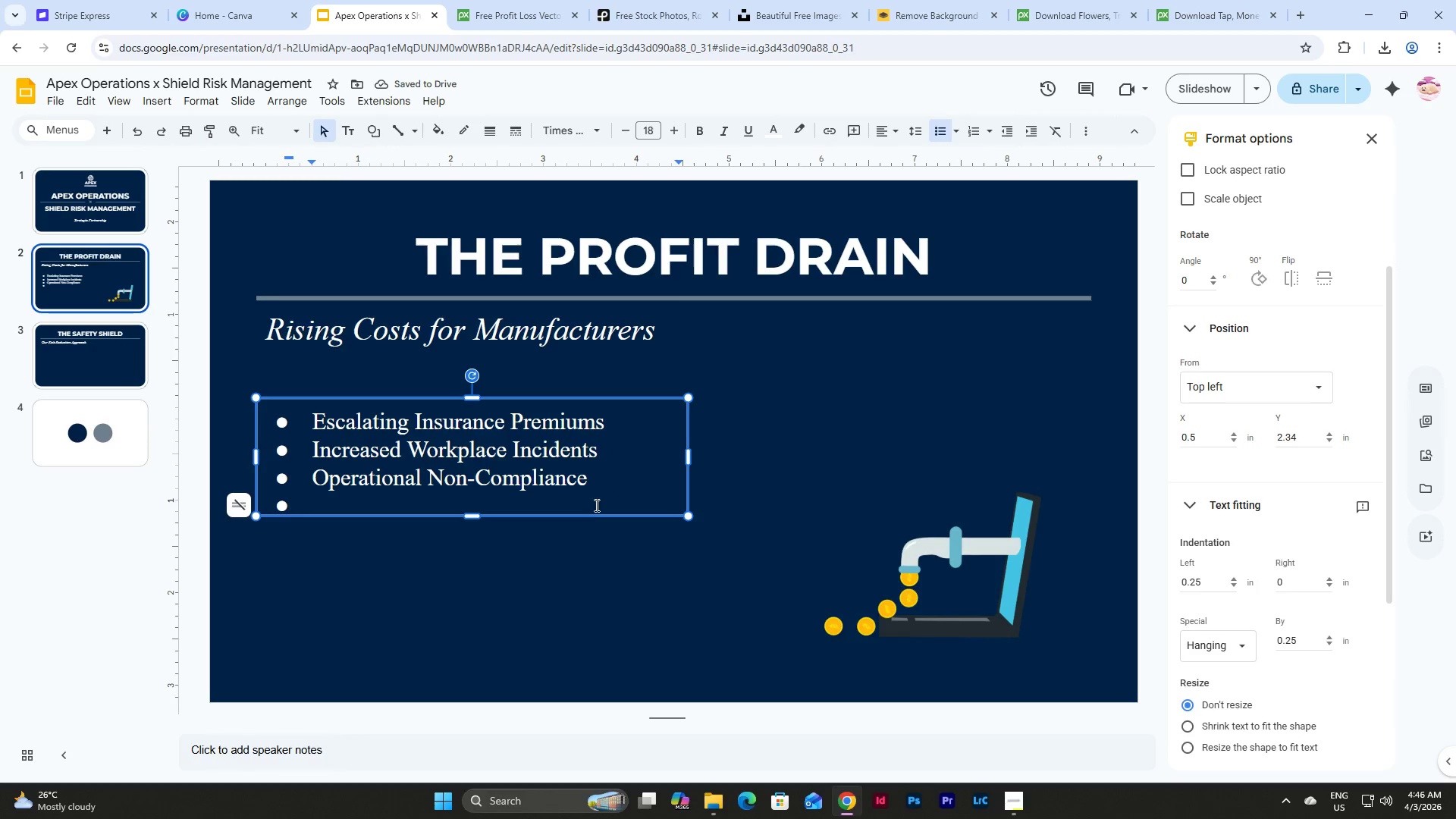 
double_click([367, 498])
 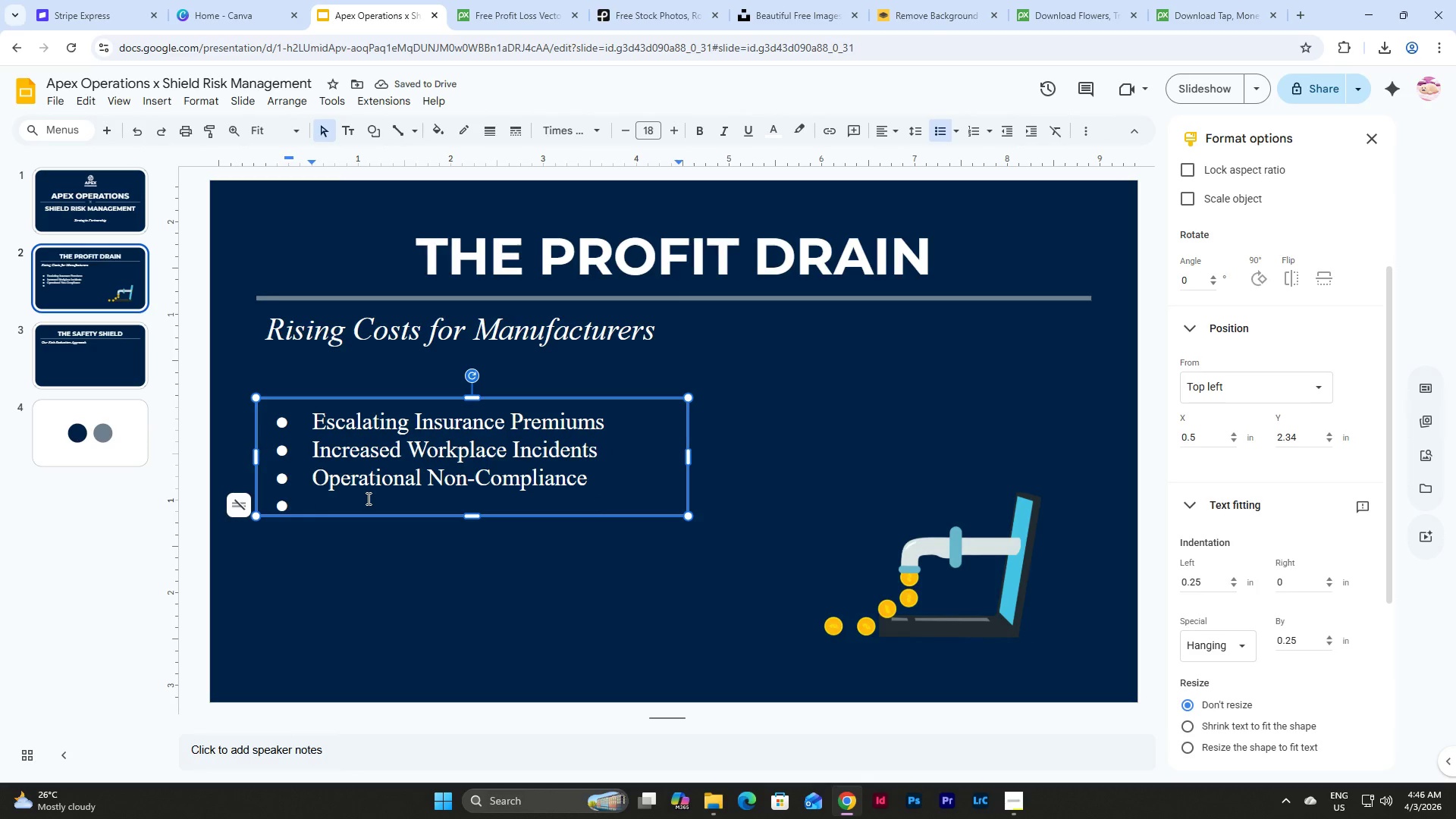 
key(Backspace)
 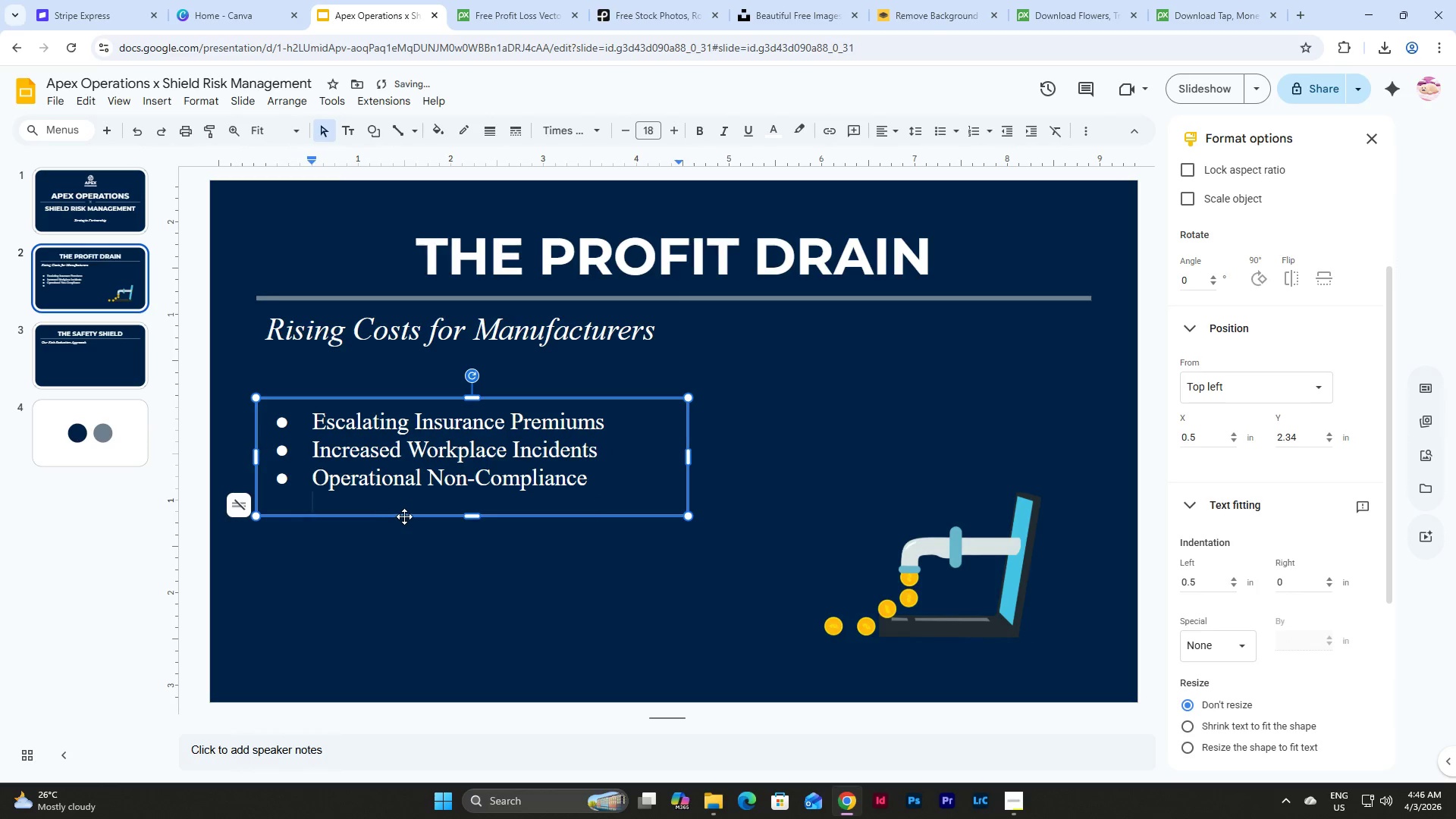 
key(Backspace)
 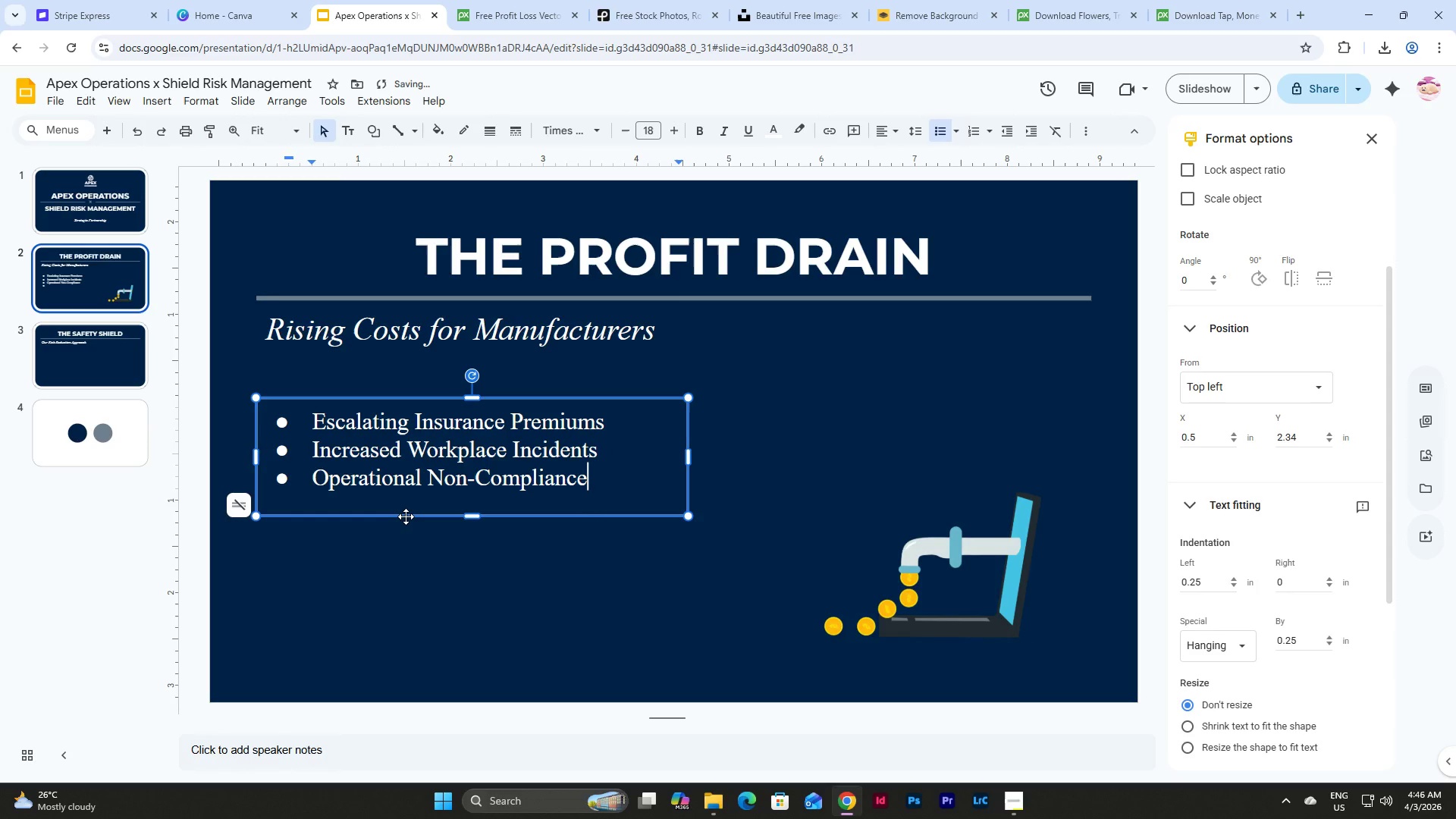 
key(Backspace)
 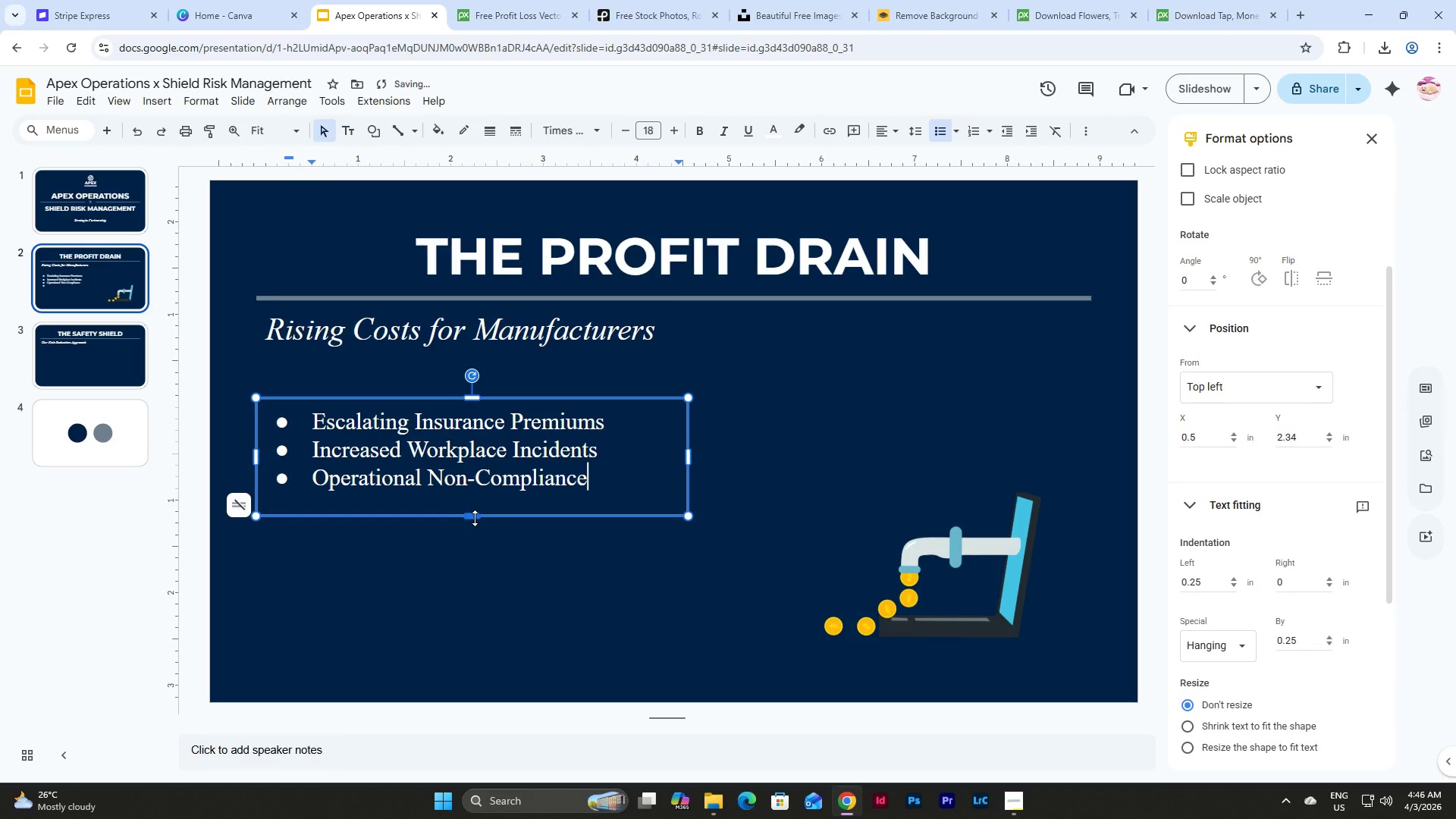 
left_click_drag(start_coordinate=[475, 519], to_coordinate=[482, 560])
 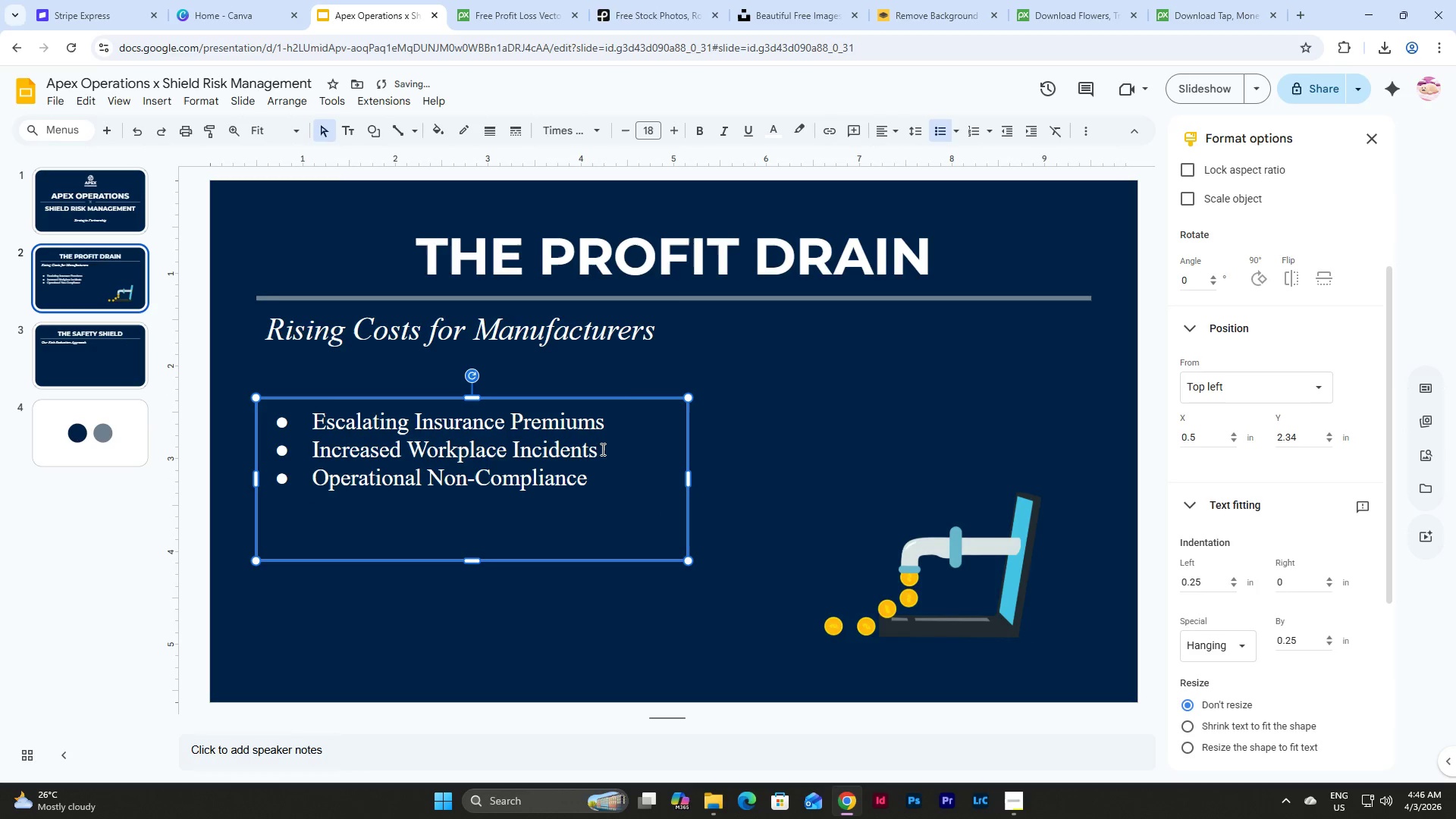 
left_click([610, 442])
 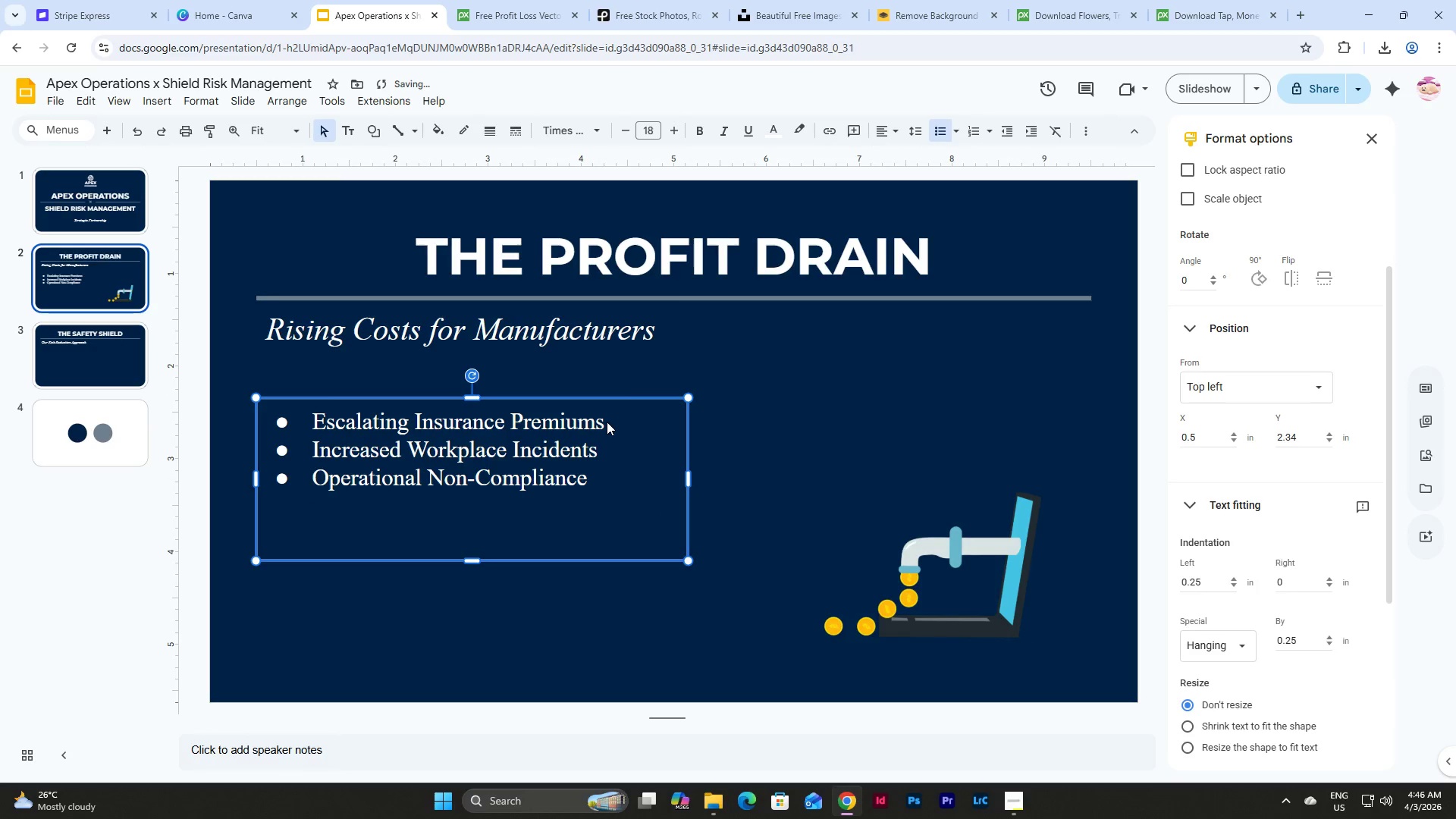 
triple_click([604, 422])
 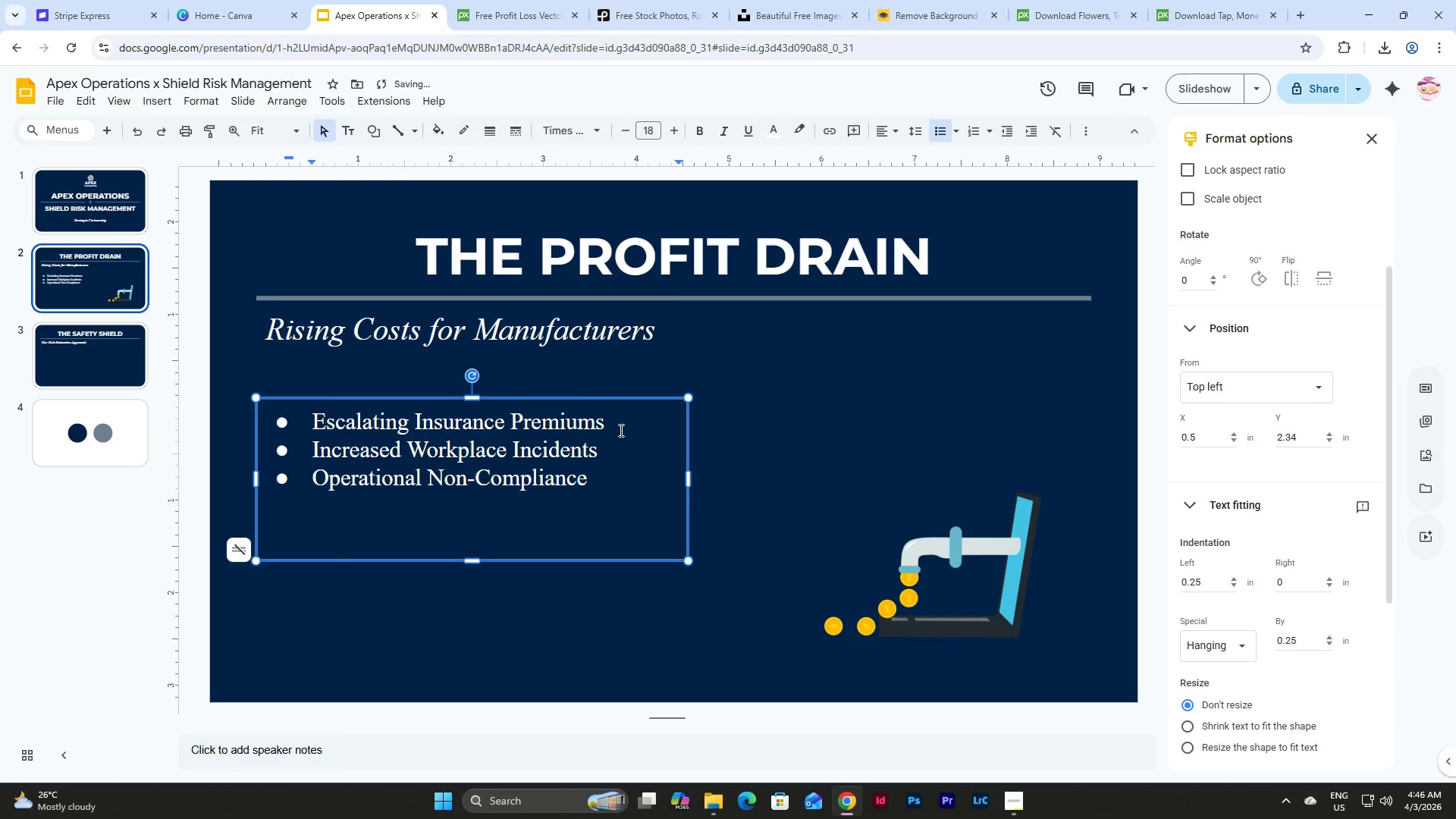 
key(Enter)
 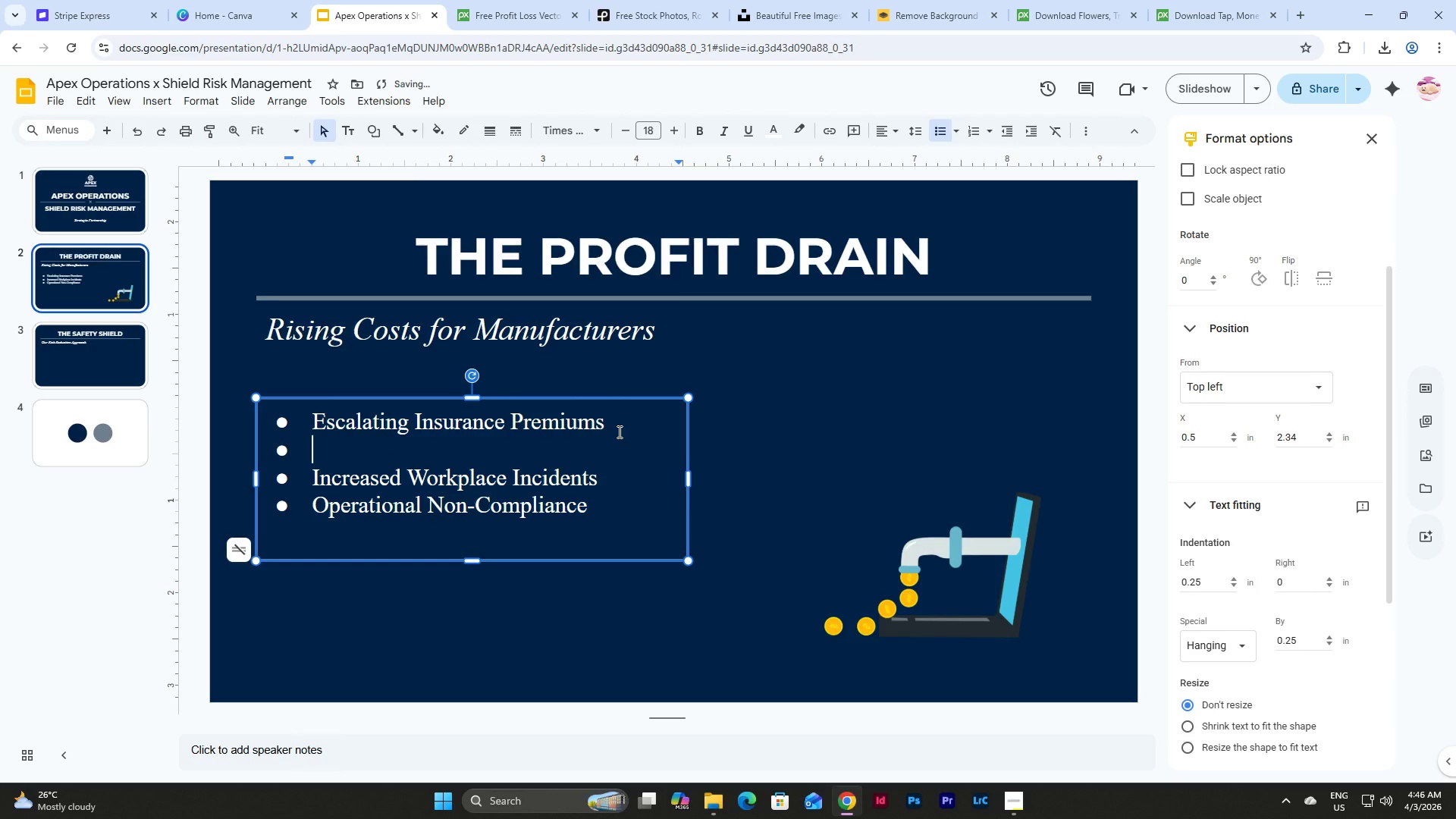 
key(Backspace)
 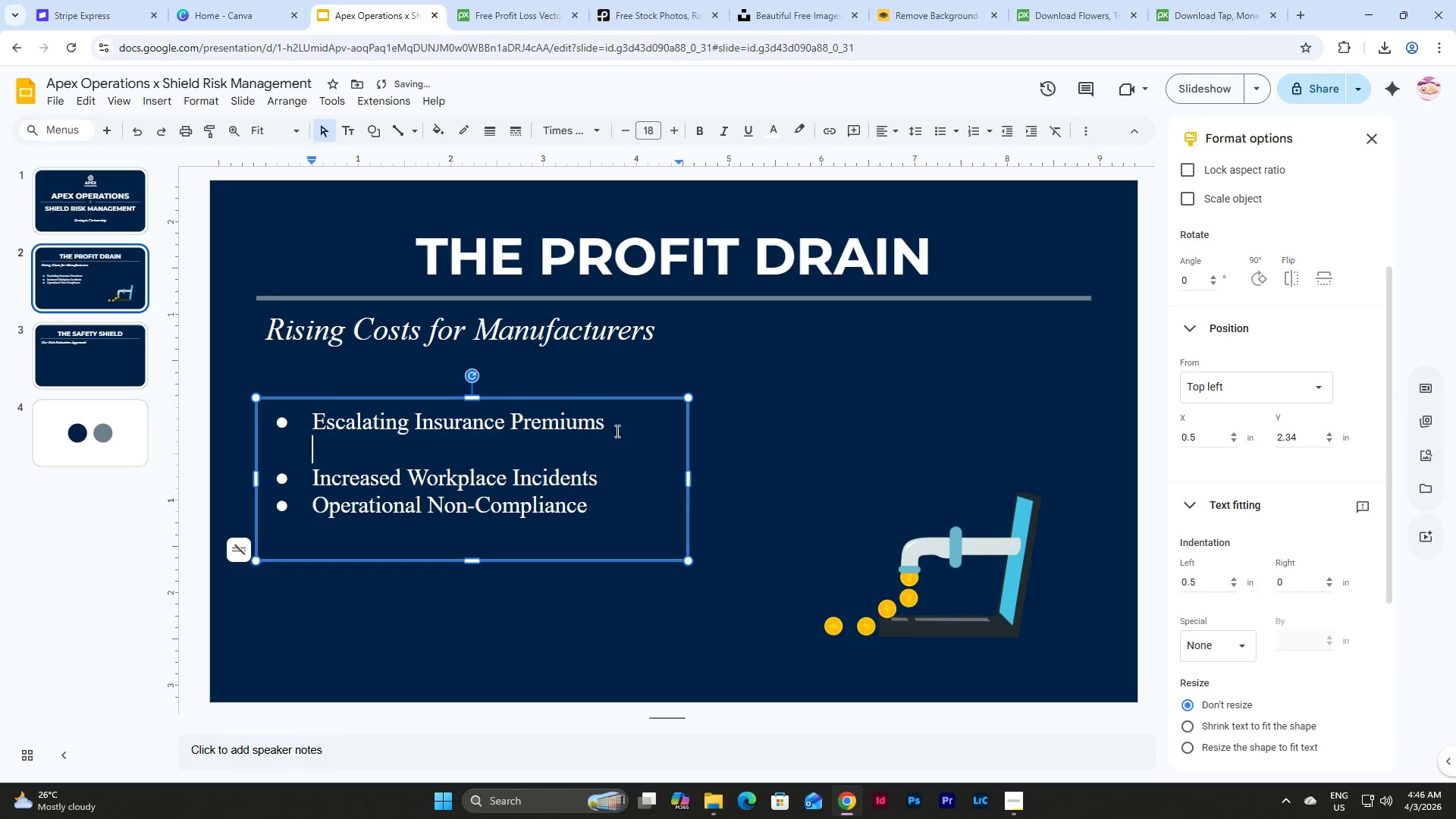 
key(Backspace)
 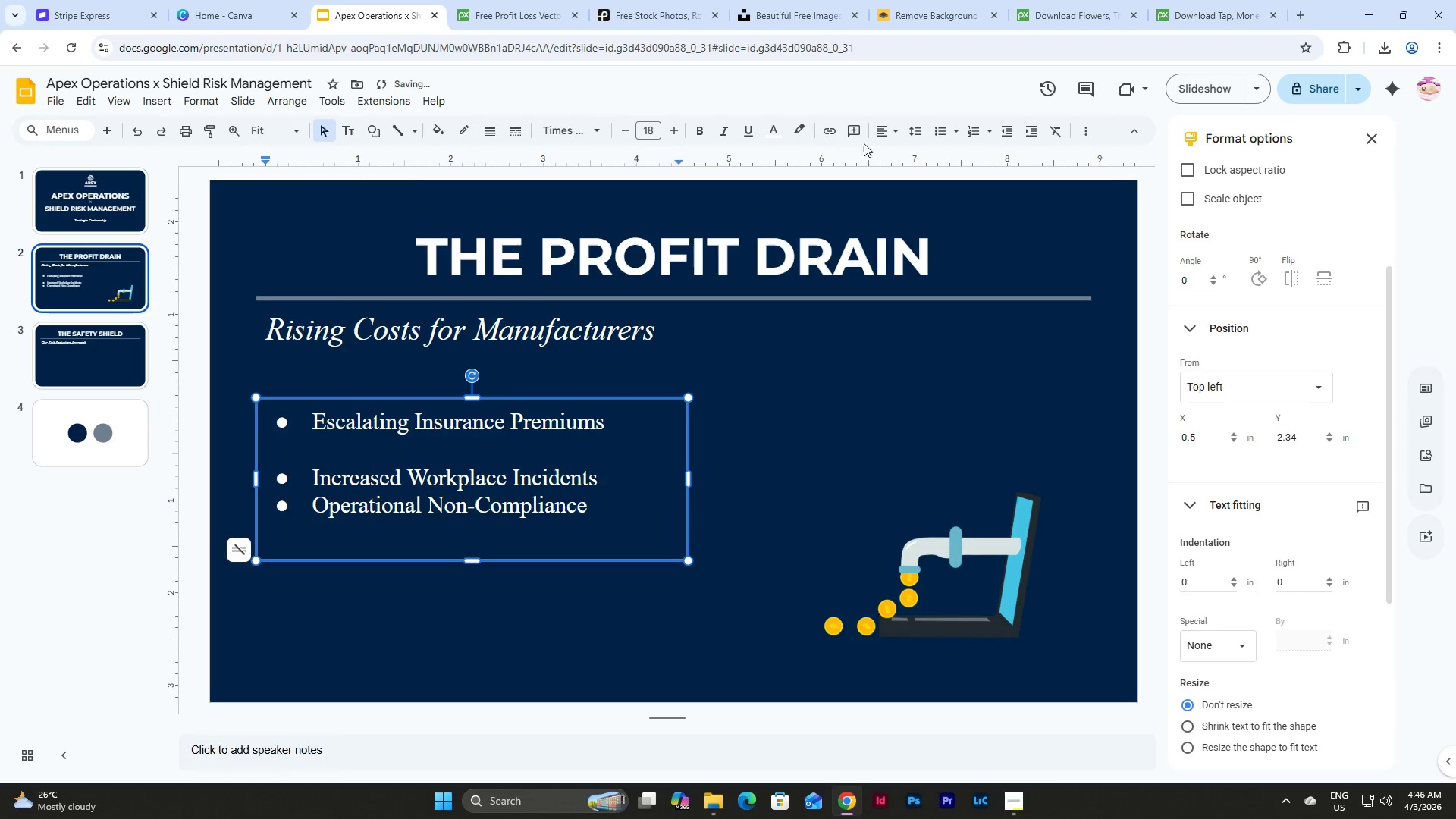 
double_click([896, 126])
 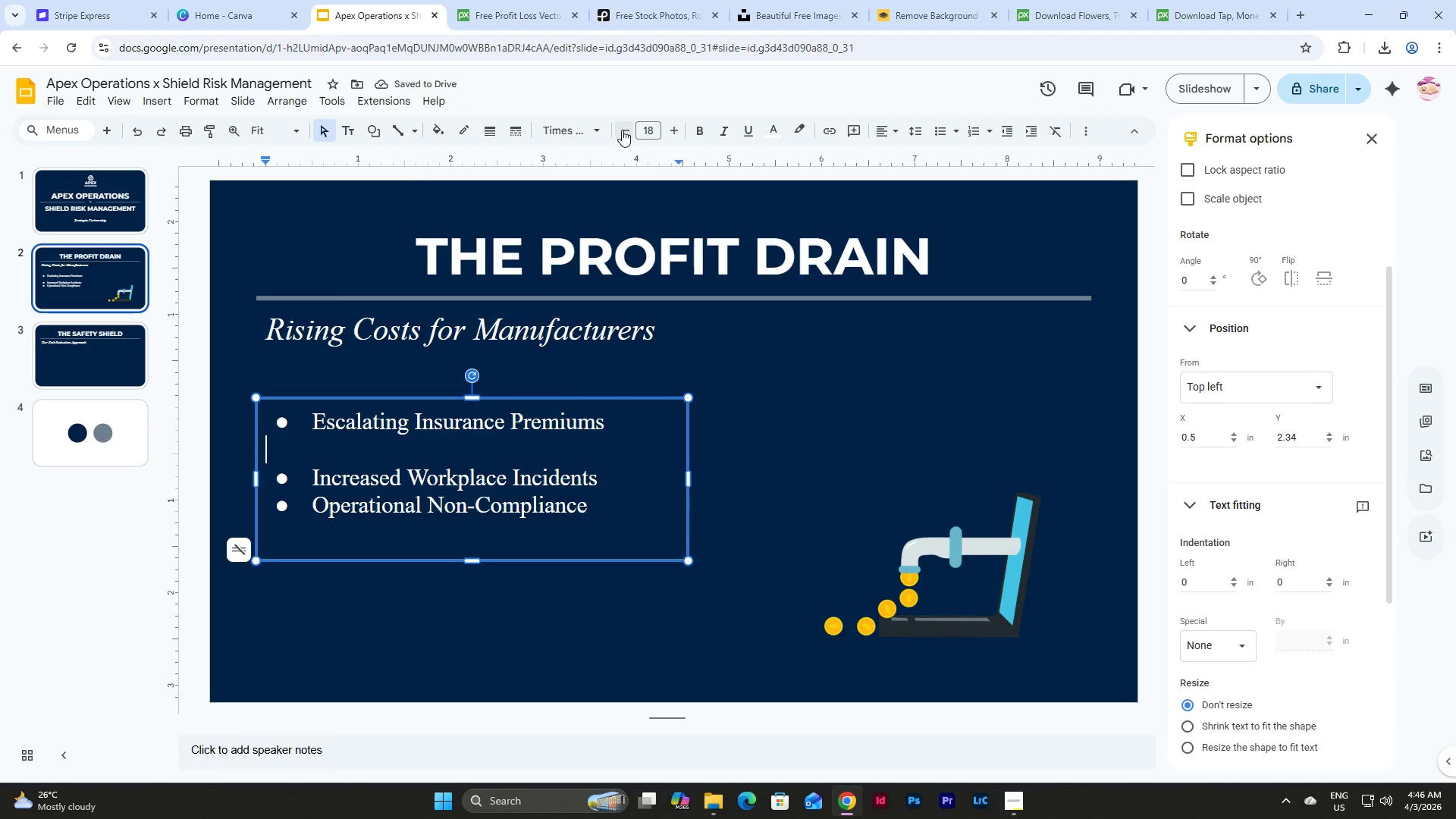 
double_click([623, 130])
 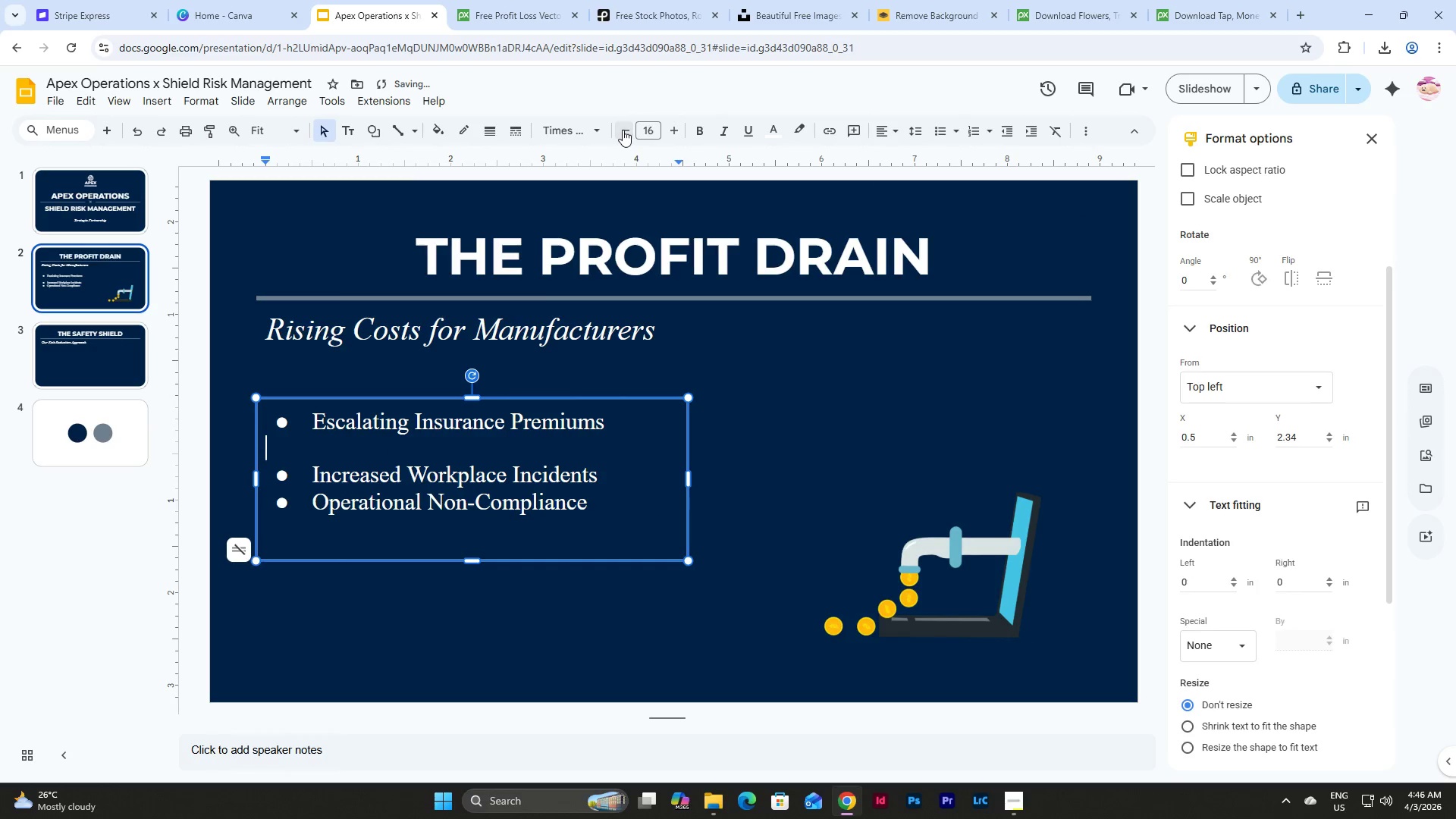 
triple_click([623, 130])
 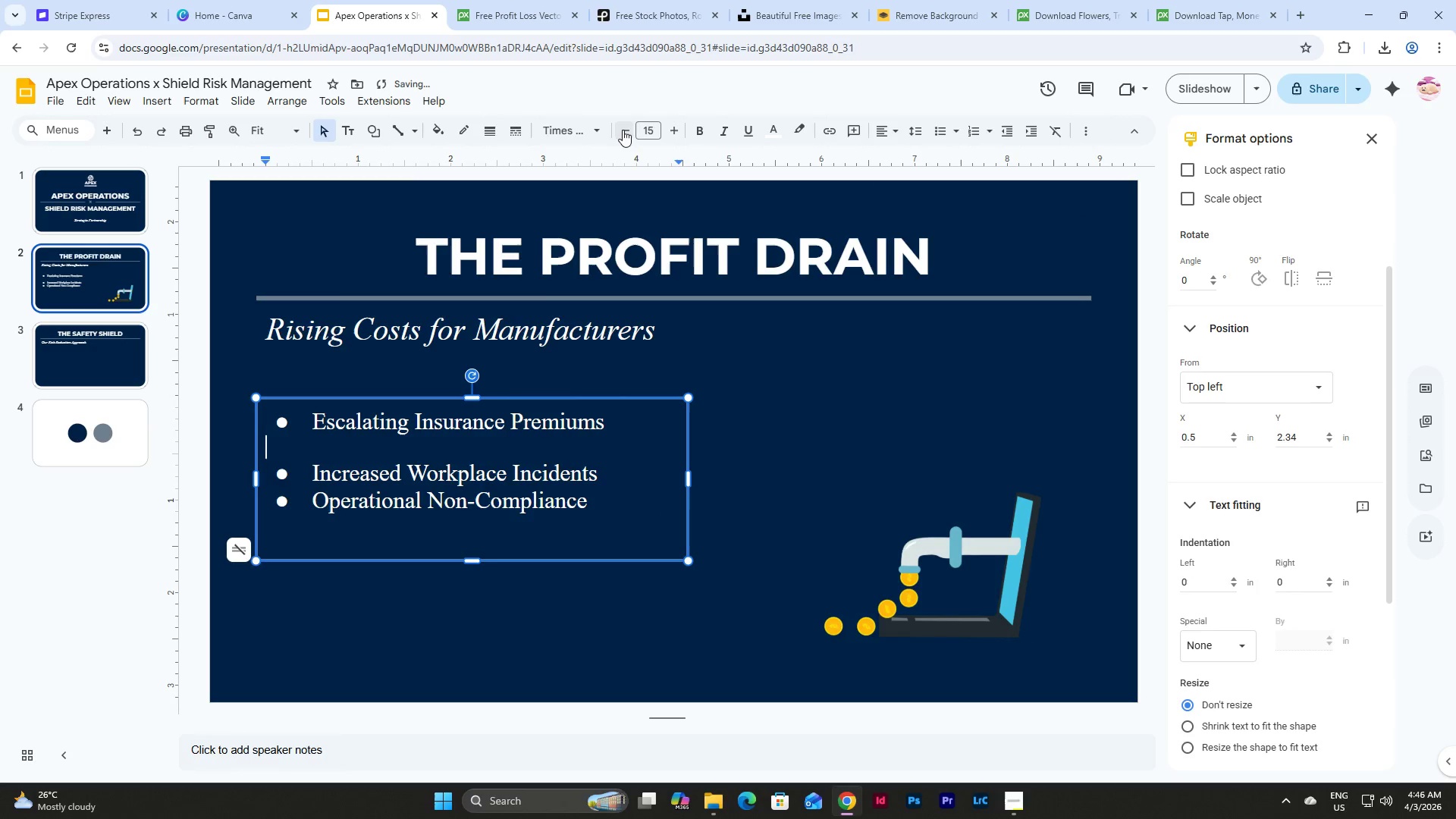 
triple_click([623, 130])
 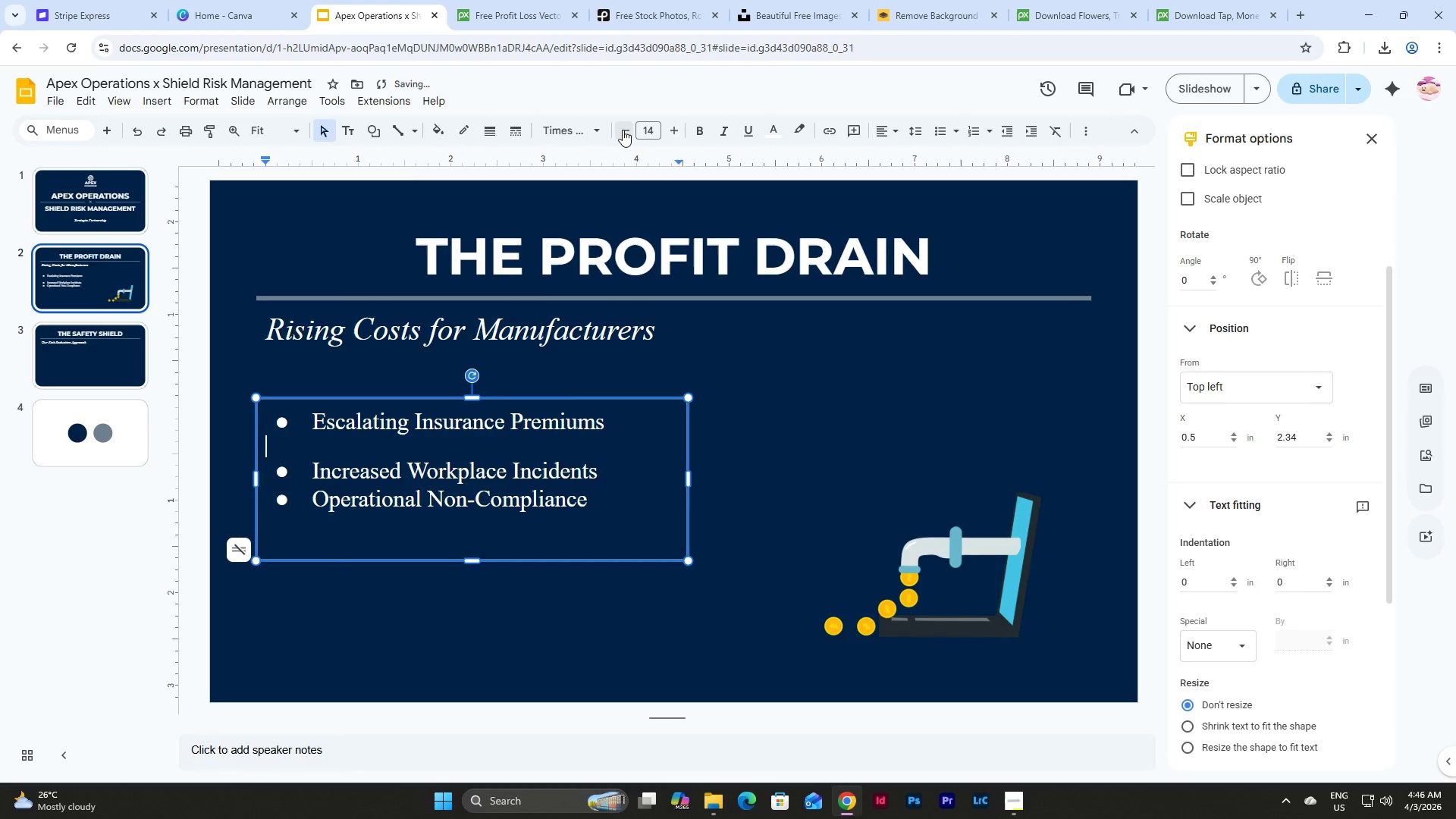 
triple_click([623, 130])
 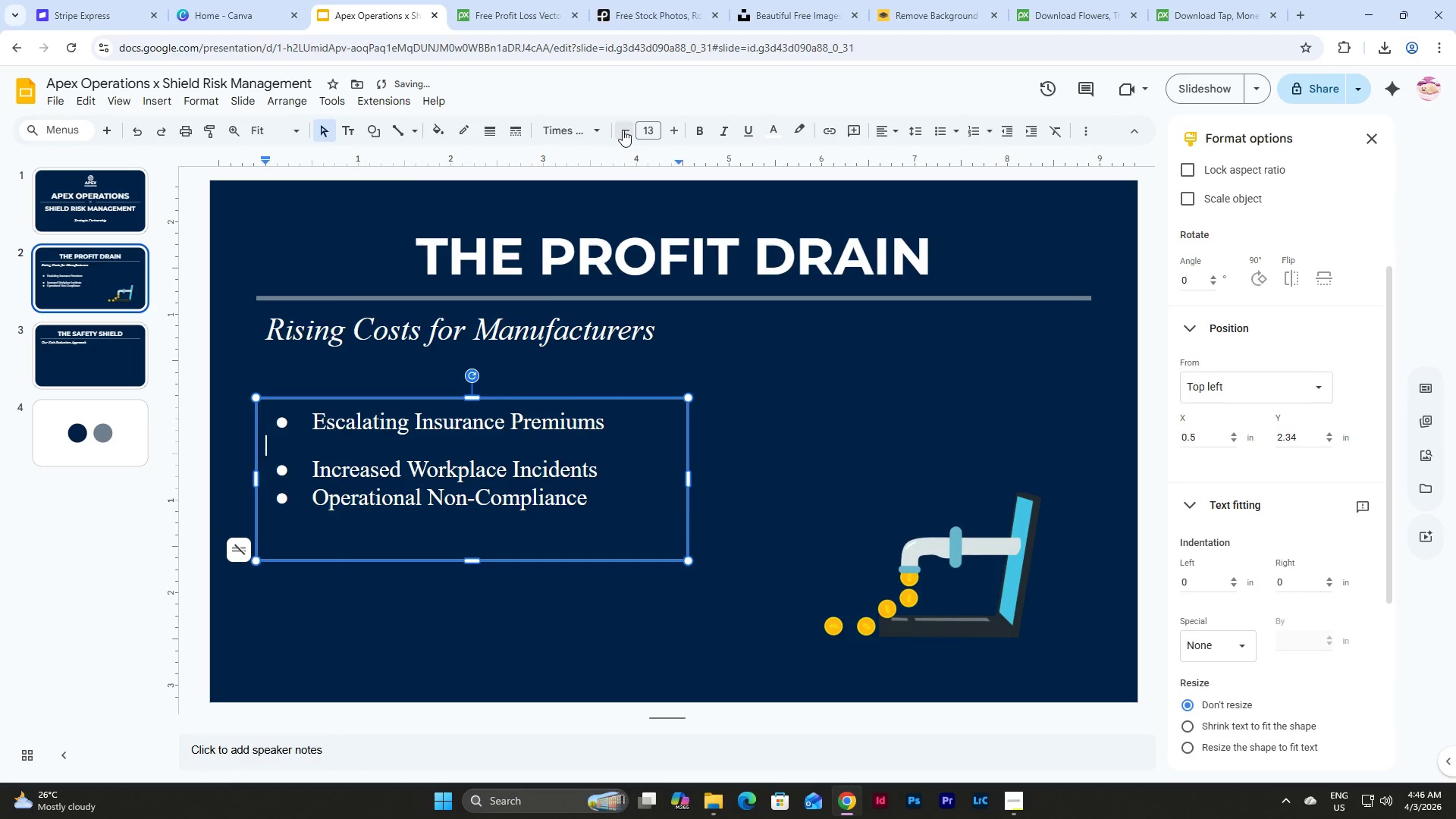 
triple_click([623, 130])
 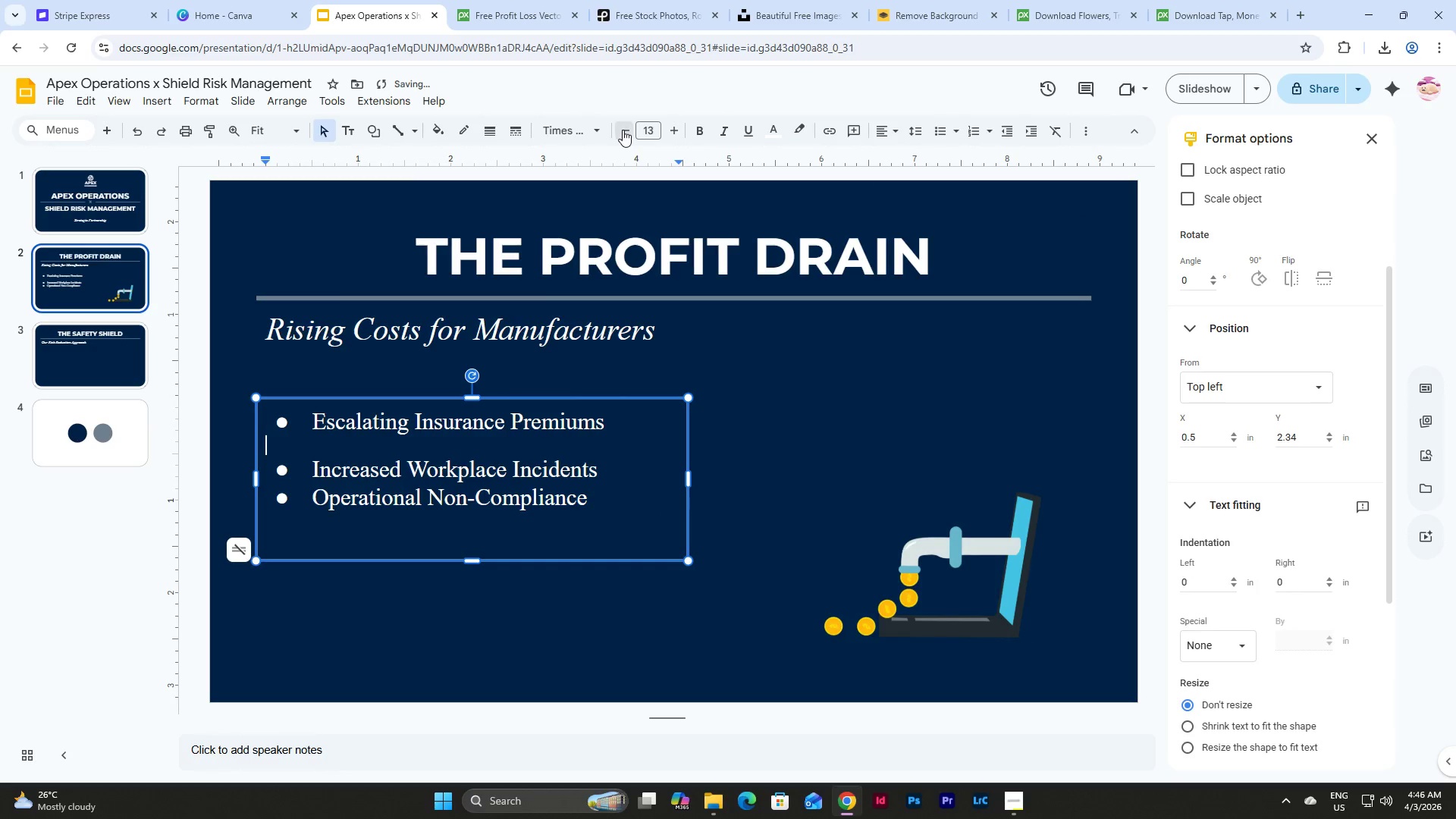 
triple_click([623, 130])
 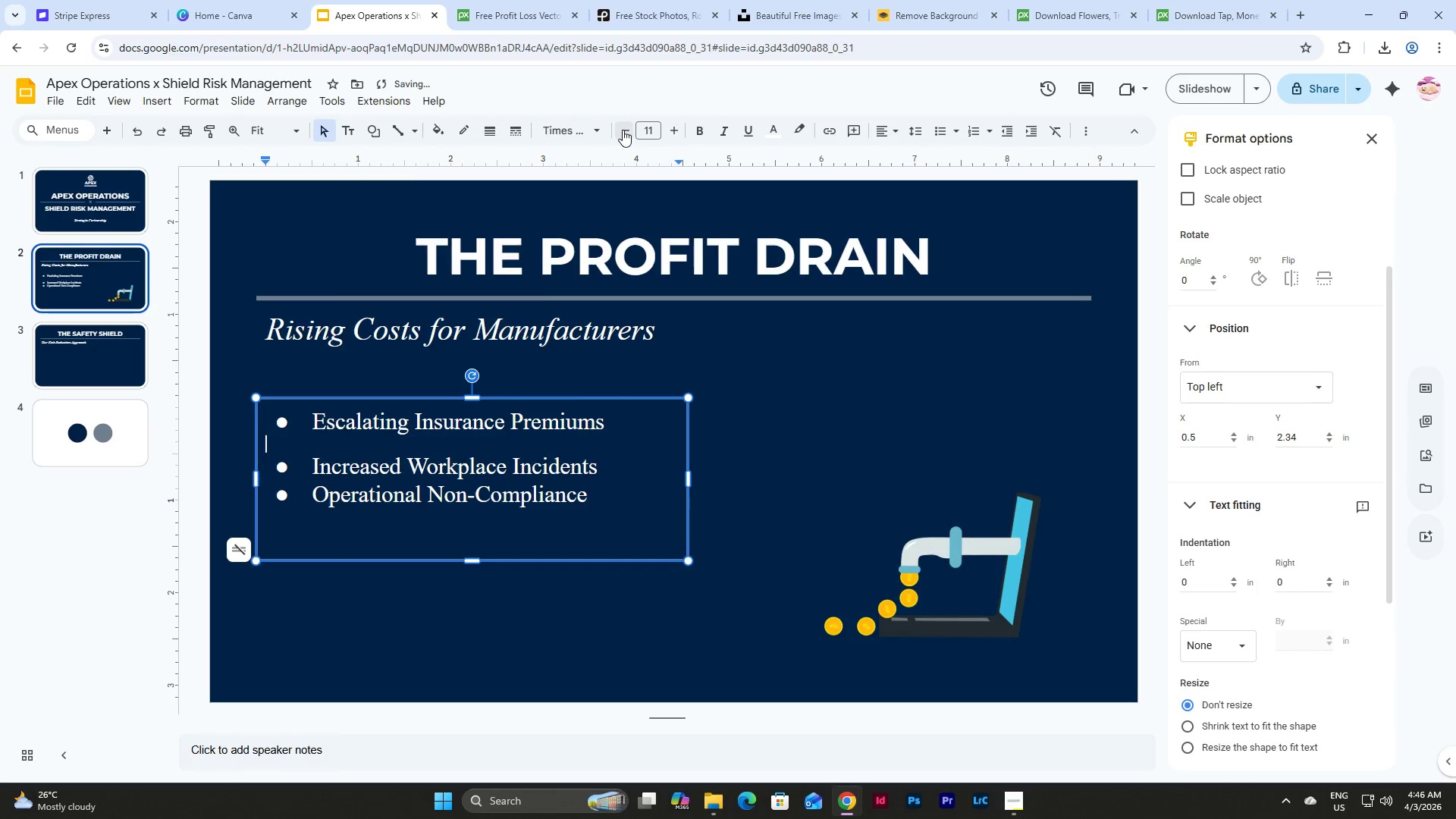 
triple_click([623, 130])
 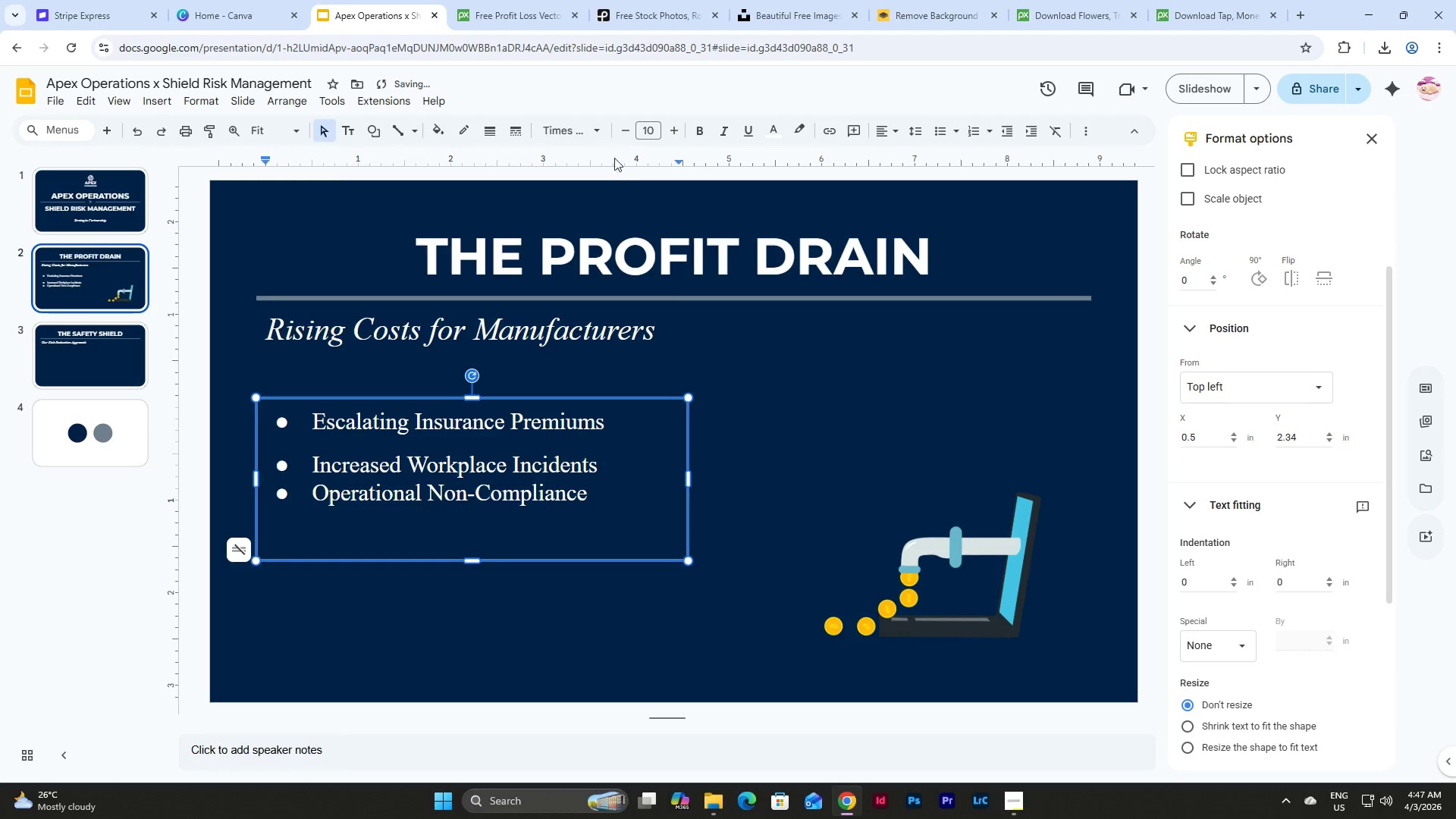 
double_click([624, 121])
 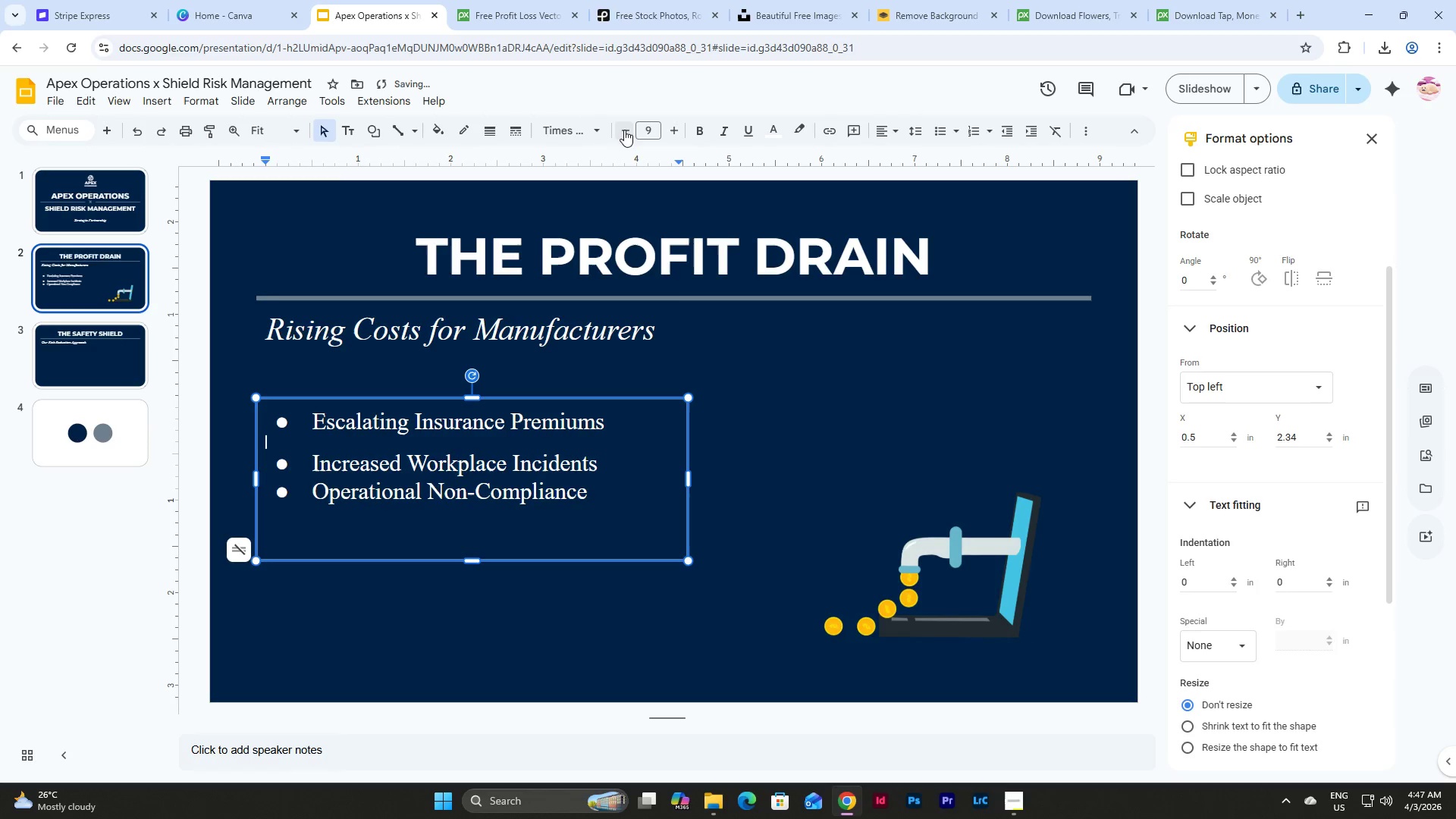 
triple_click([624, 130])
 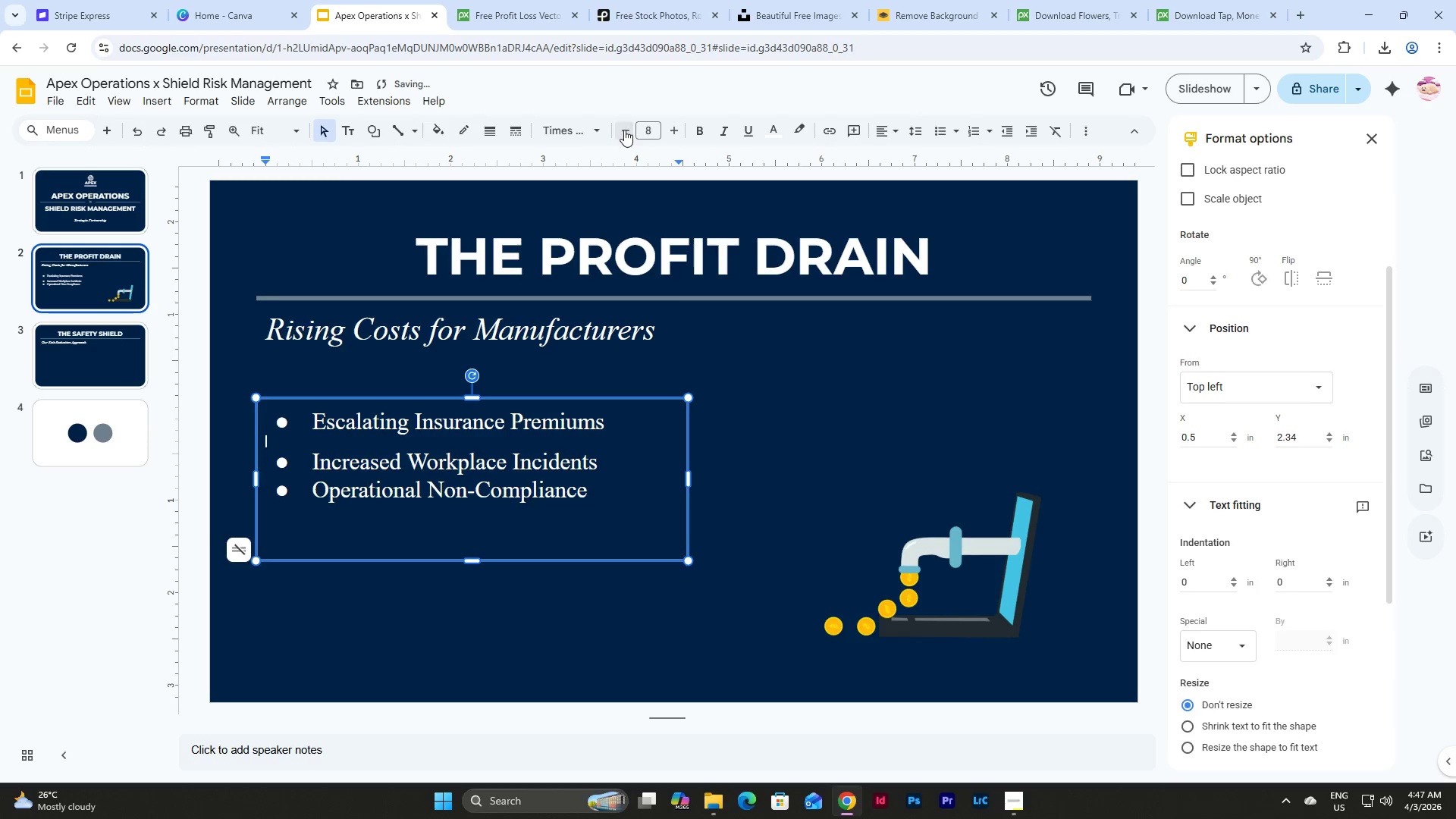 
triple_click([624, 130])
 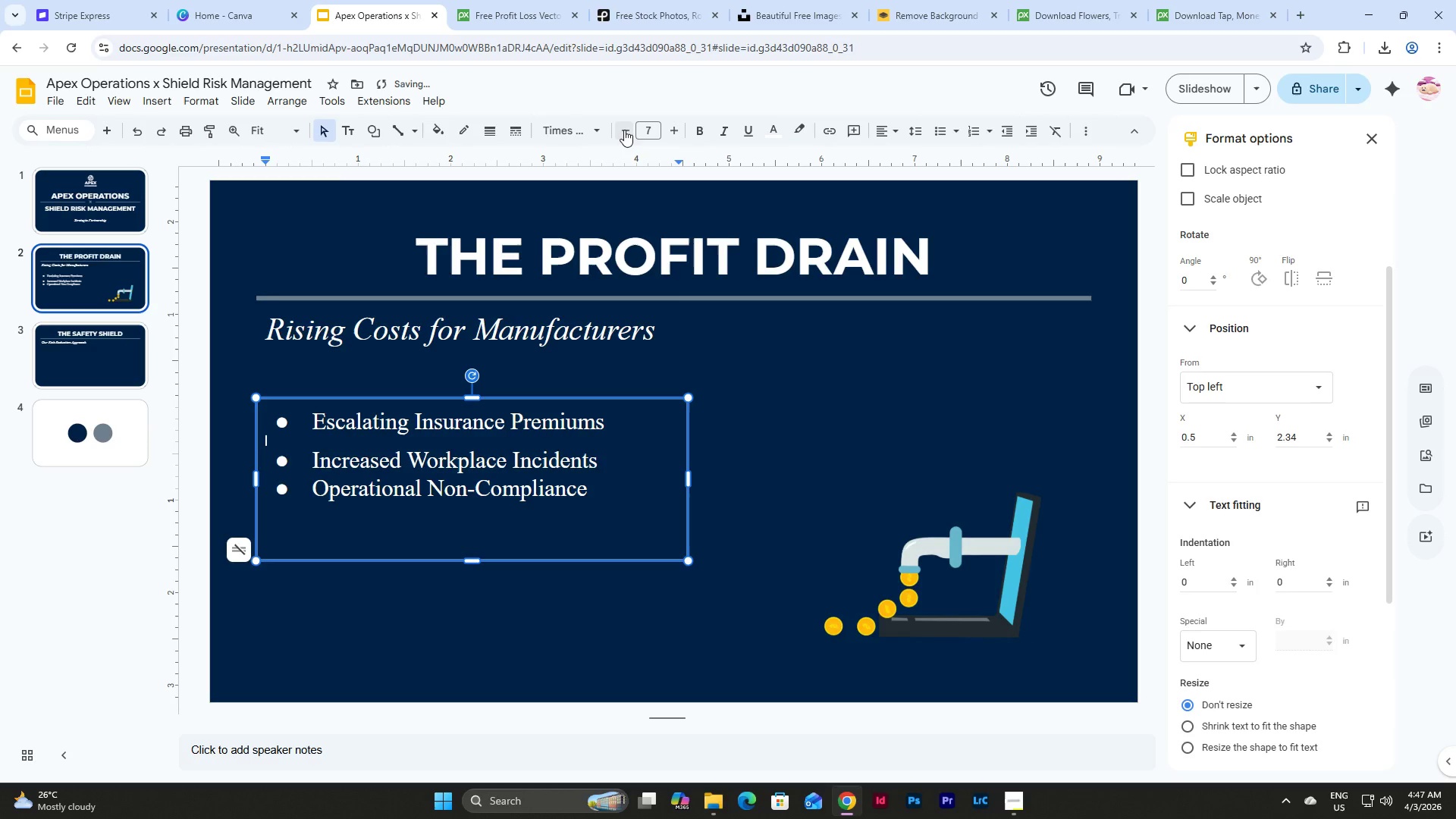 
triple_click([624, 130])
 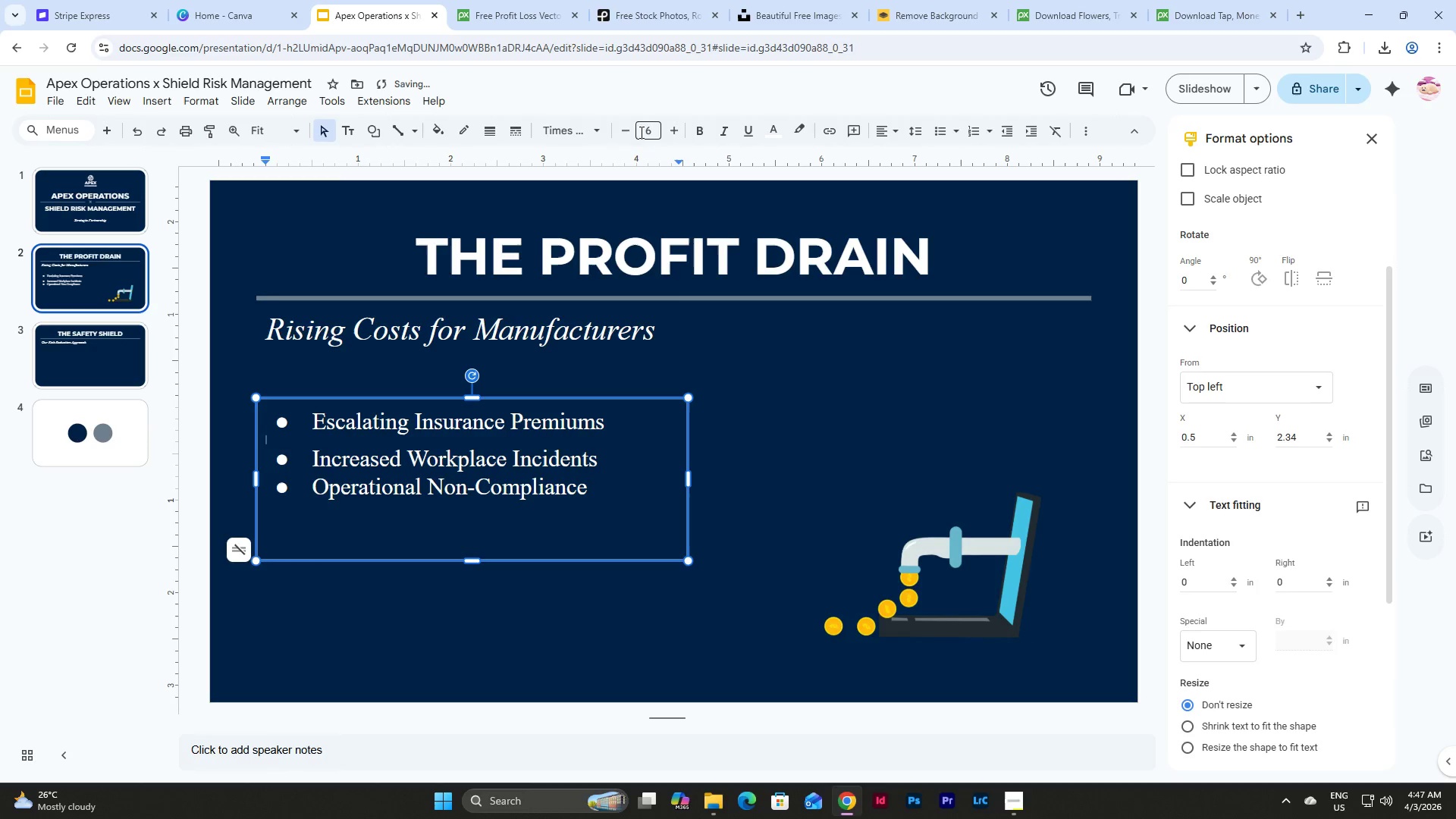 
left_click([680, 128])
 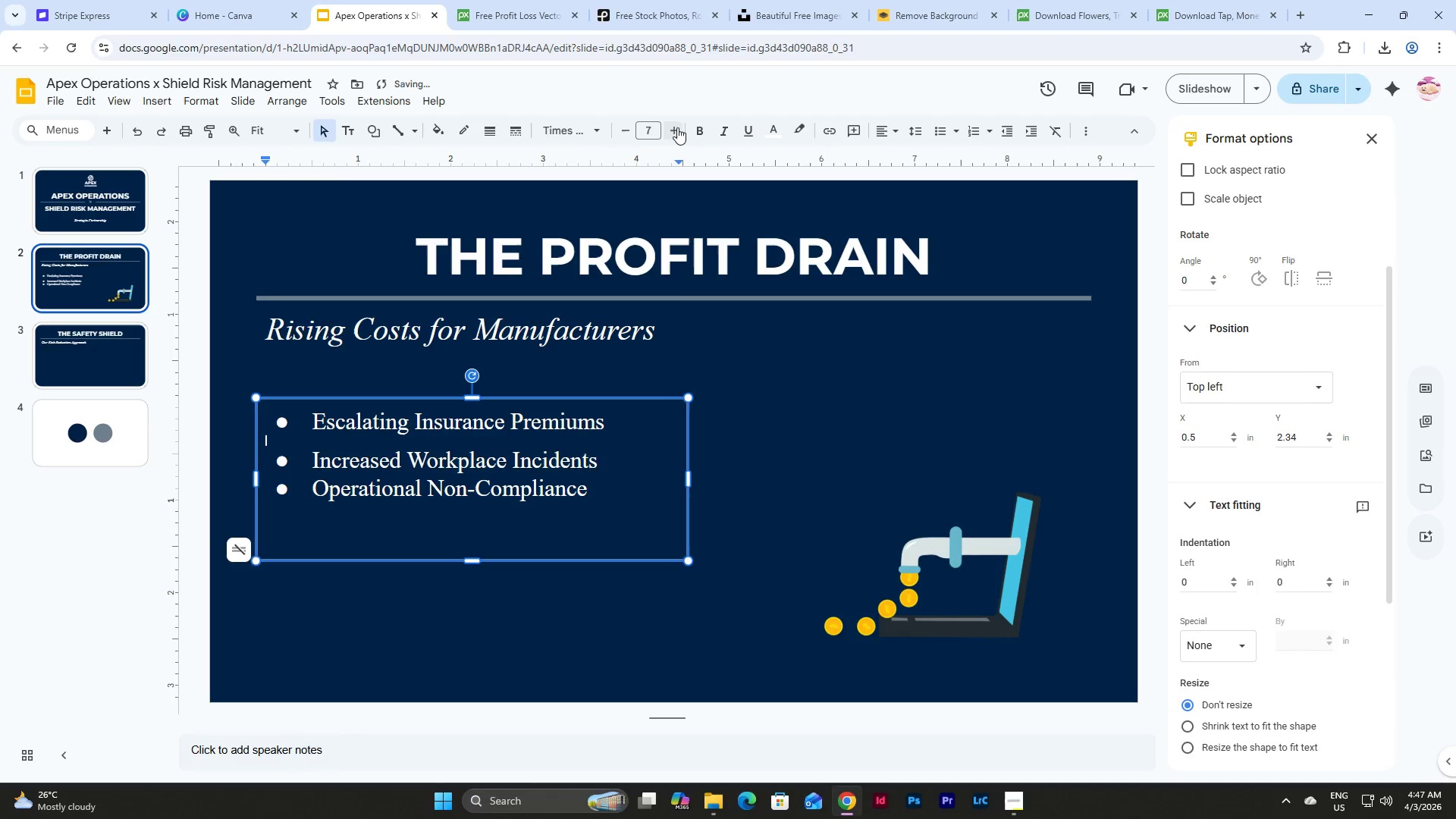 
left_click([677, 127])
 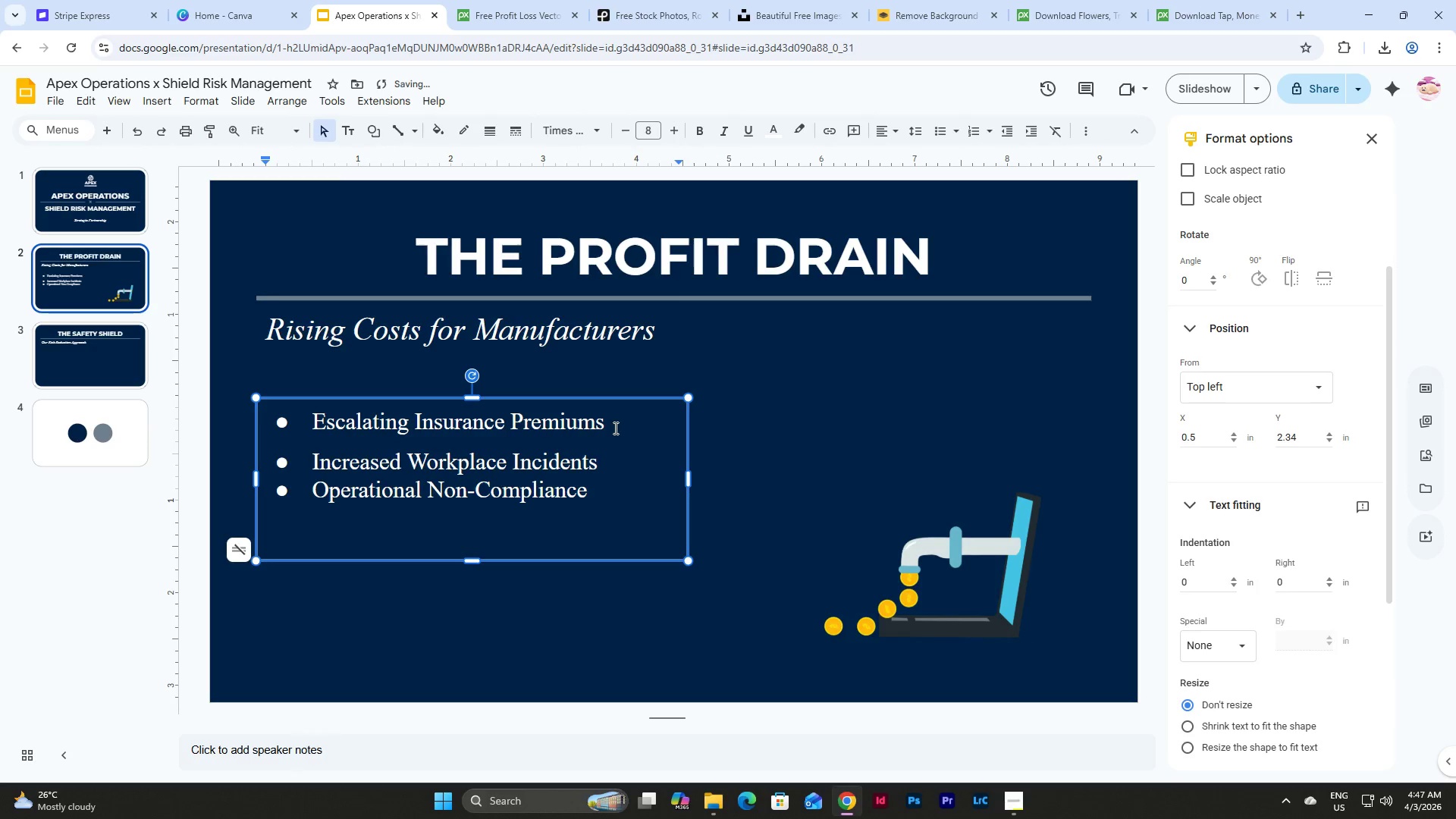 
left_click([611, 459])
 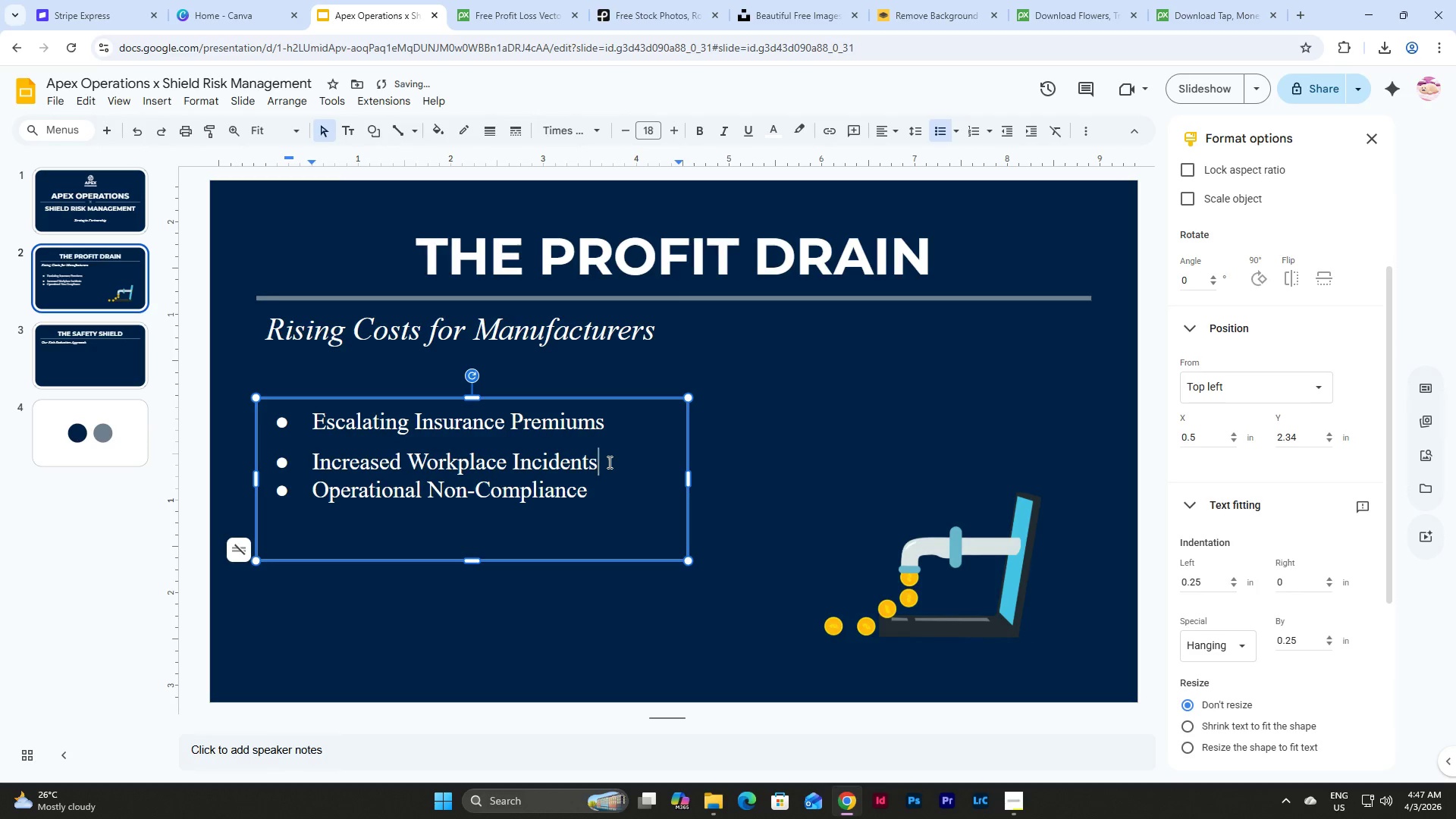 
key(Enter)
 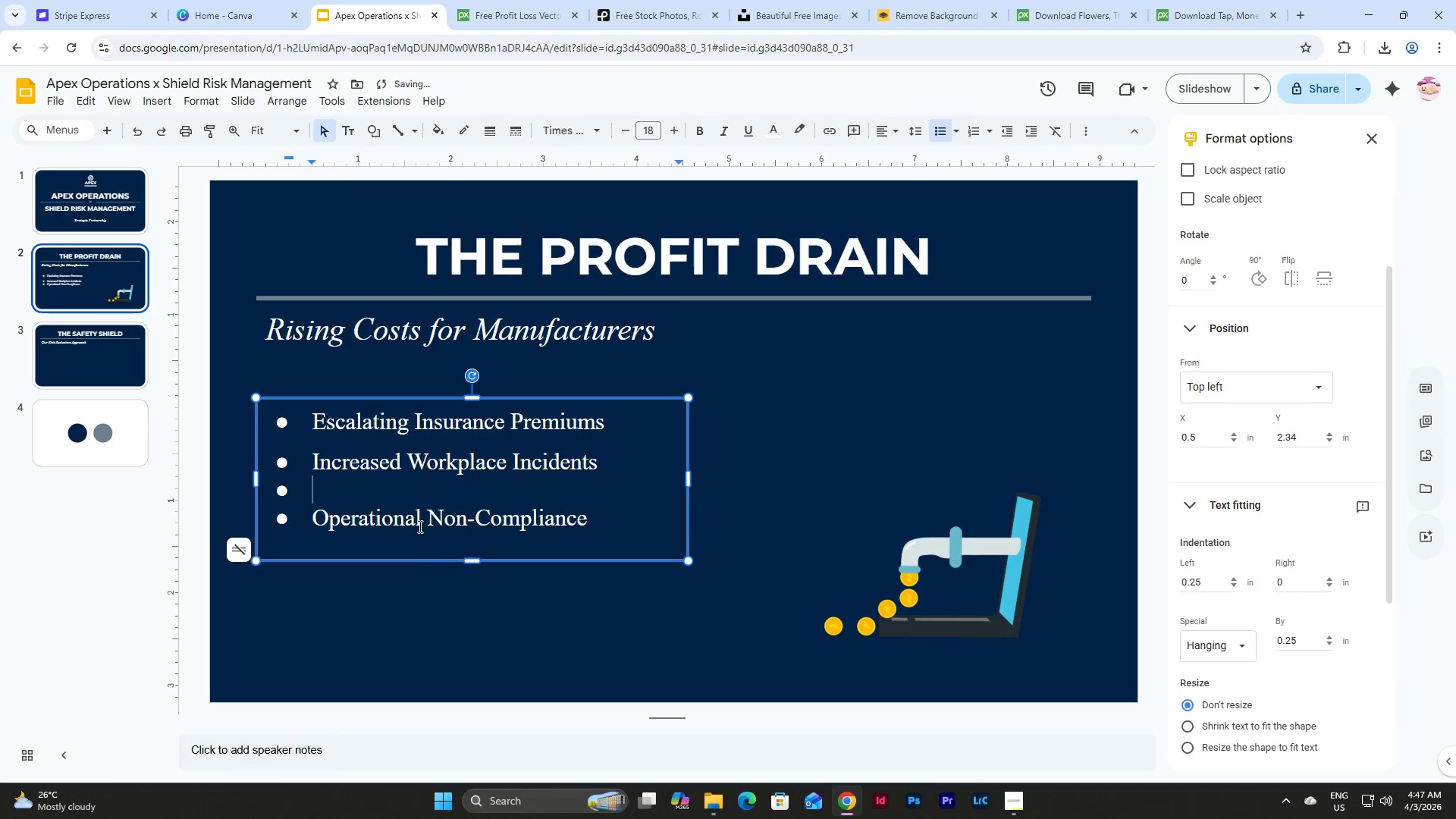 
key(Backspace)
 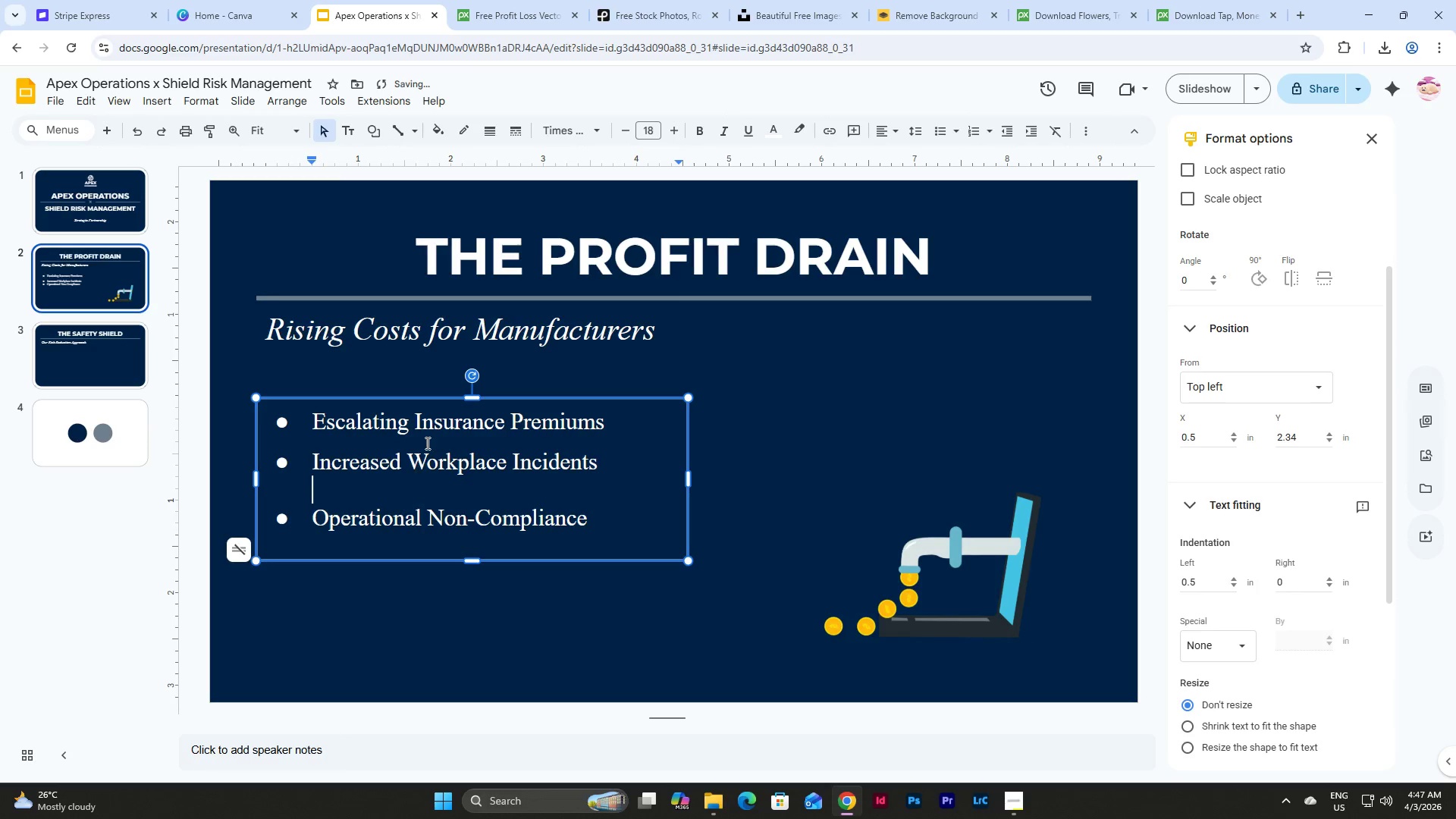 
key(Backspace)
 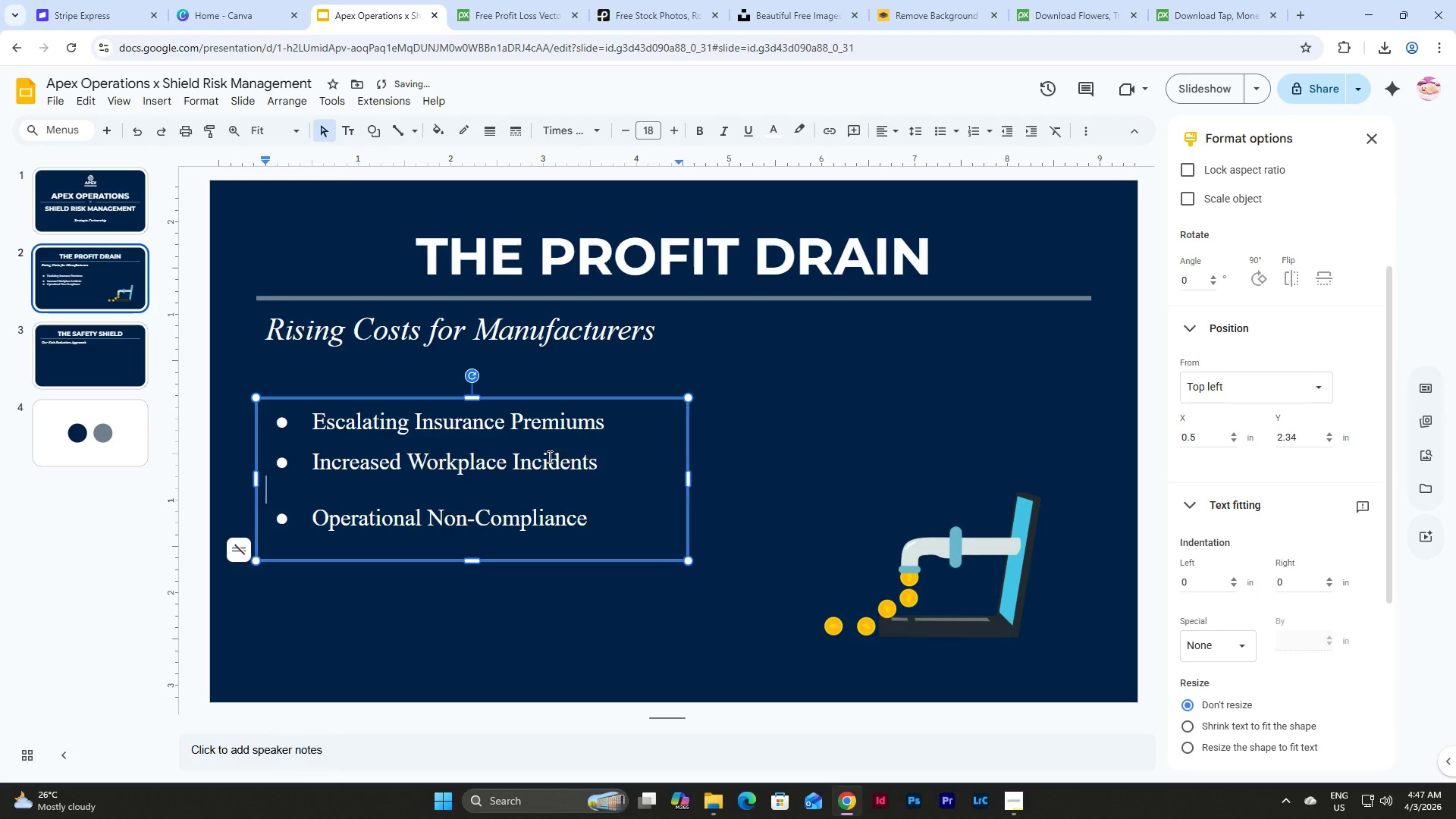 
left_click([542, 438])
 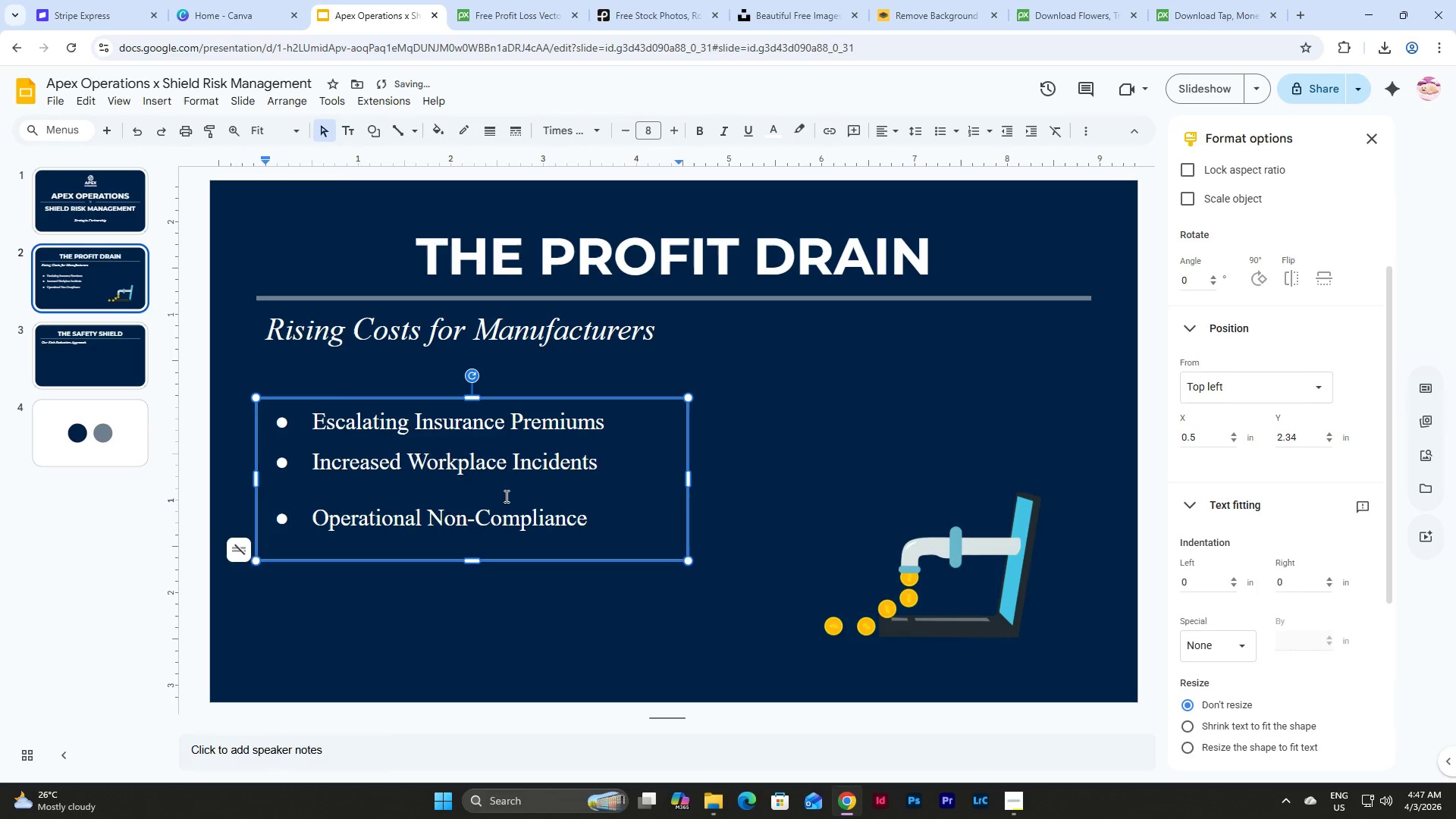 
left_click([505, 496])
 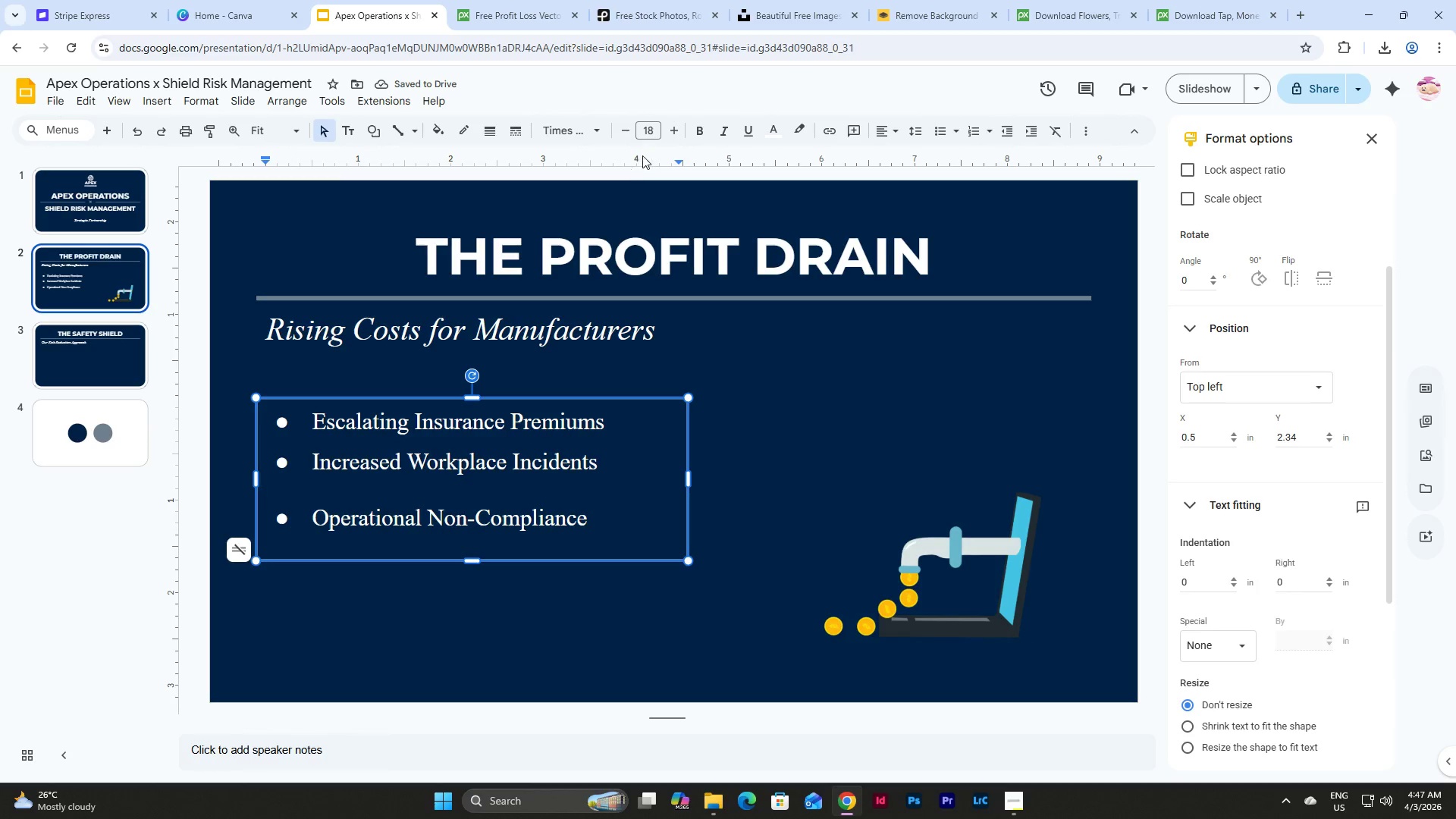 
left_click([658, 130])
 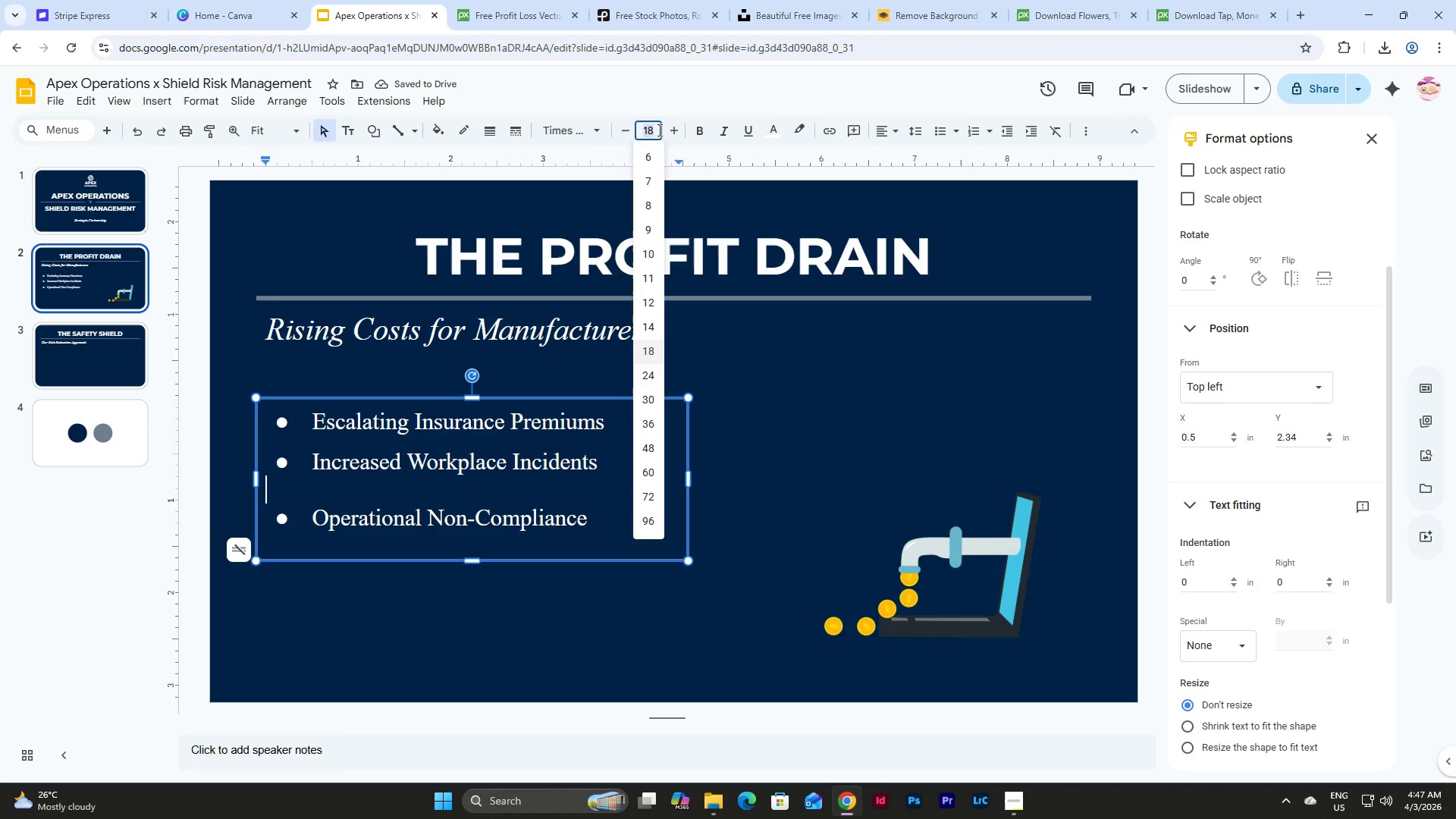 
key(Numpad8)
 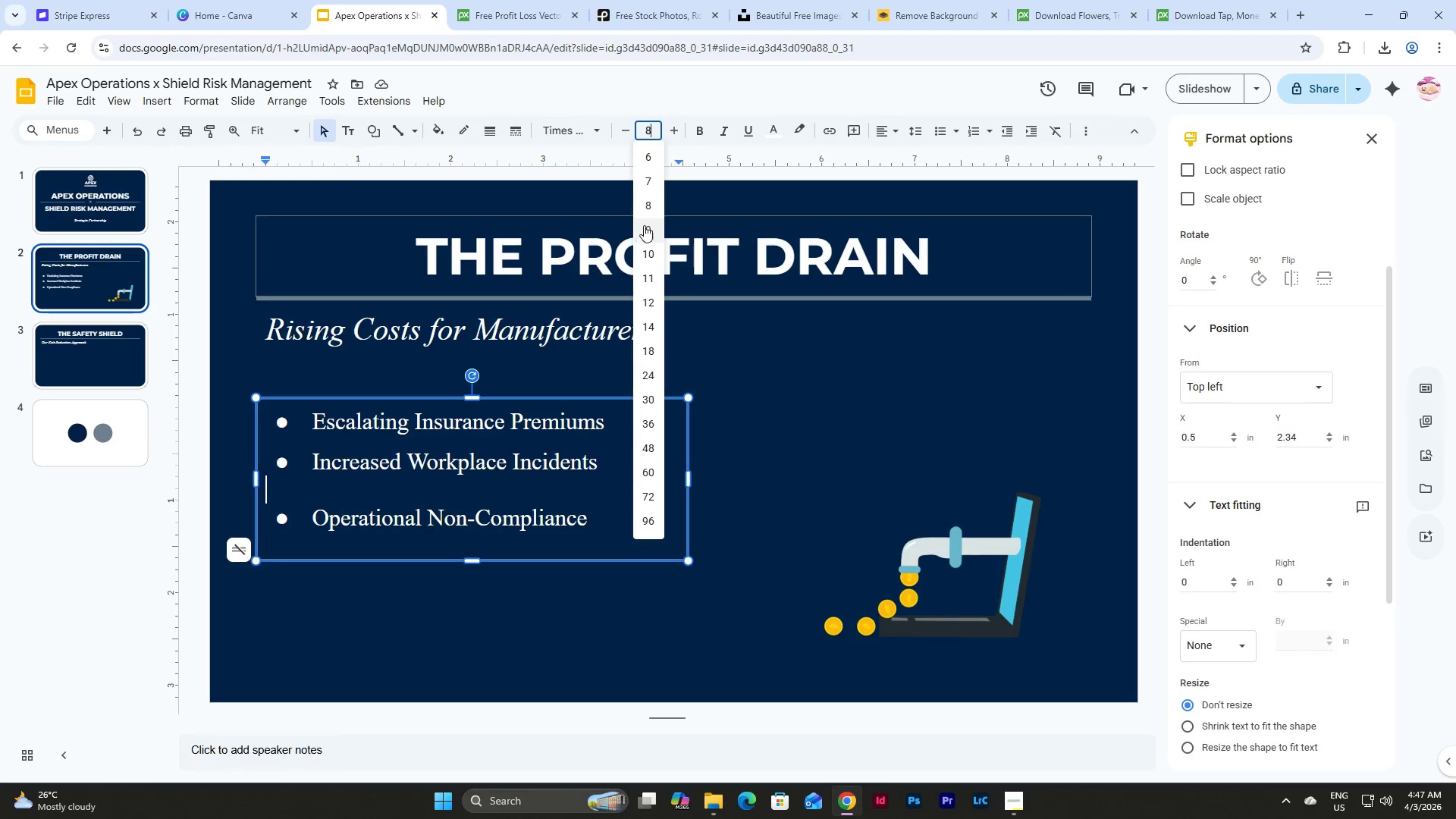 
left_click([652, 206])
 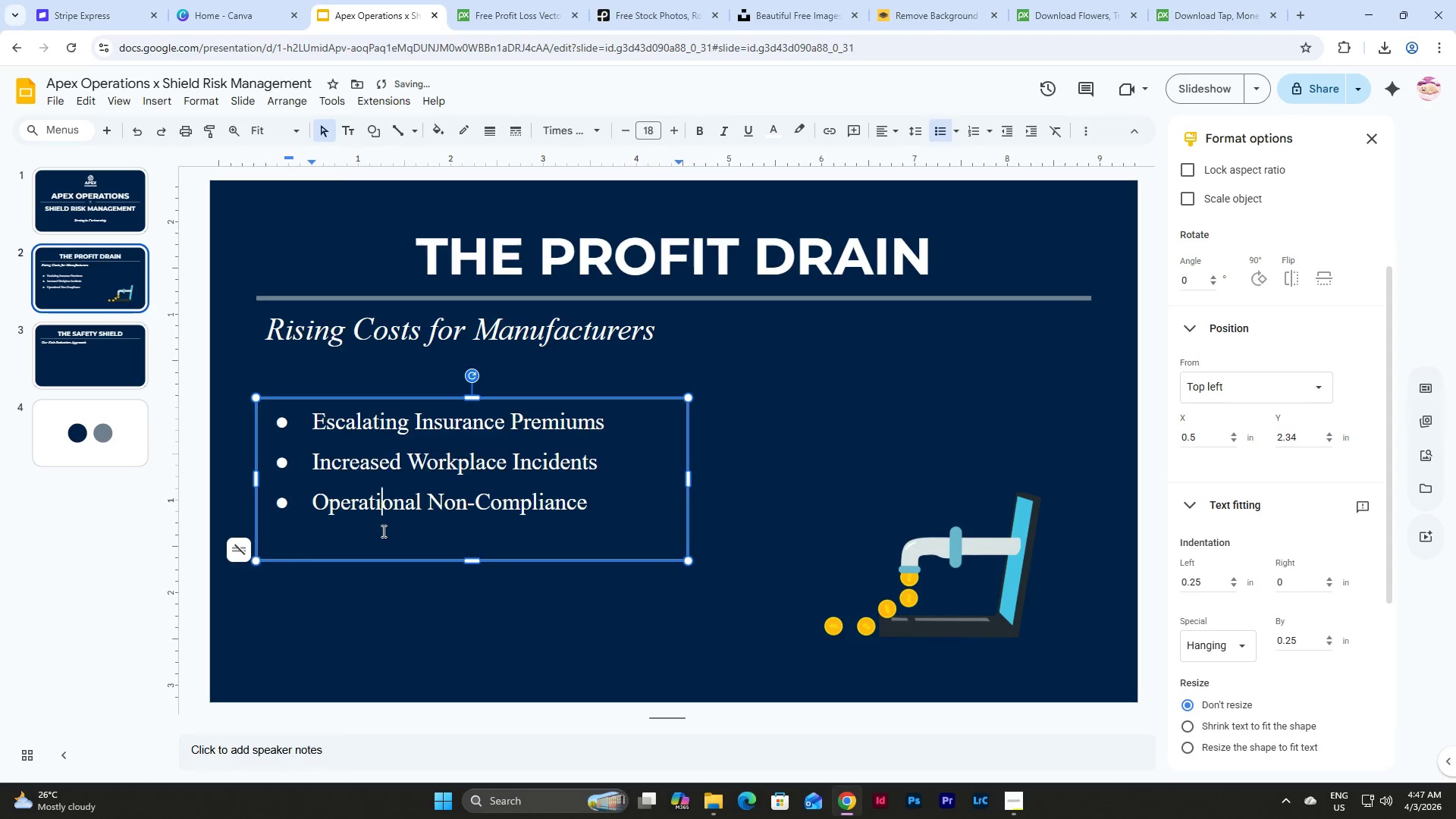 
double_click([365, 548])
 